 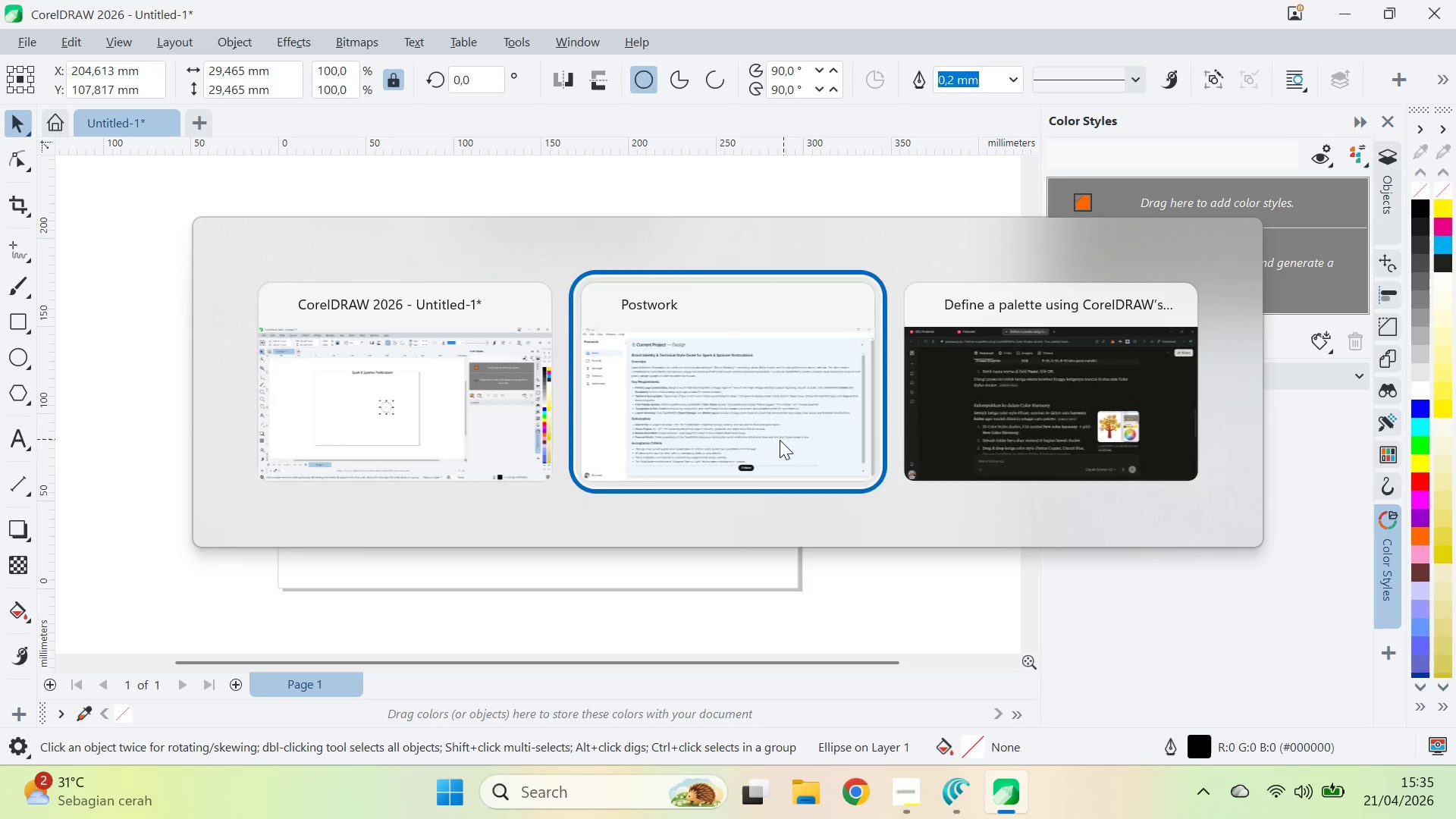 
key(Alt+Tab)
 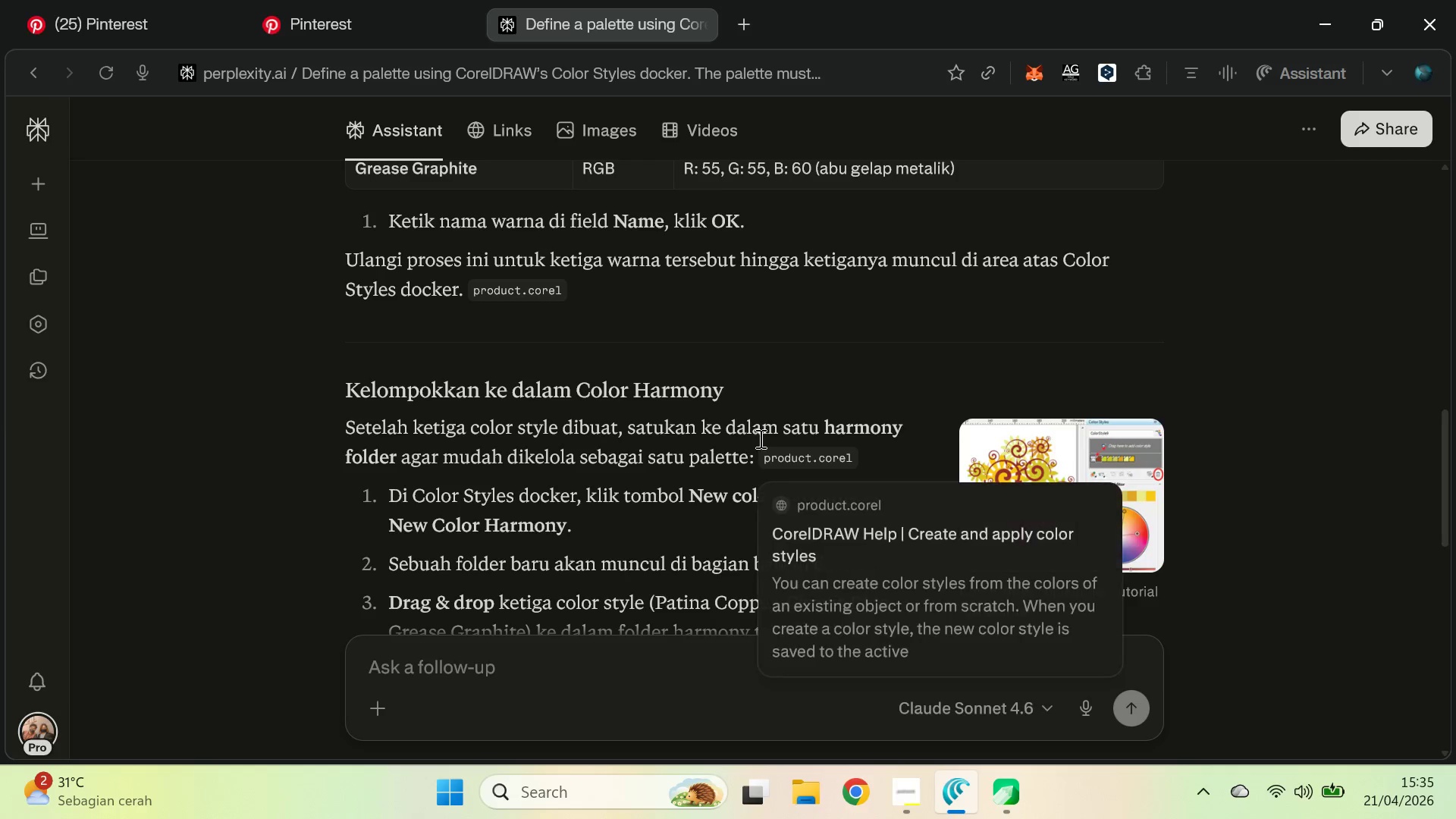 
scroll: coordinate [818, 462], scroll_direction: up, amount: 6.0
 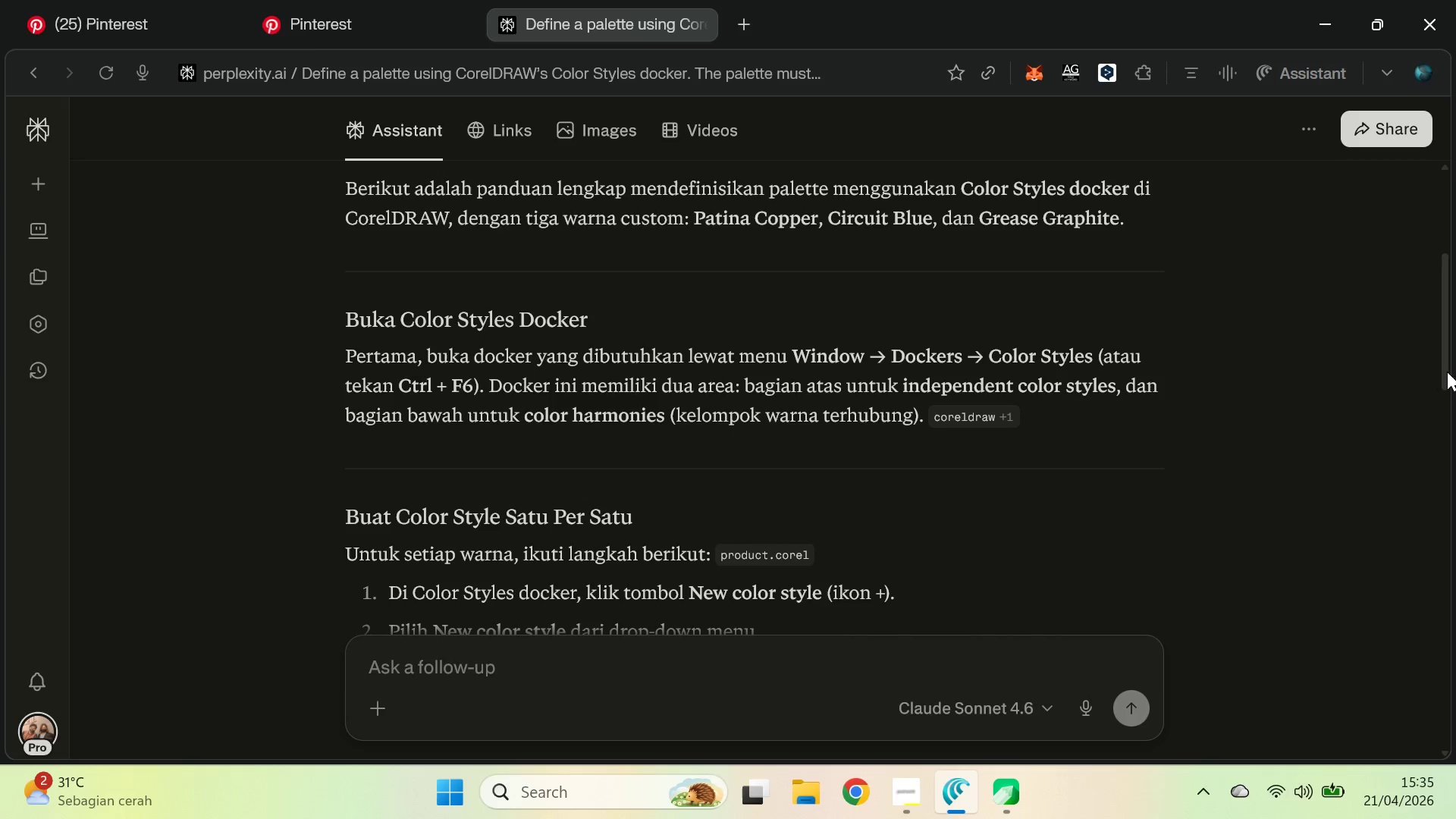 
left_click_drag(start_coordinate=[1444, 321], to_coordinate=[1433, 403])
 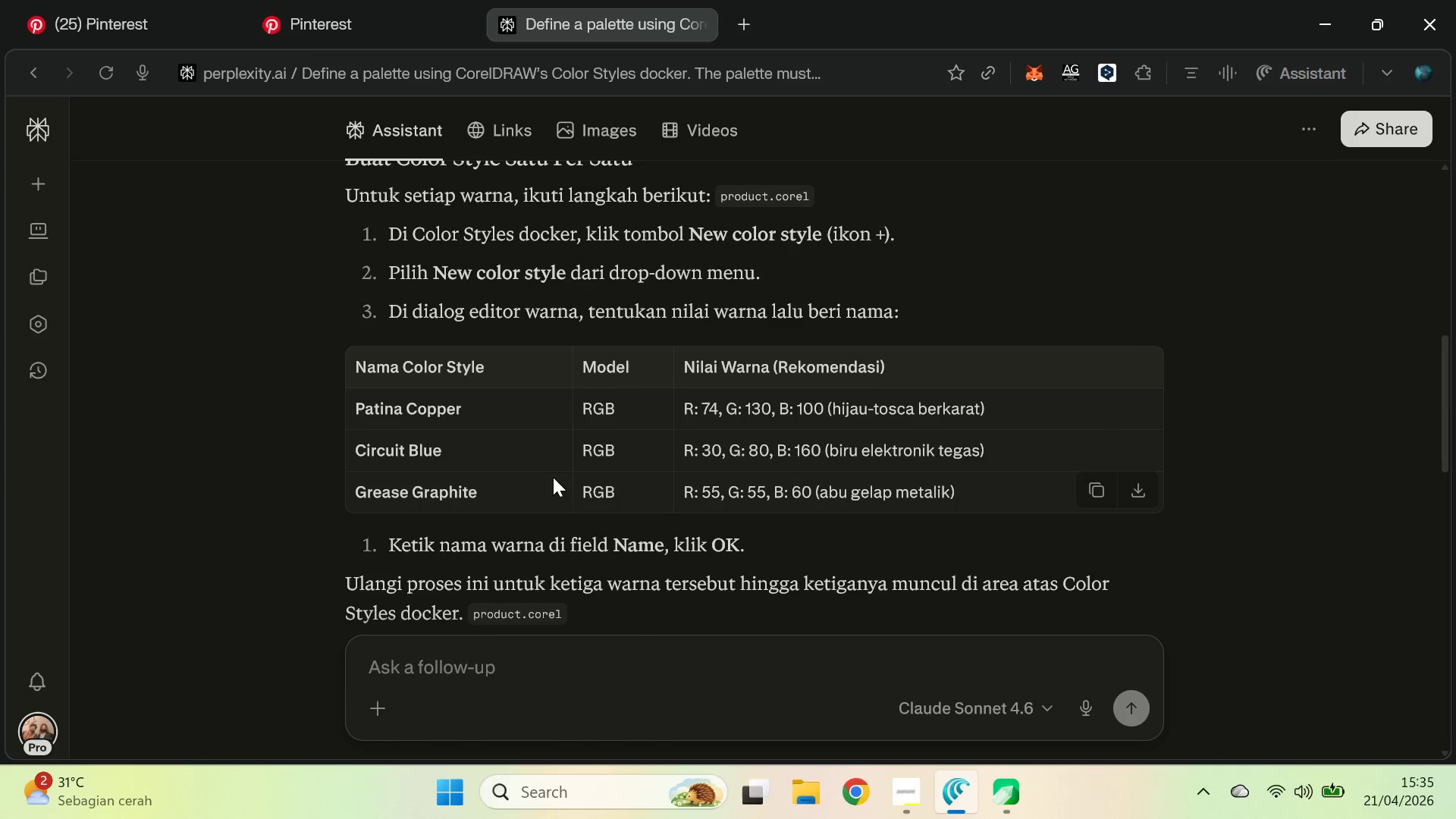 
key(Alt+AltLeft)
 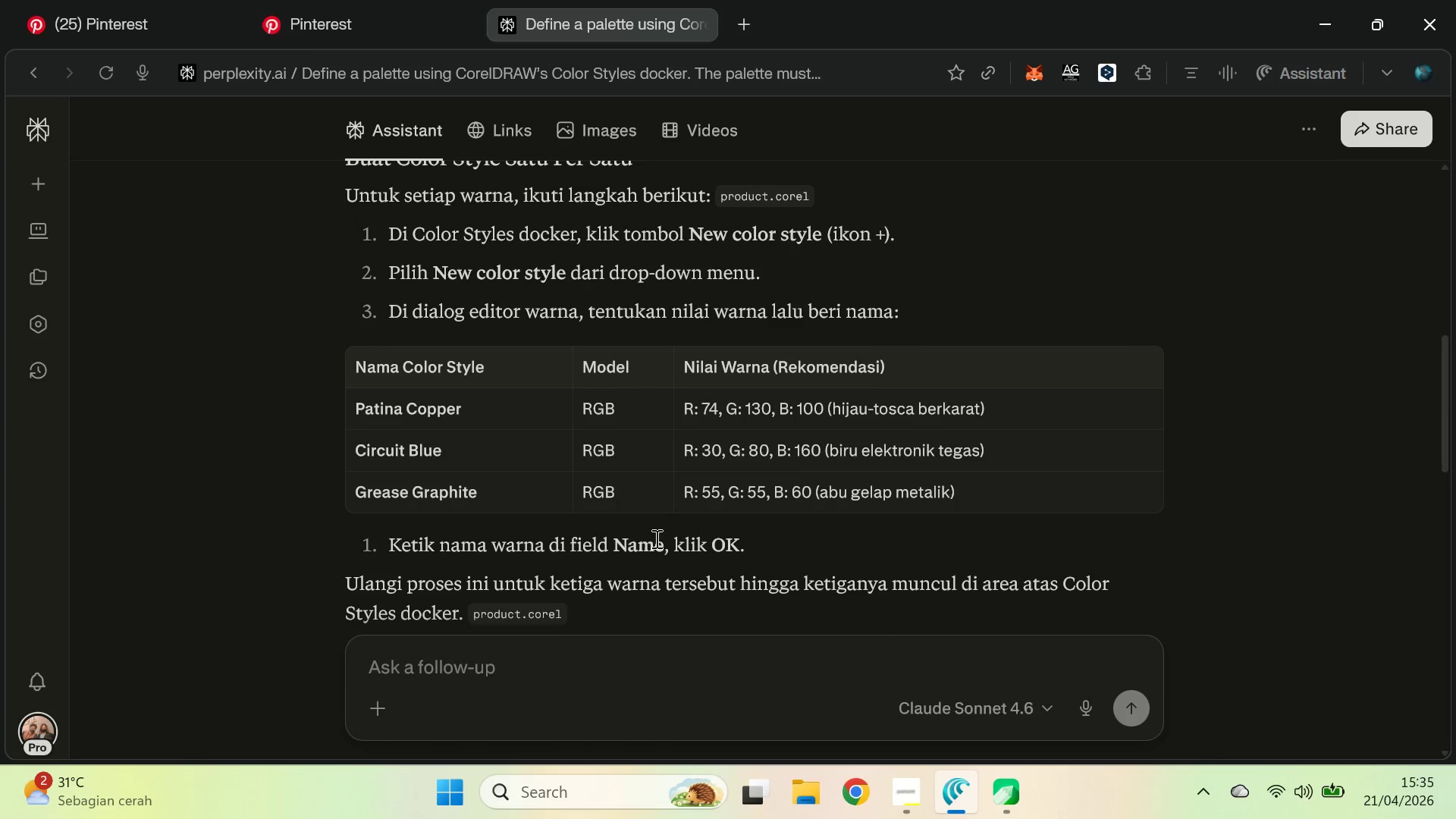 
key(Alt+Tab)
 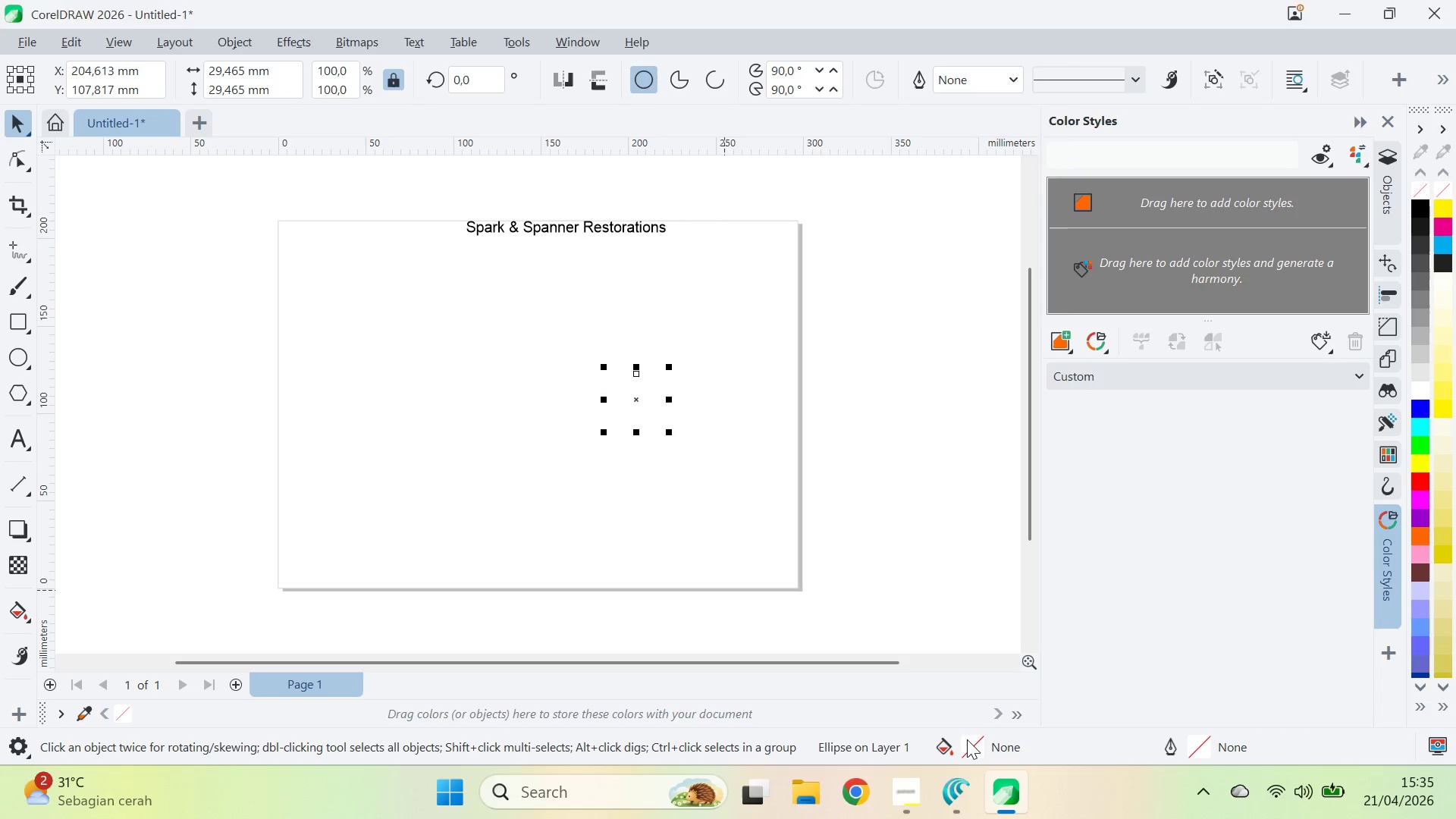 
left_click([463, 127])
 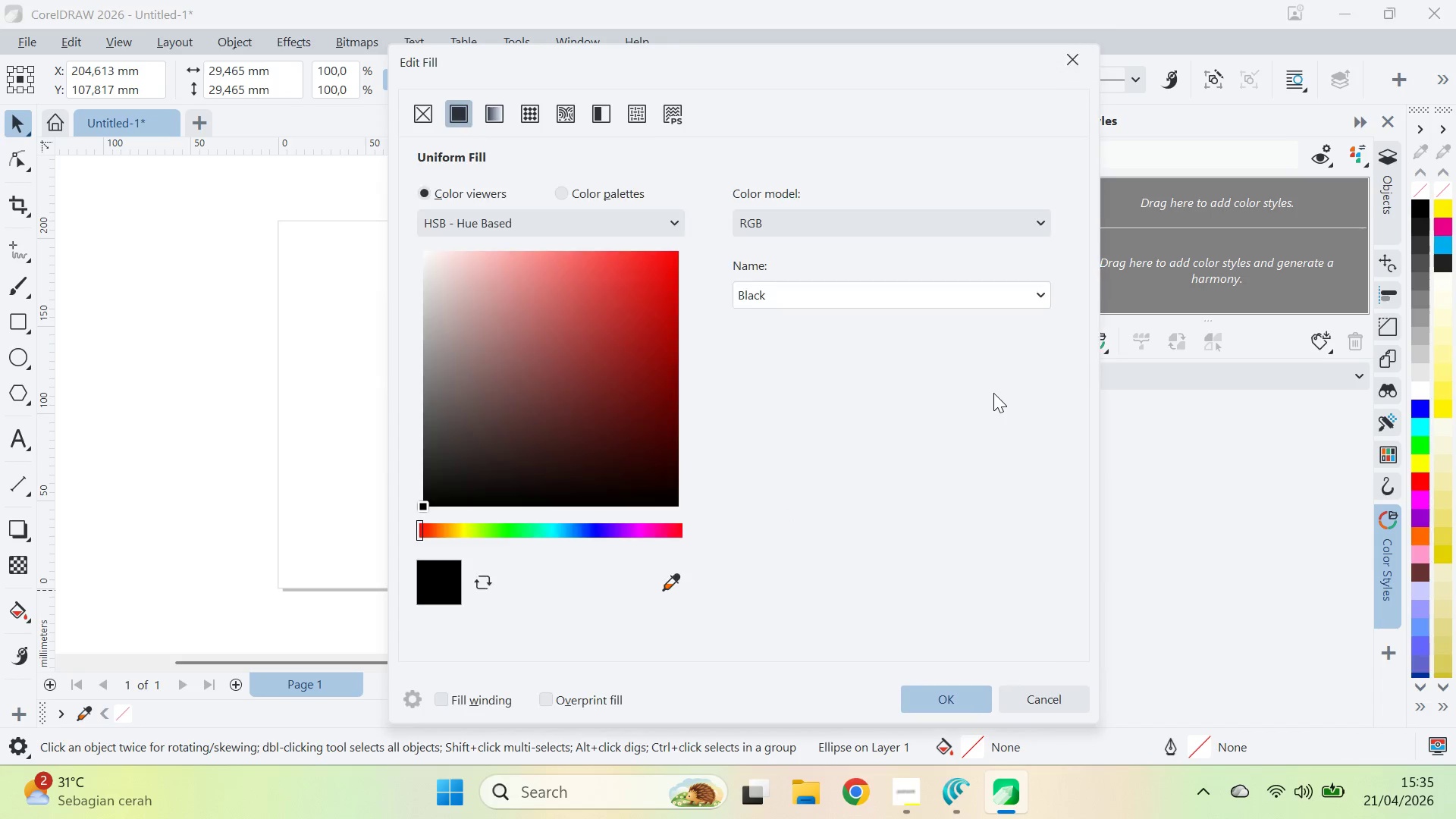 
key(Alt+AltLeft)
 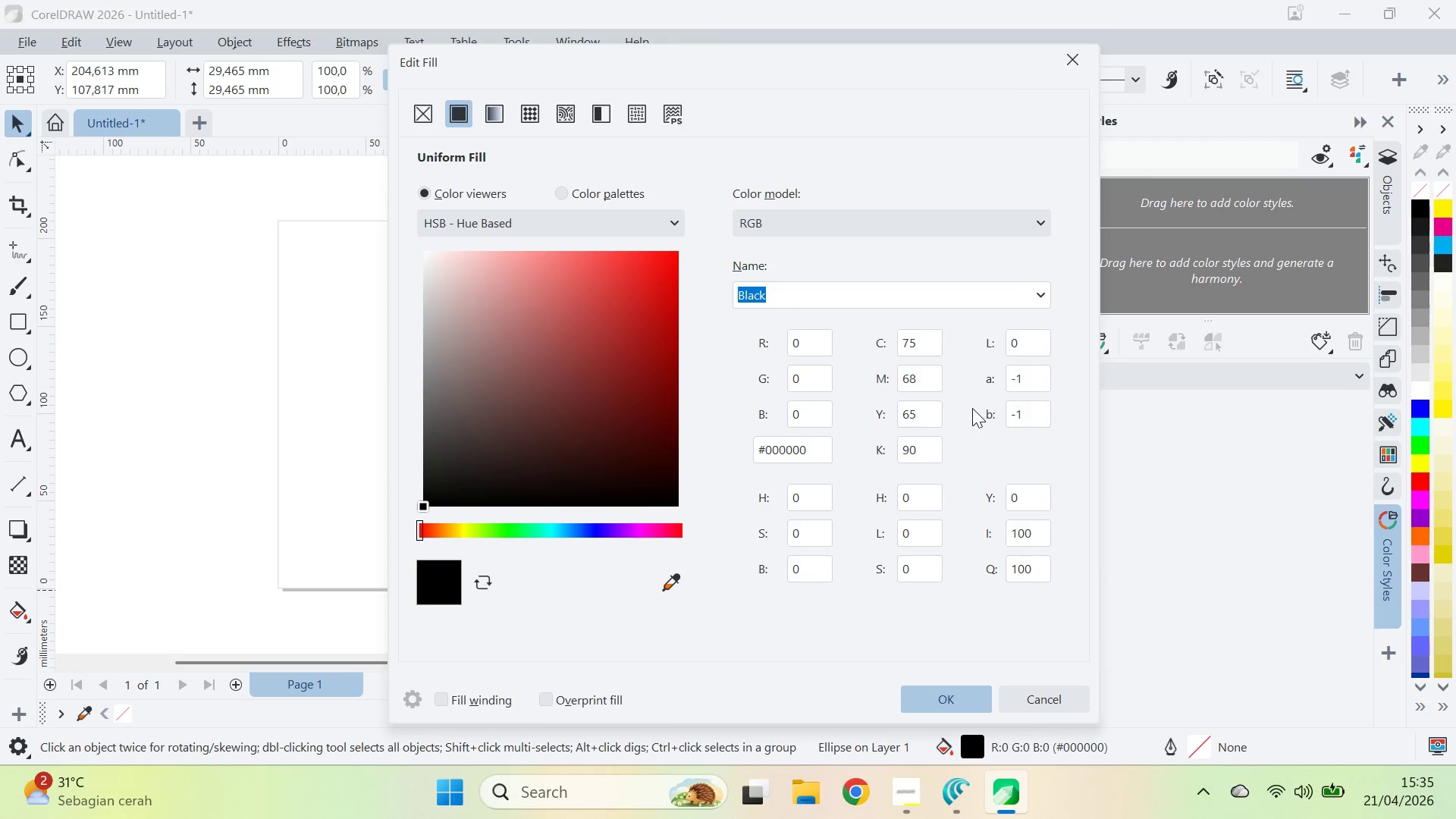 
key(Alt+AltLeft)
 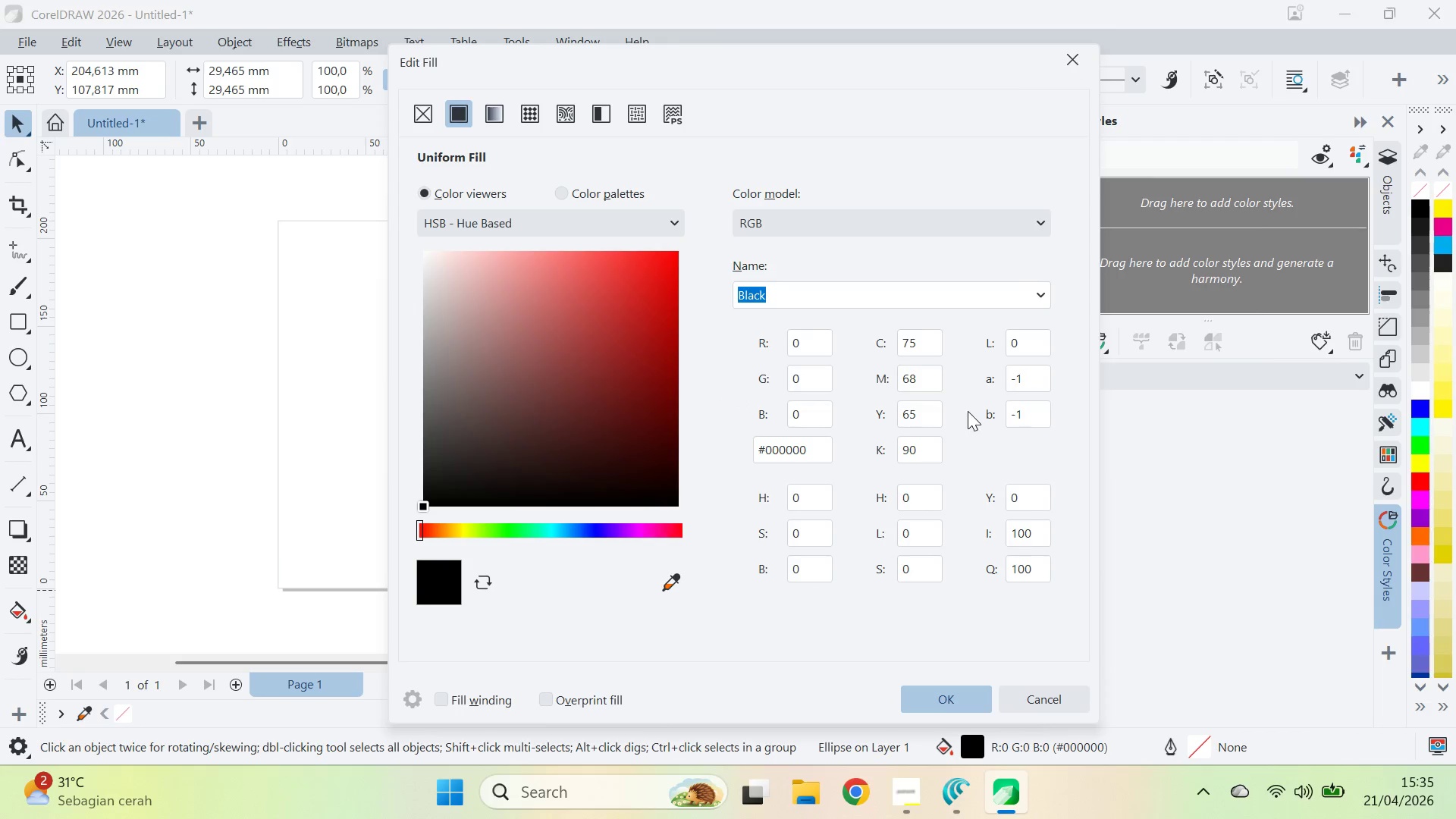 
key(Alt+Tab)
 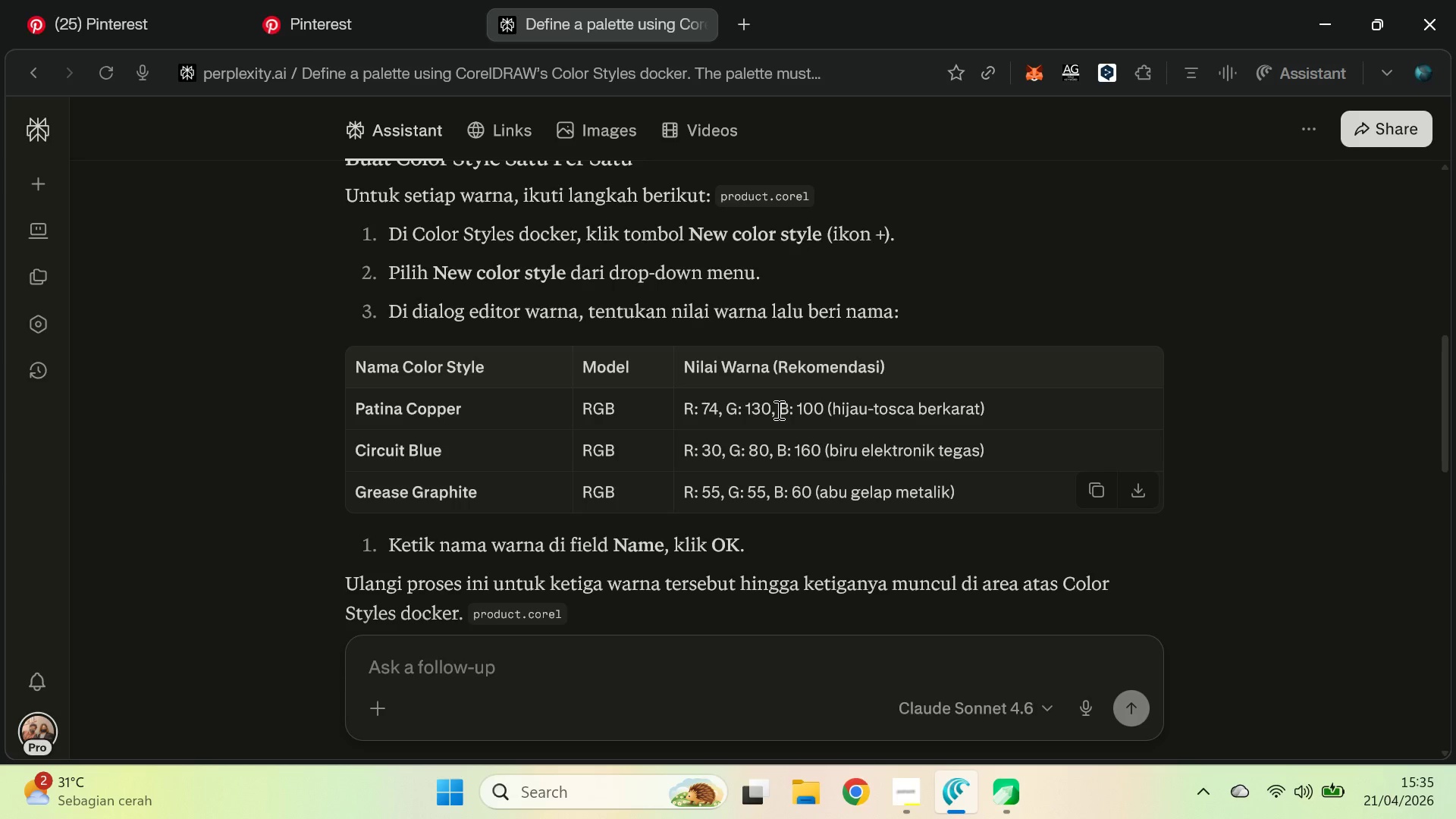 
key(Alt+AltLeft)
 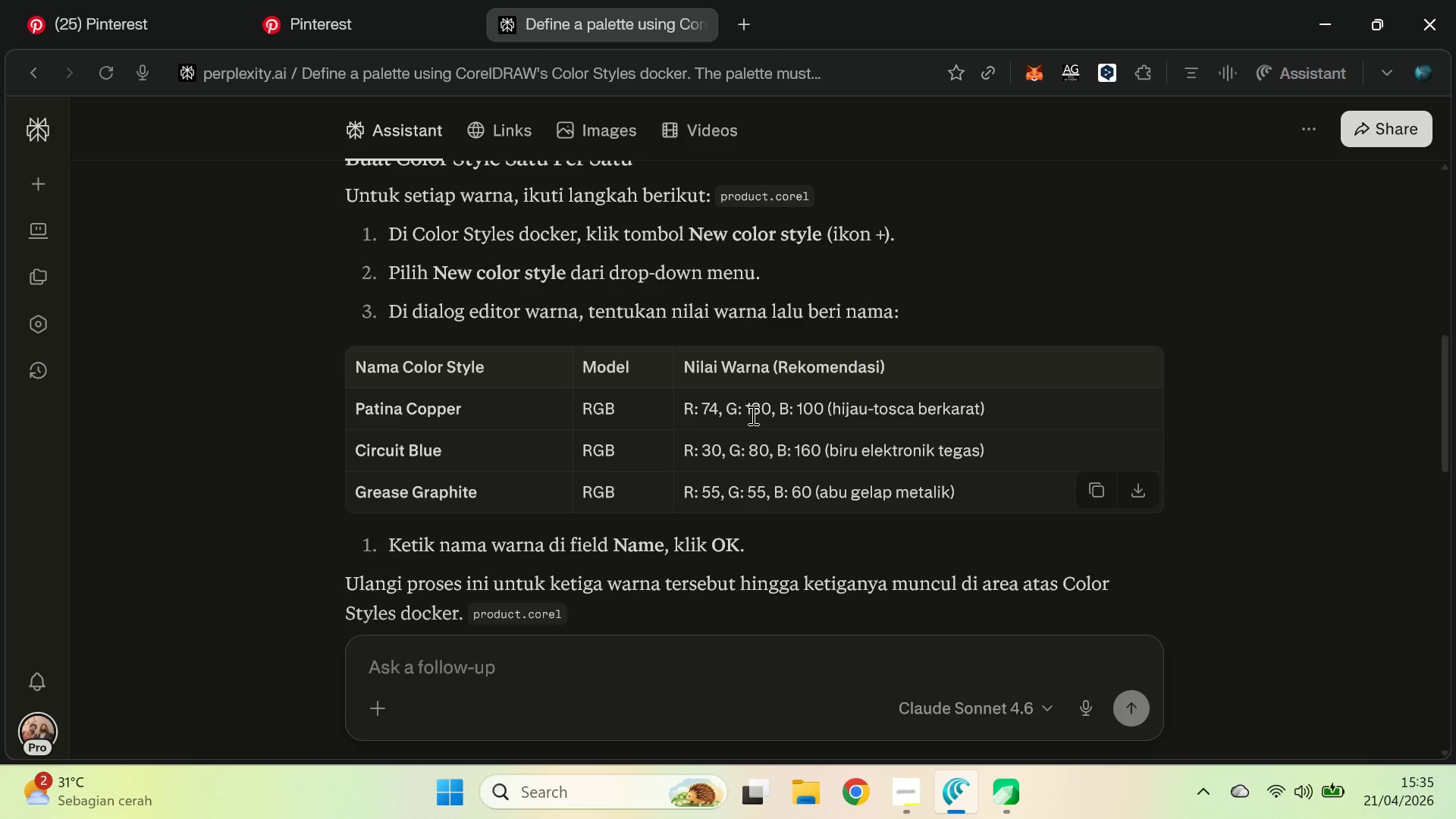 
key(Tab)
type(70)
key(Tab)
 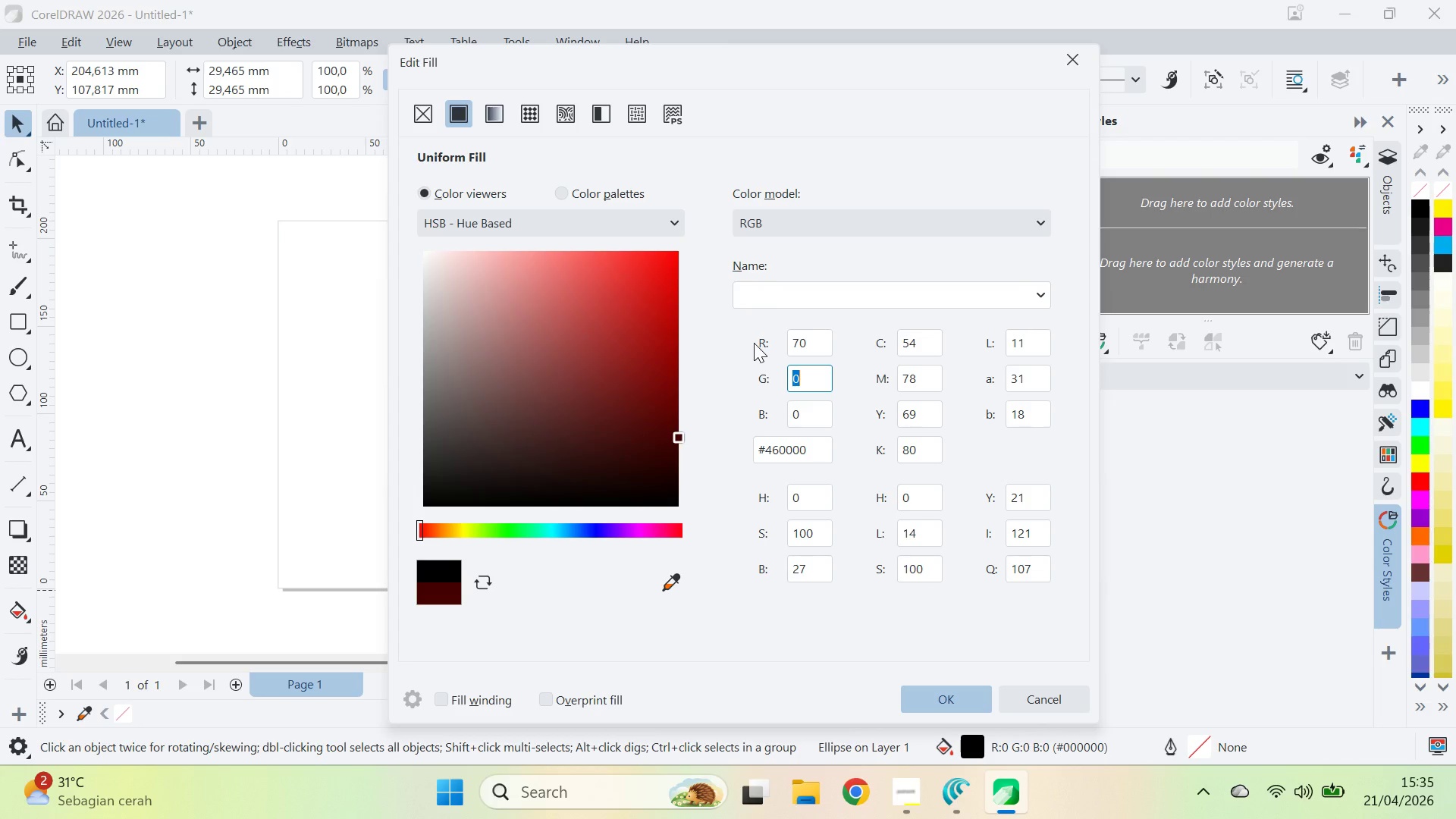 
left_click_drag(start_coordinate=[811, 343], to_coordinate=[754, 341])
 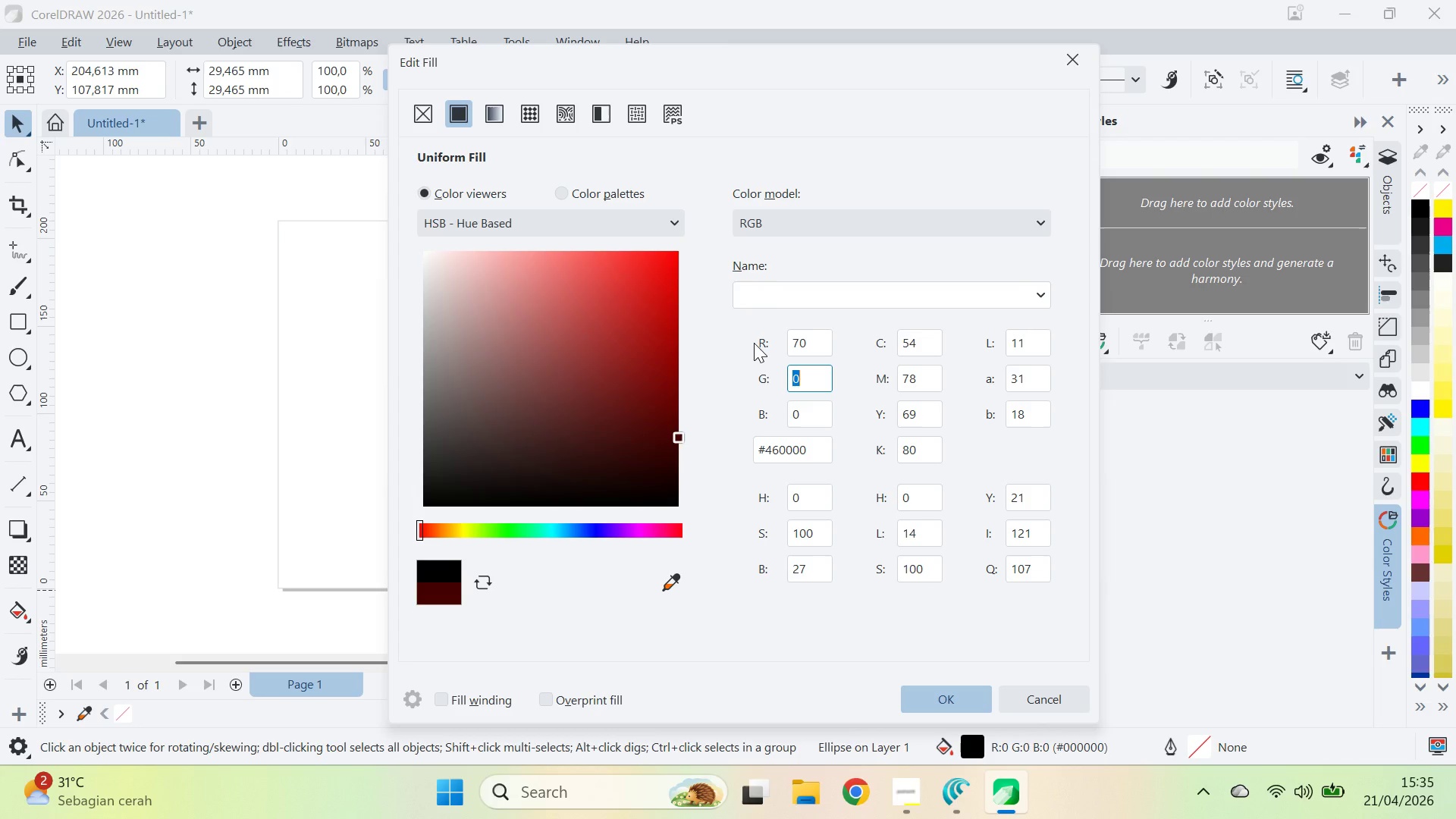 
key(Alt+AltLeft)
 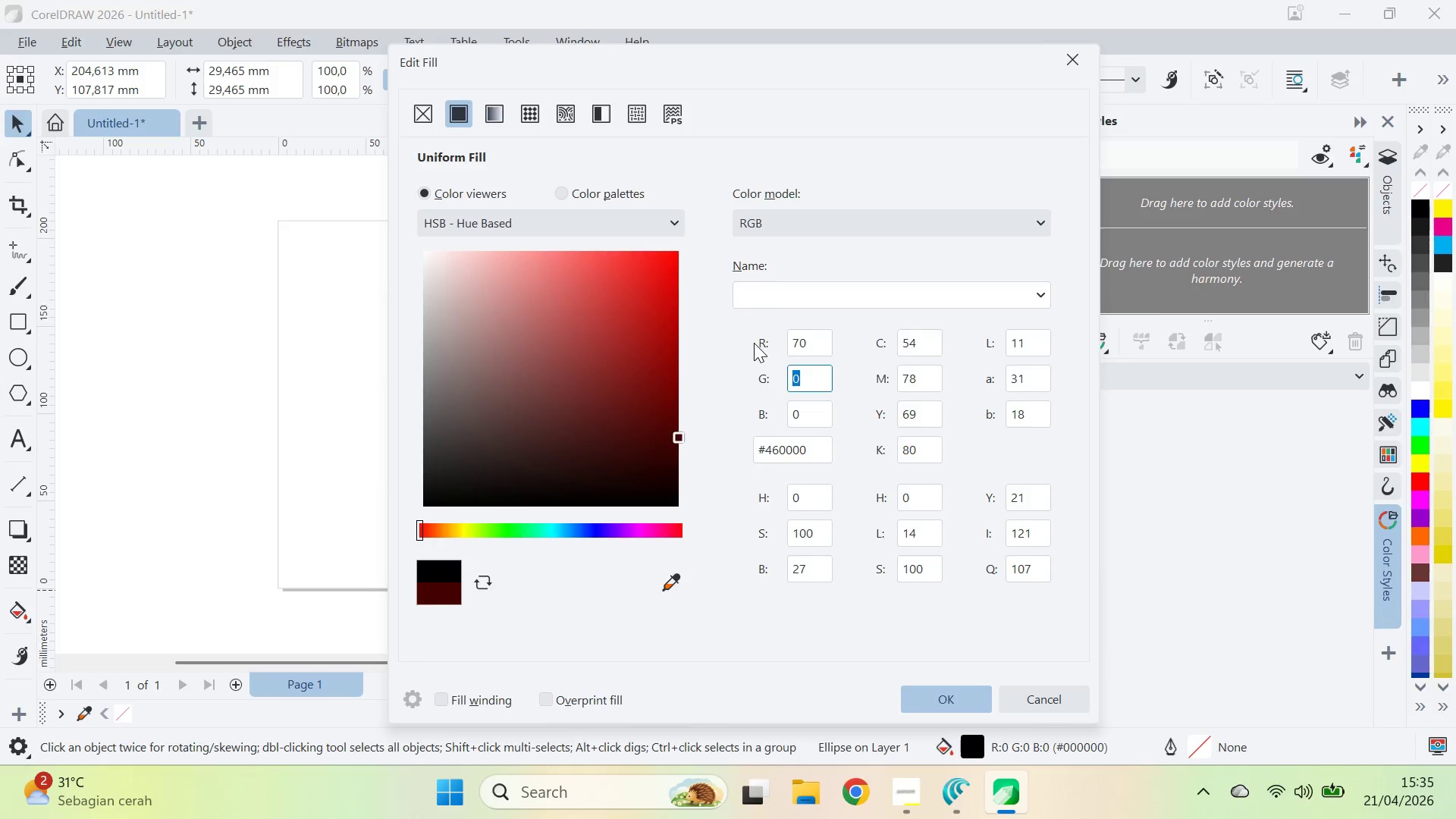 
key(Alt+Tab)
 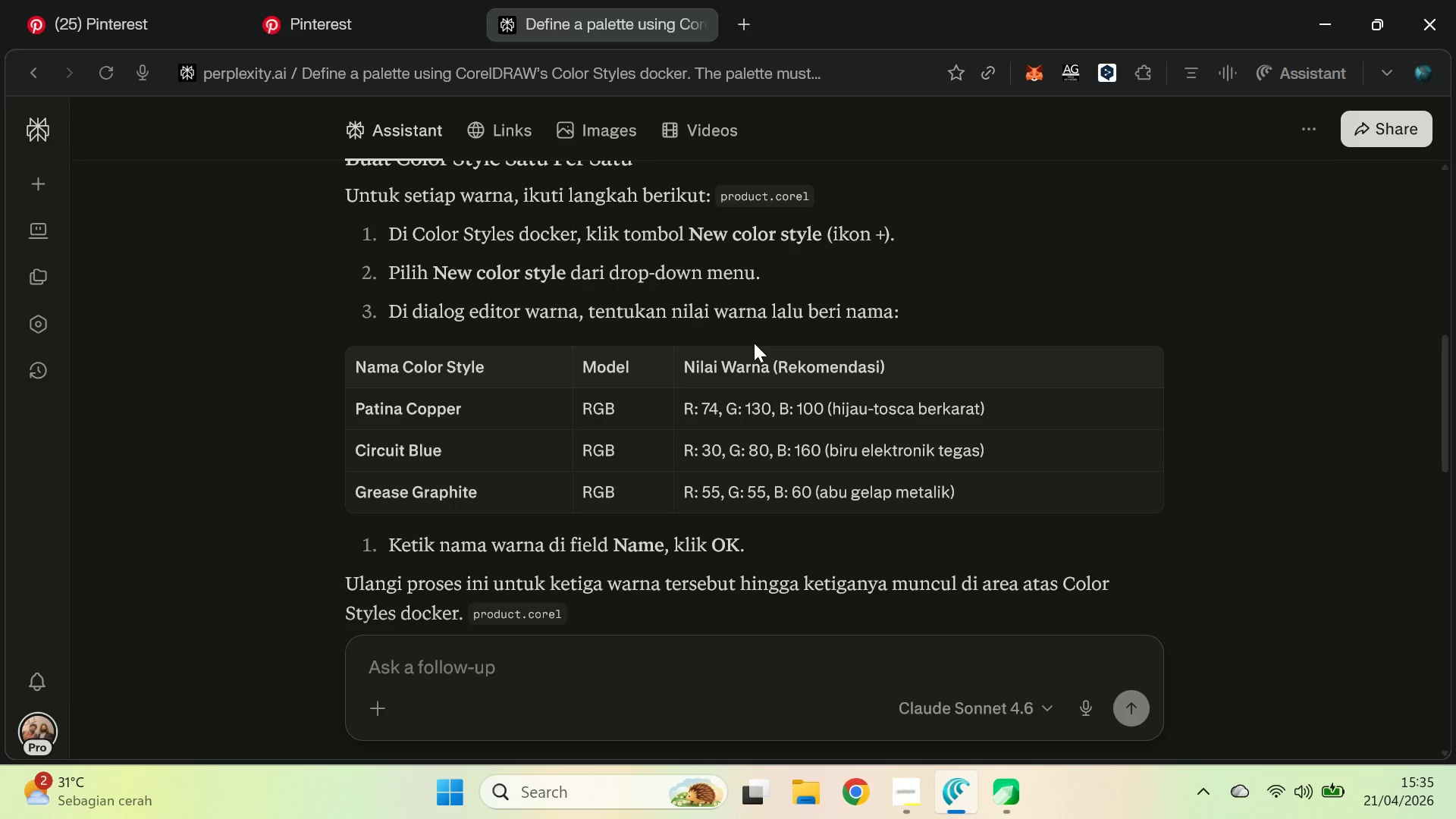 
key(Alt+AltLeft)
 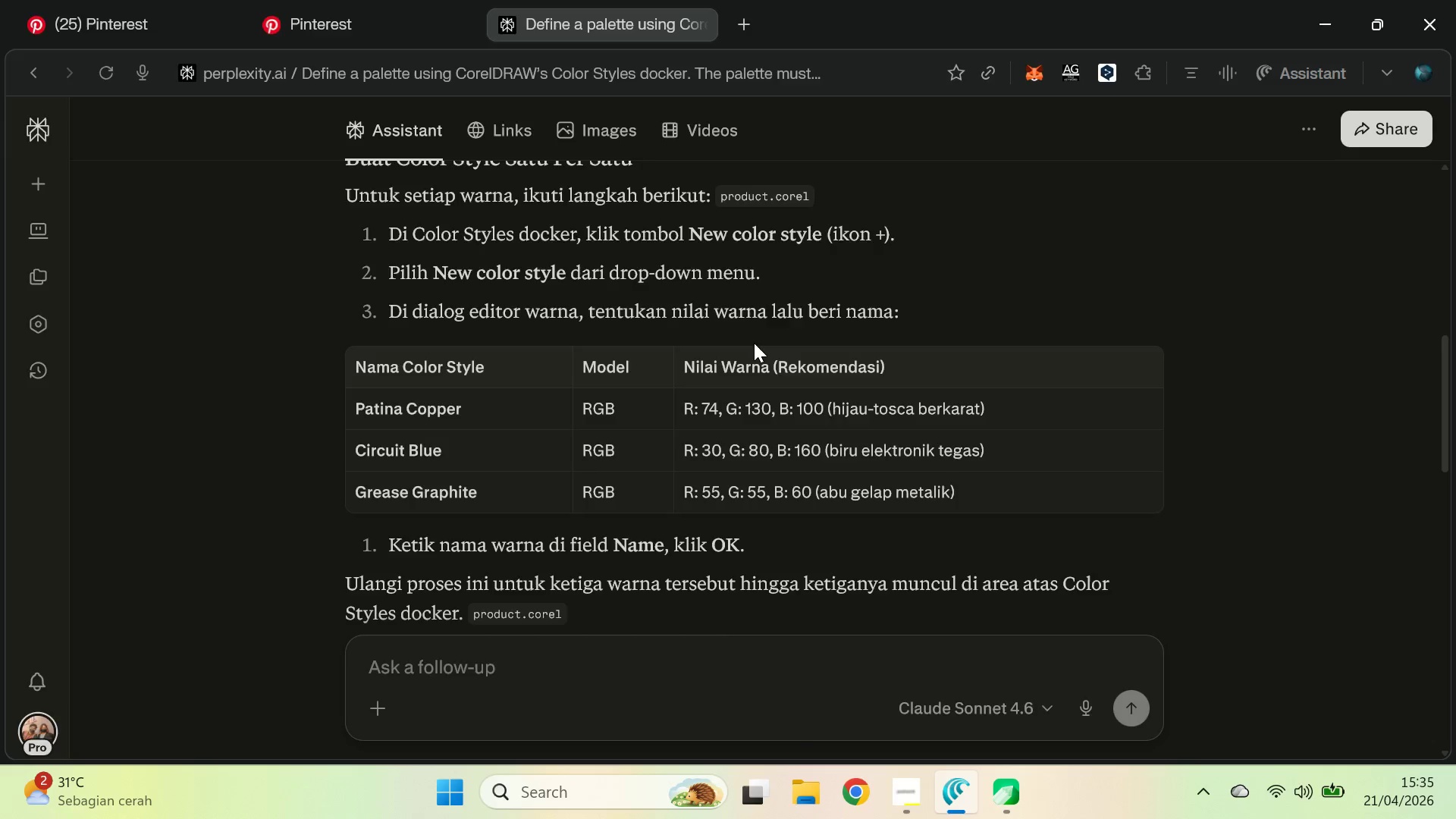 
key(Alt+Tab)
 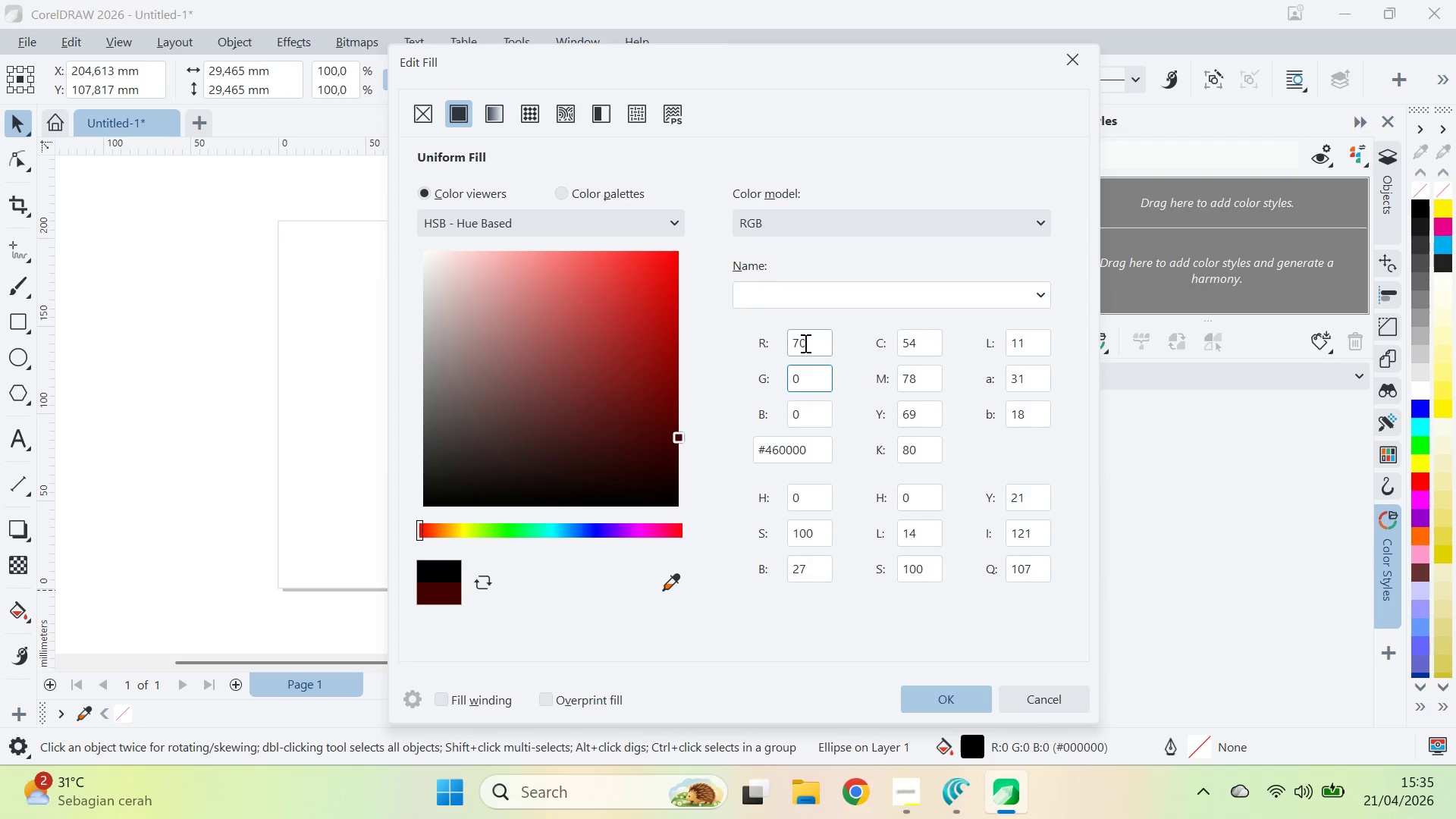 
double_click([804, 343])
 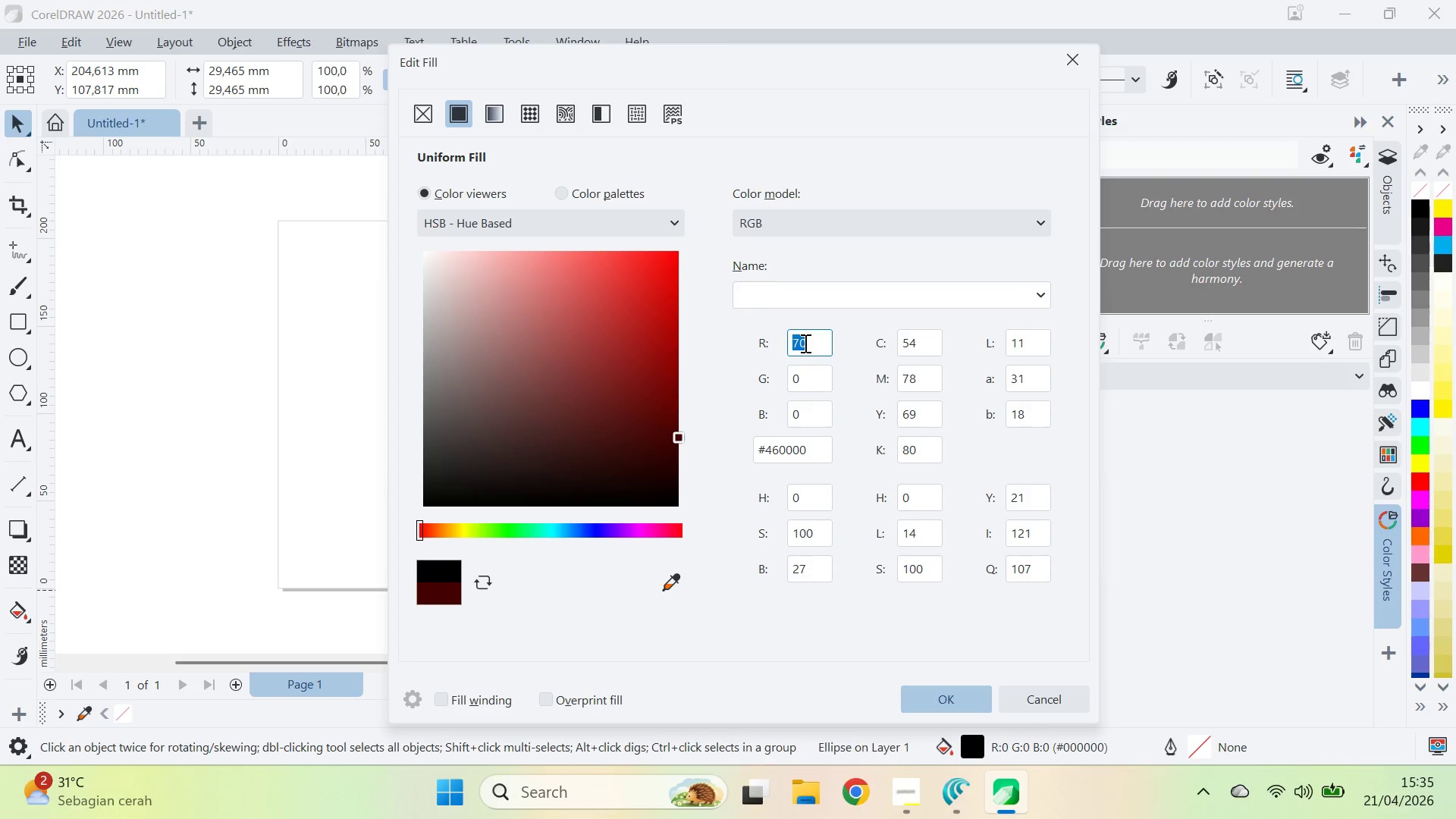 
type(74)
key(Tab)
 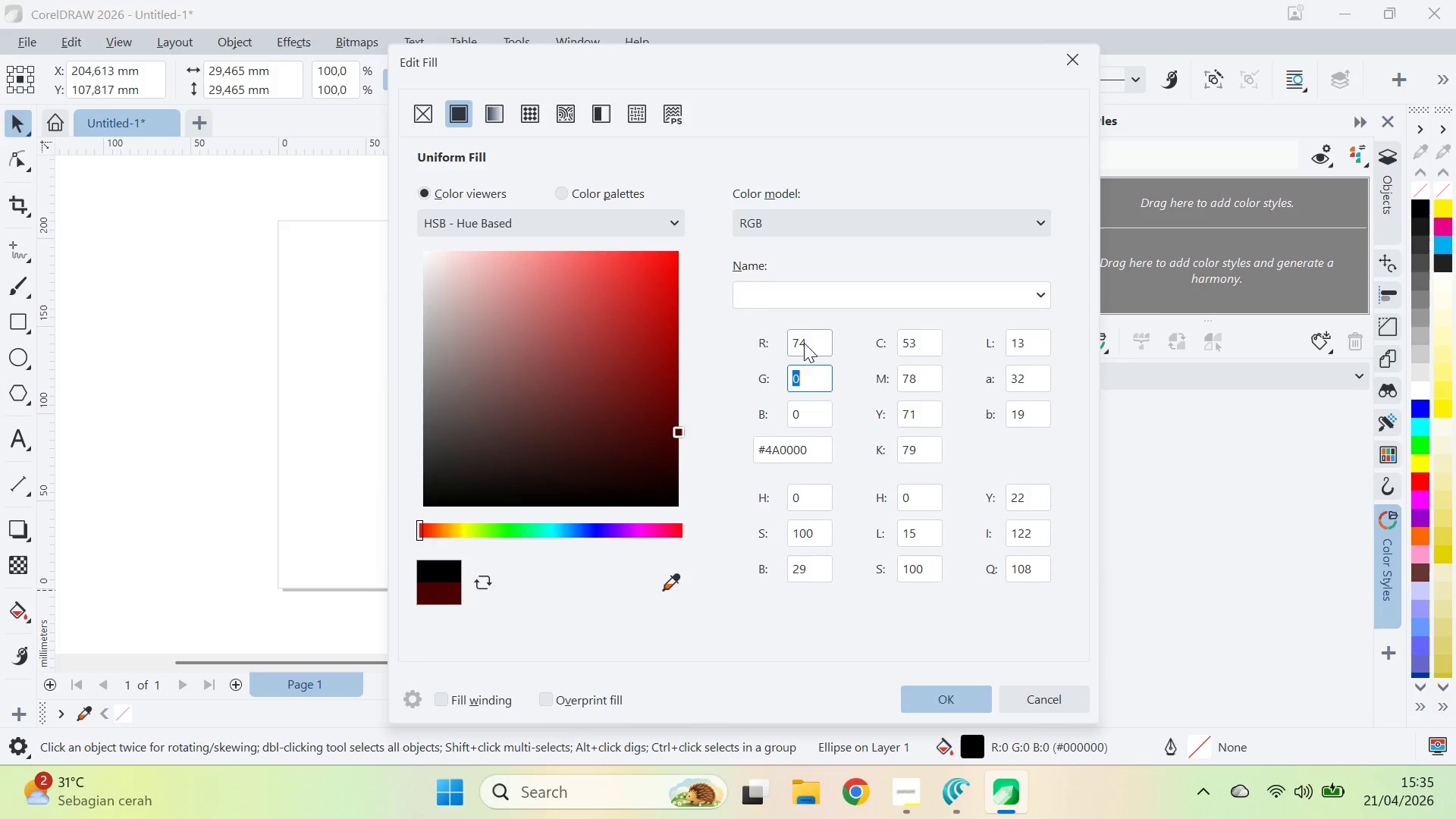 
key(Alt+AltLeft)
 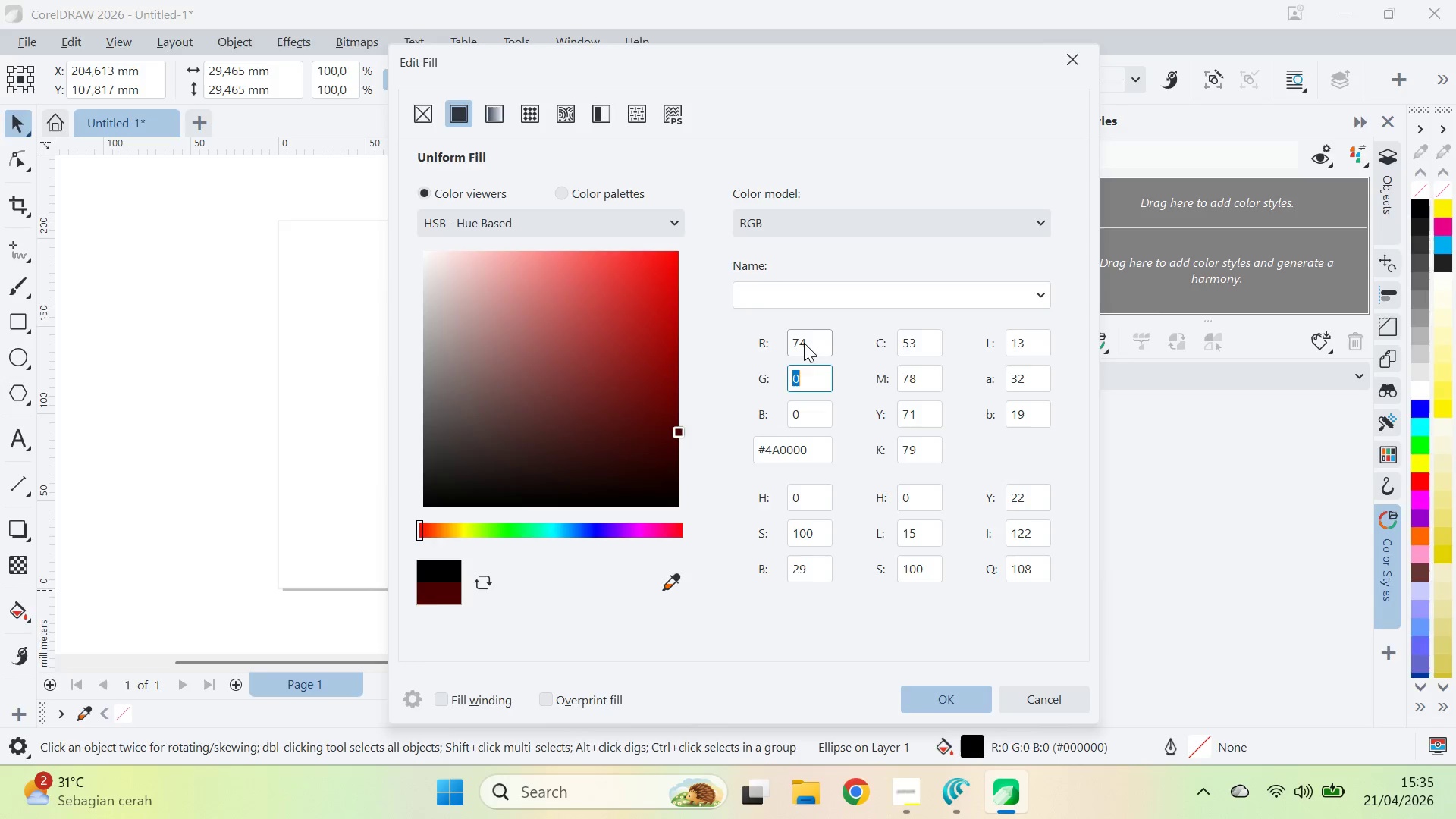 
key(Alt+Tab)
 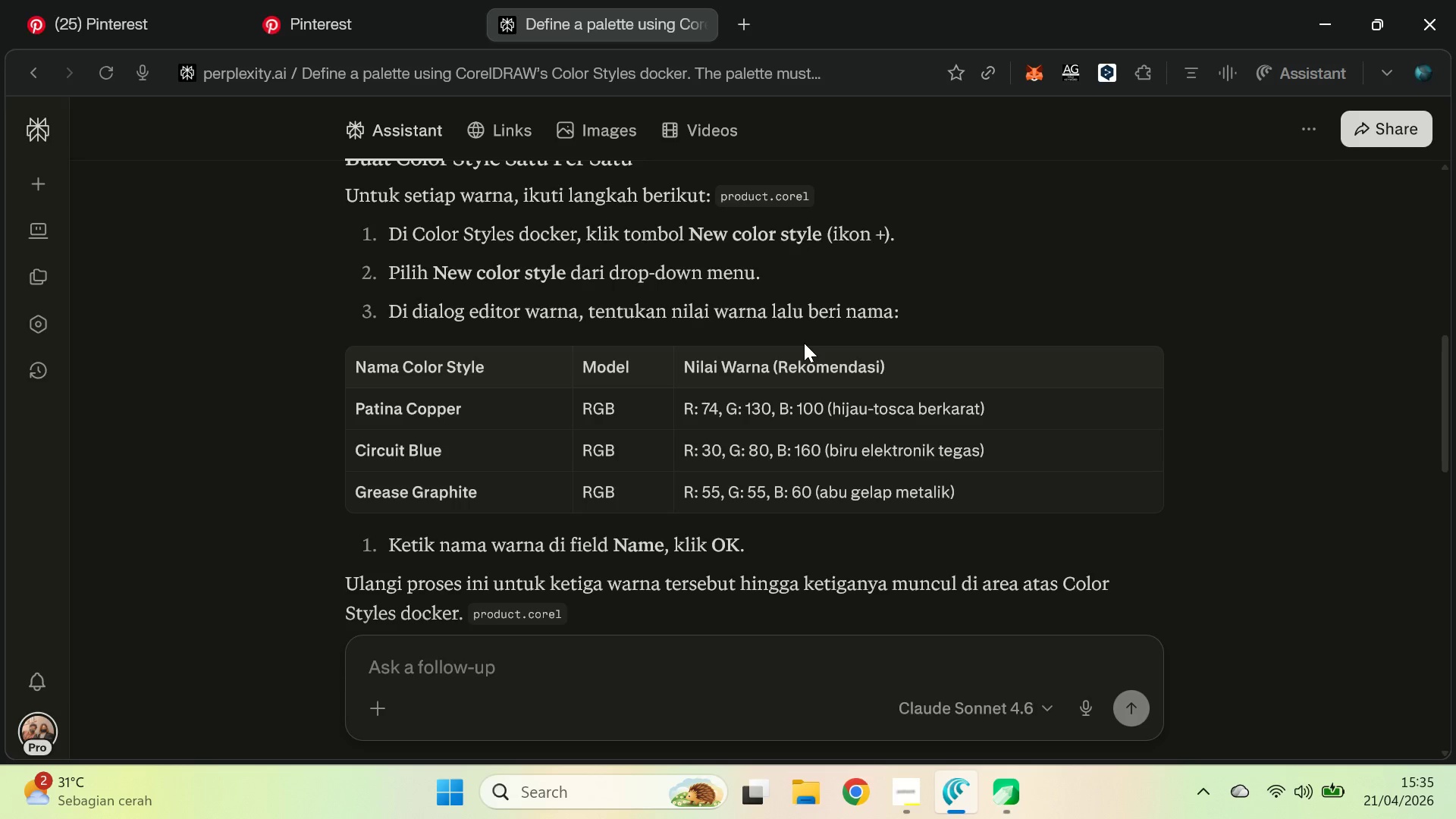 
key(Alt+AltLeft)
 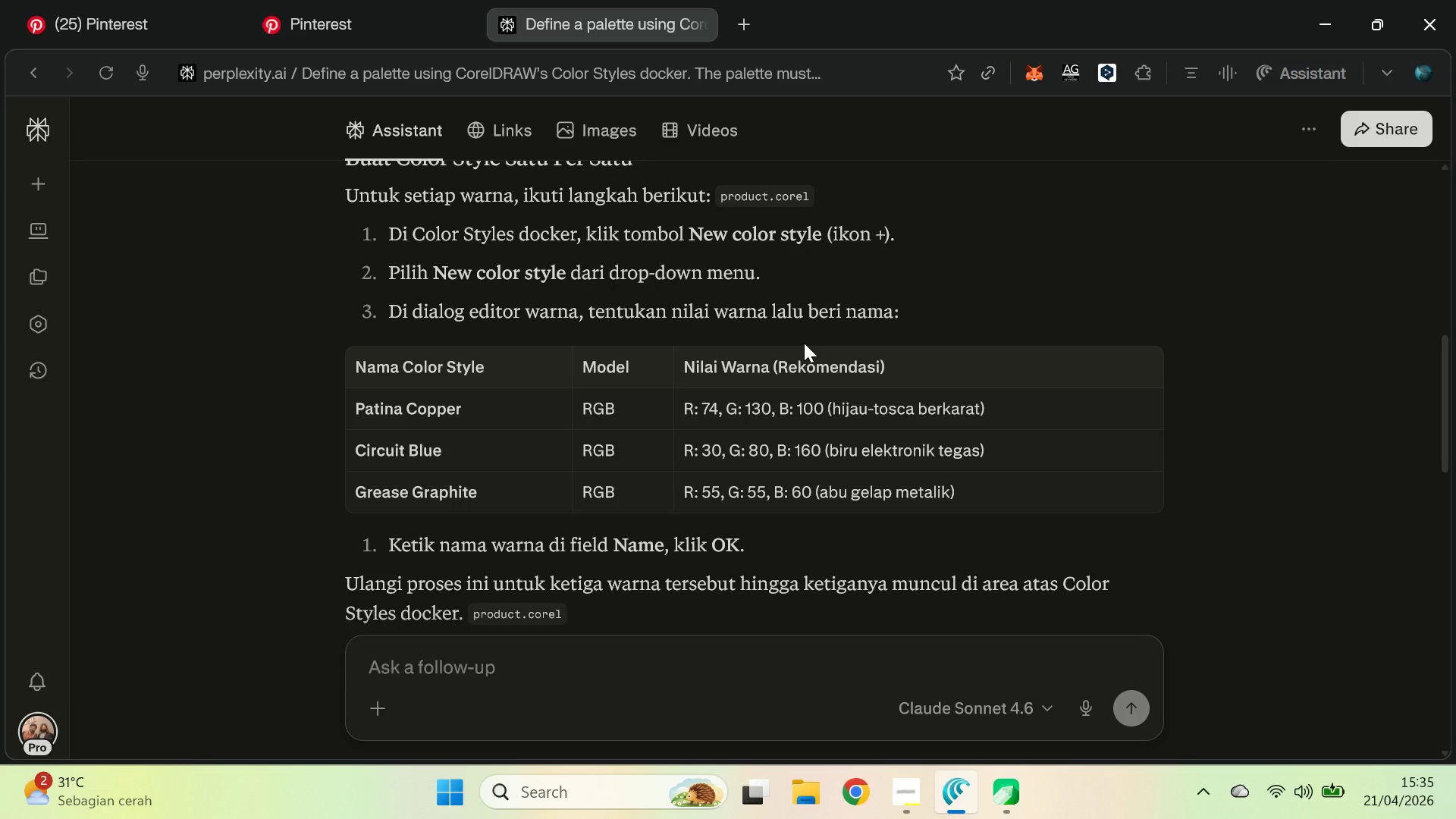 
key(Tab)
type(13)
key(Tab)
key(Tab)
key(Tab)
type(19)
key(Backspace)
type(00)
 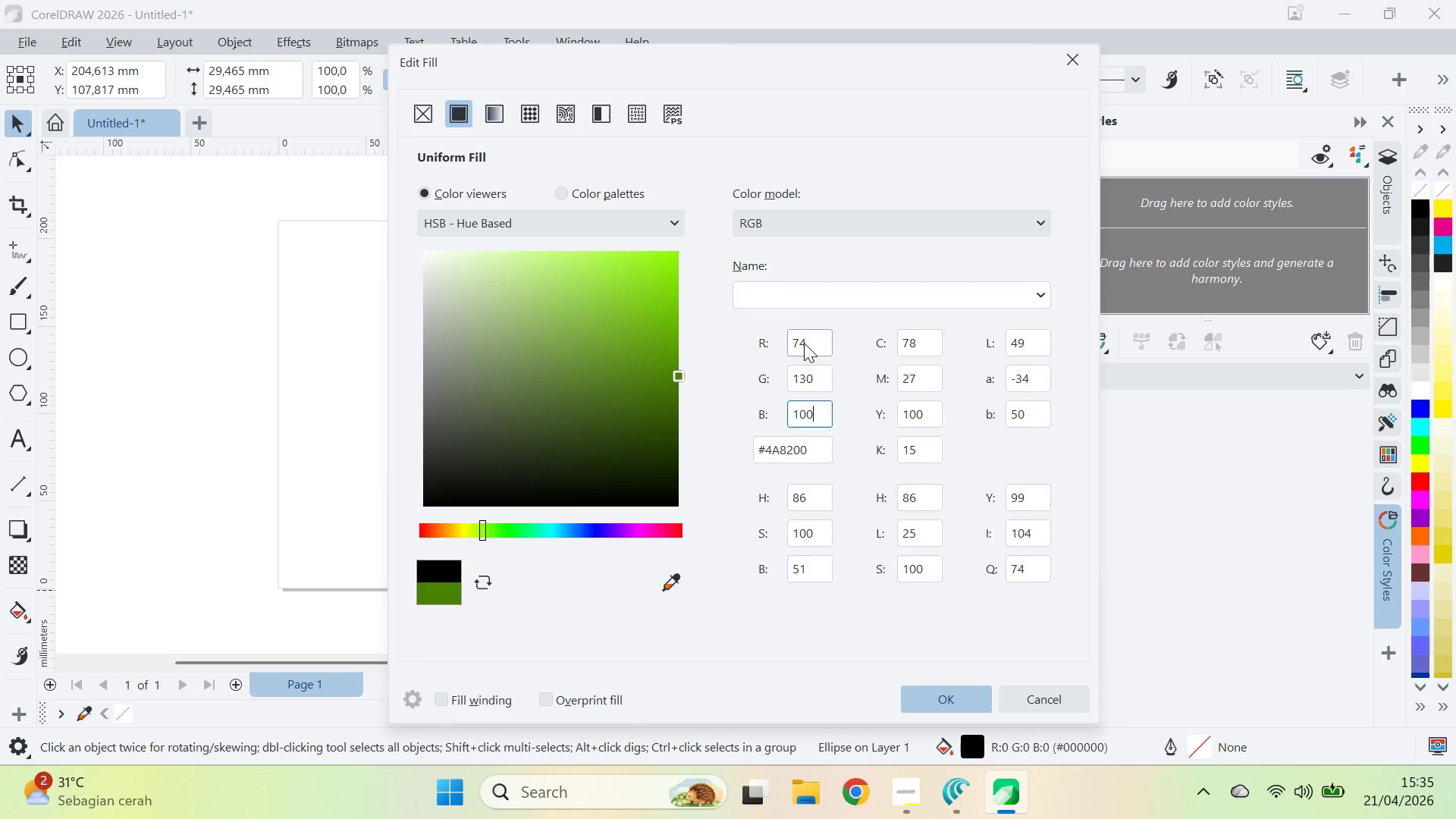 
key(Enter)
 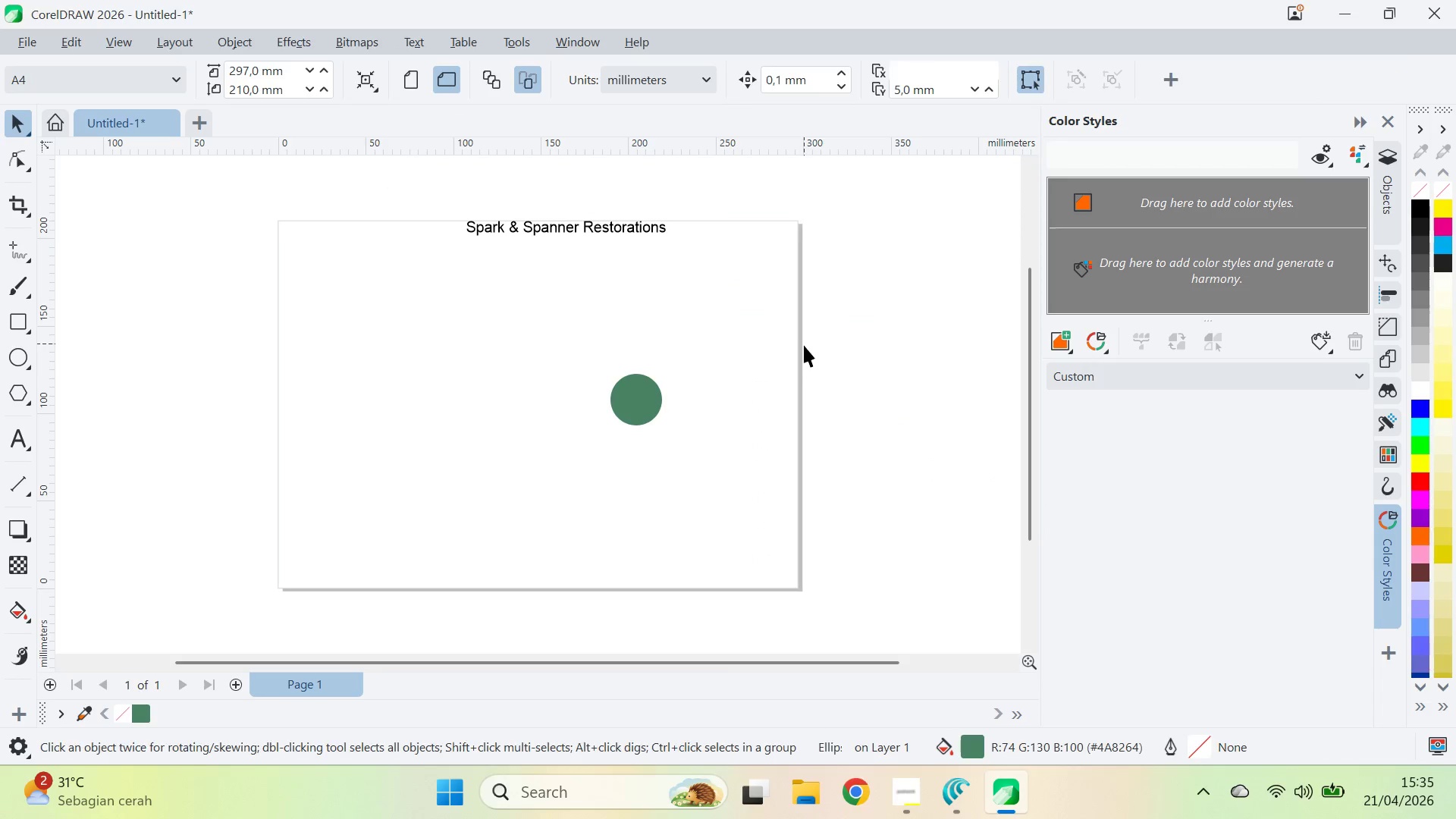 
key(Alt+AltLeft)
 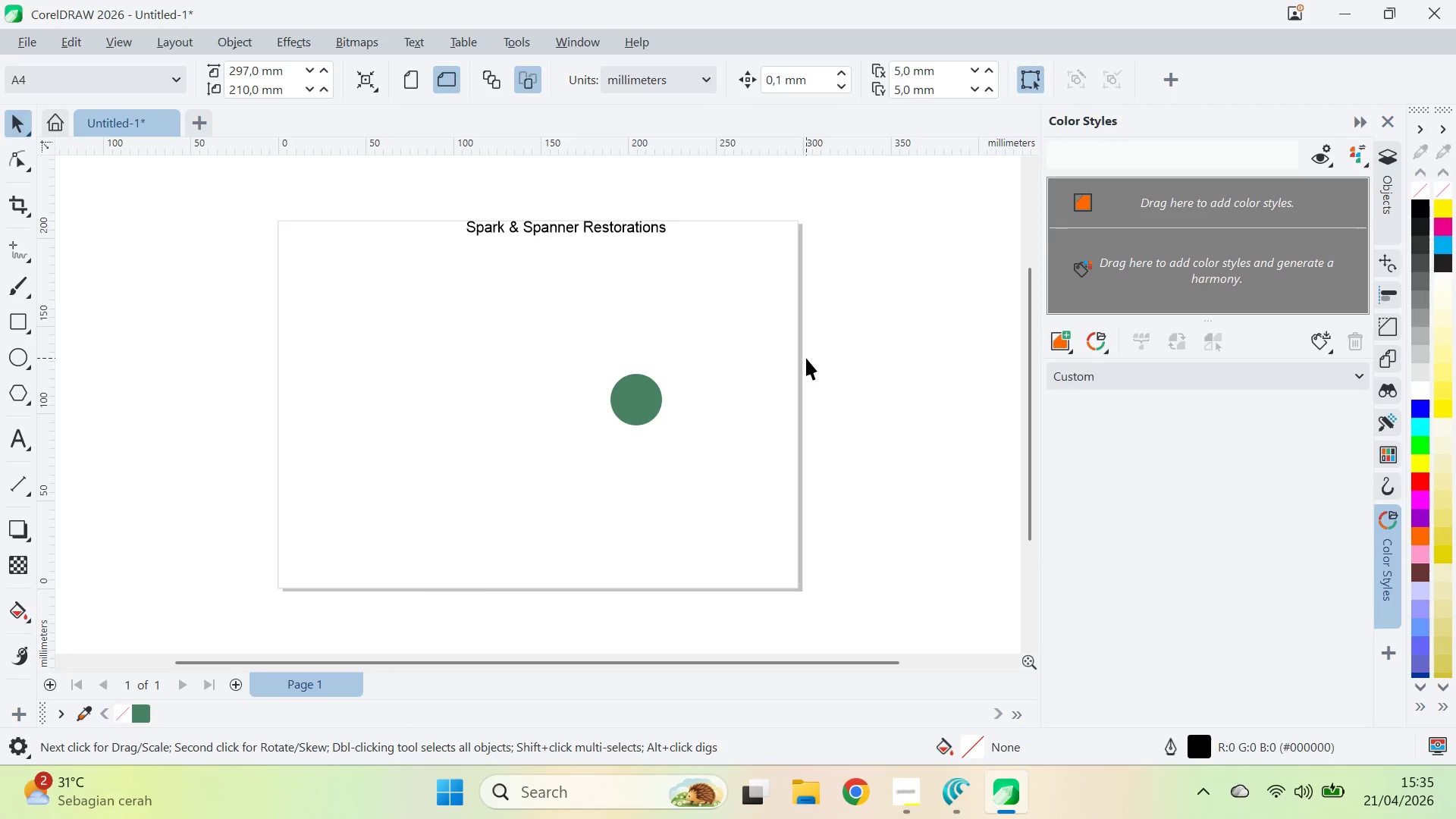 
key(Alt+Tab)
 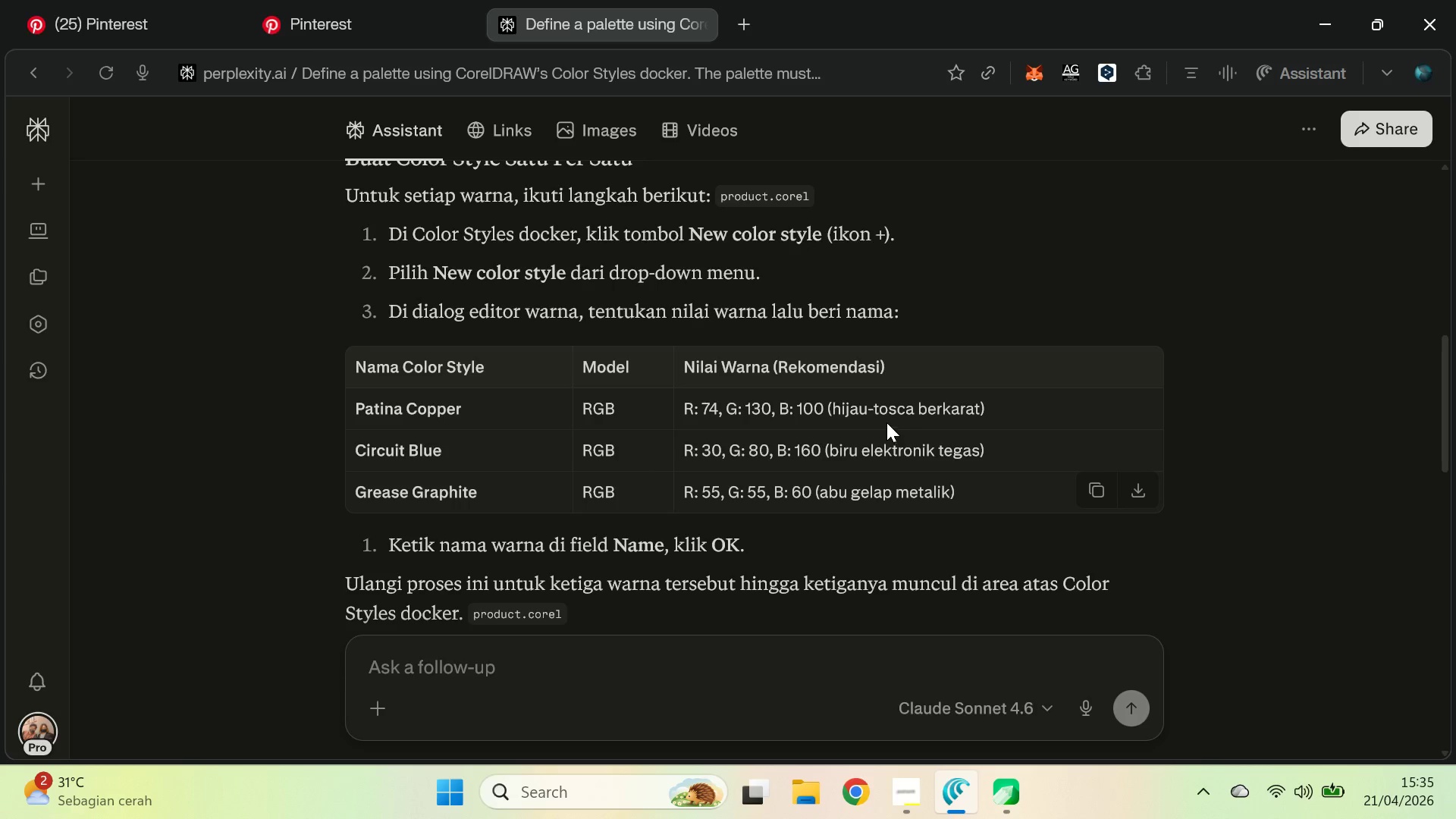 
key(Alt+AltLeft)
 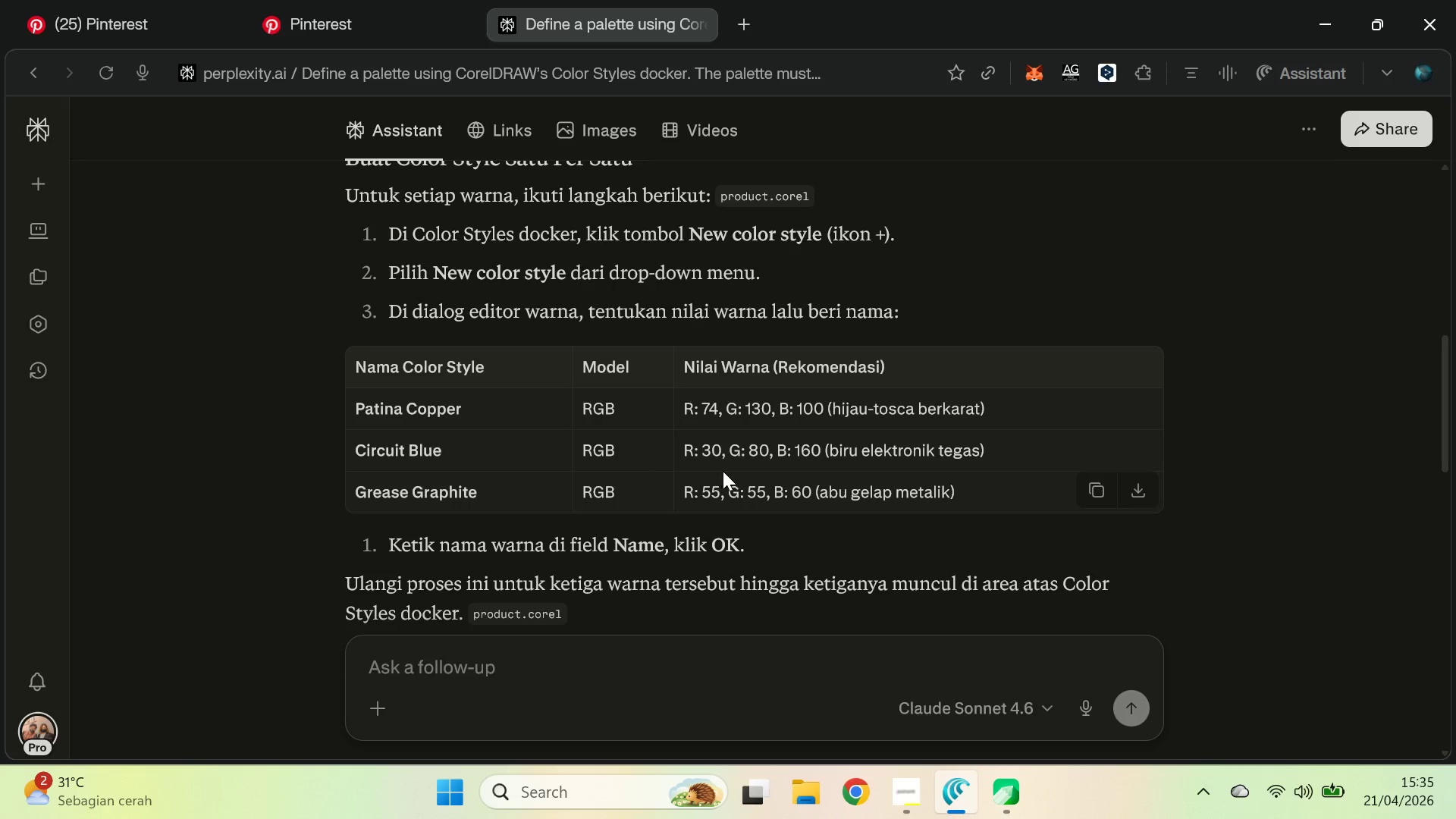 
key(Alt+Tab)
 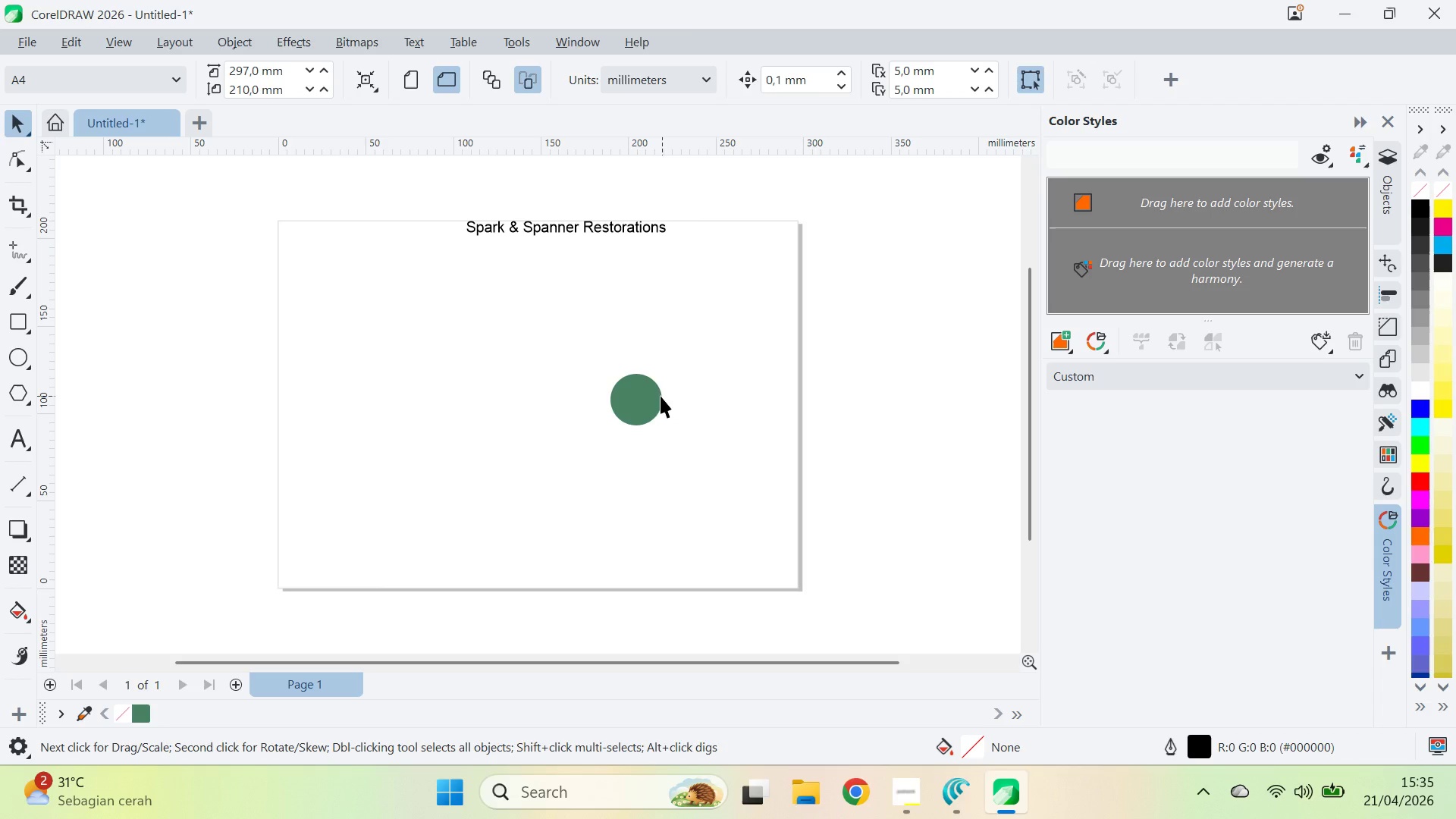 
left_click_drag(start_coordinate=[652, 399], to_coordinate=[721, 410])
 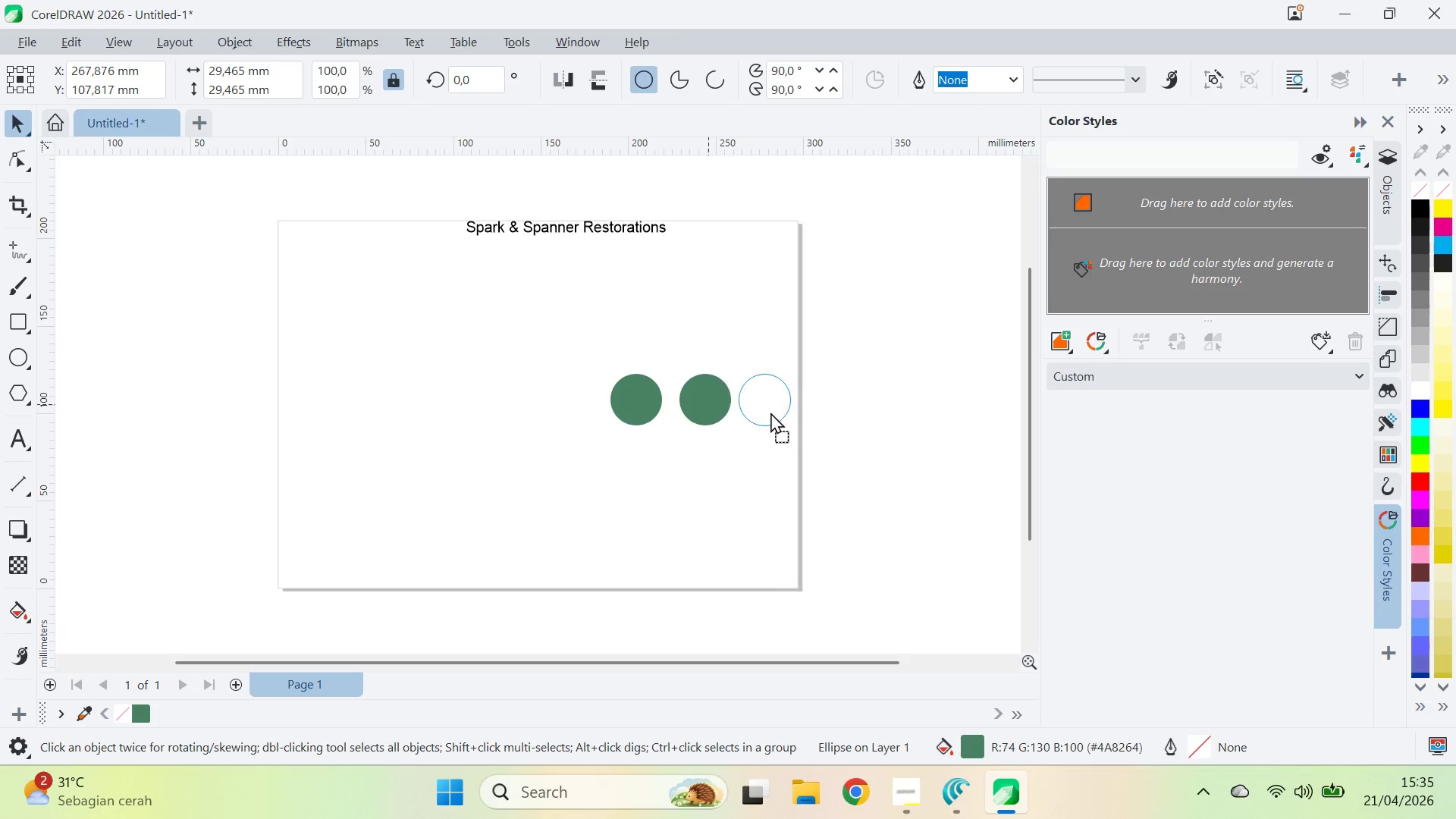 
hold_key(key=ShiftLeft, duration=0.7)
right_click([726, 412])
 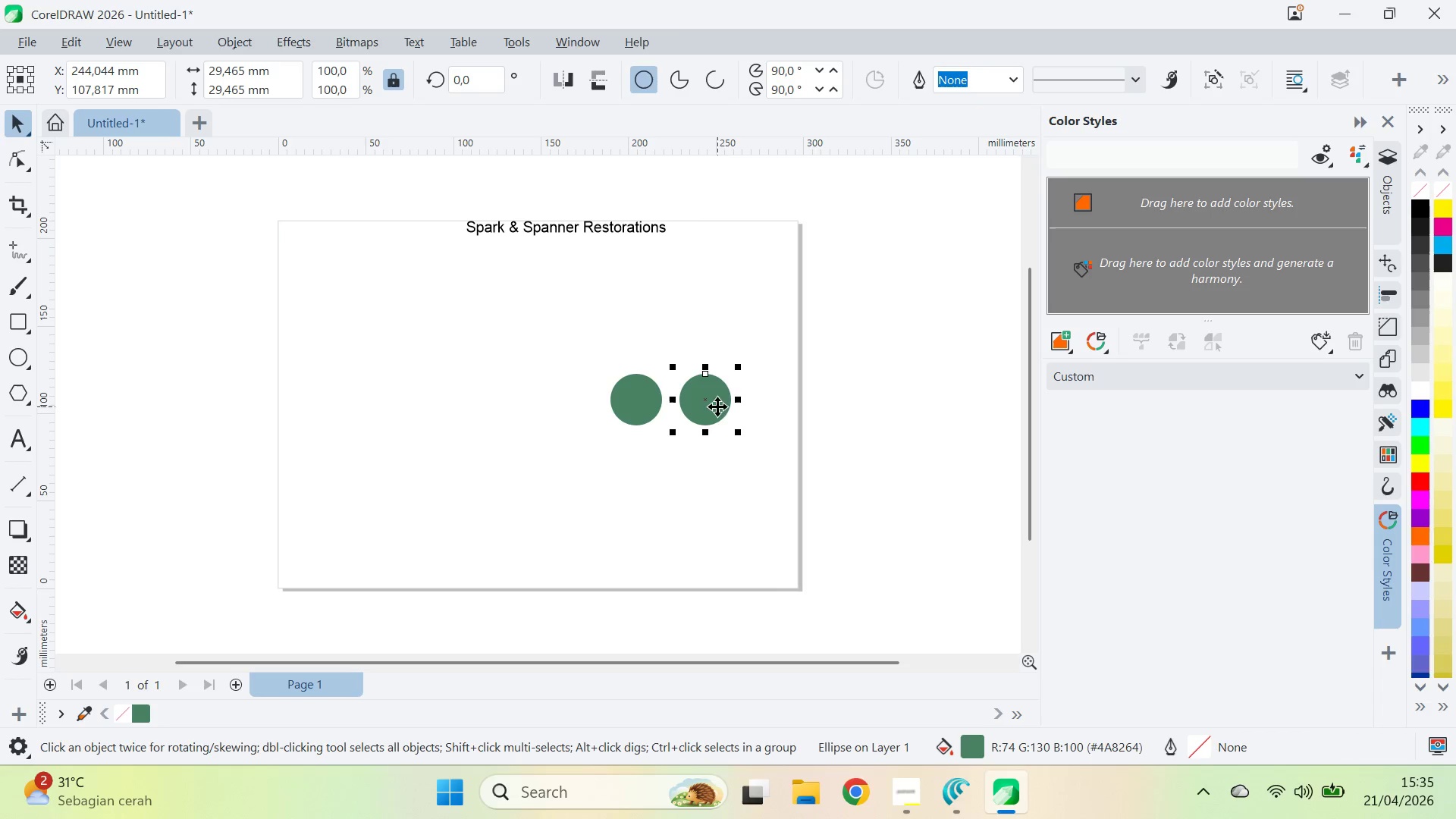 
left_click_drag(start_coordinate=[708, 404], to_coordinate=[767, 411])
 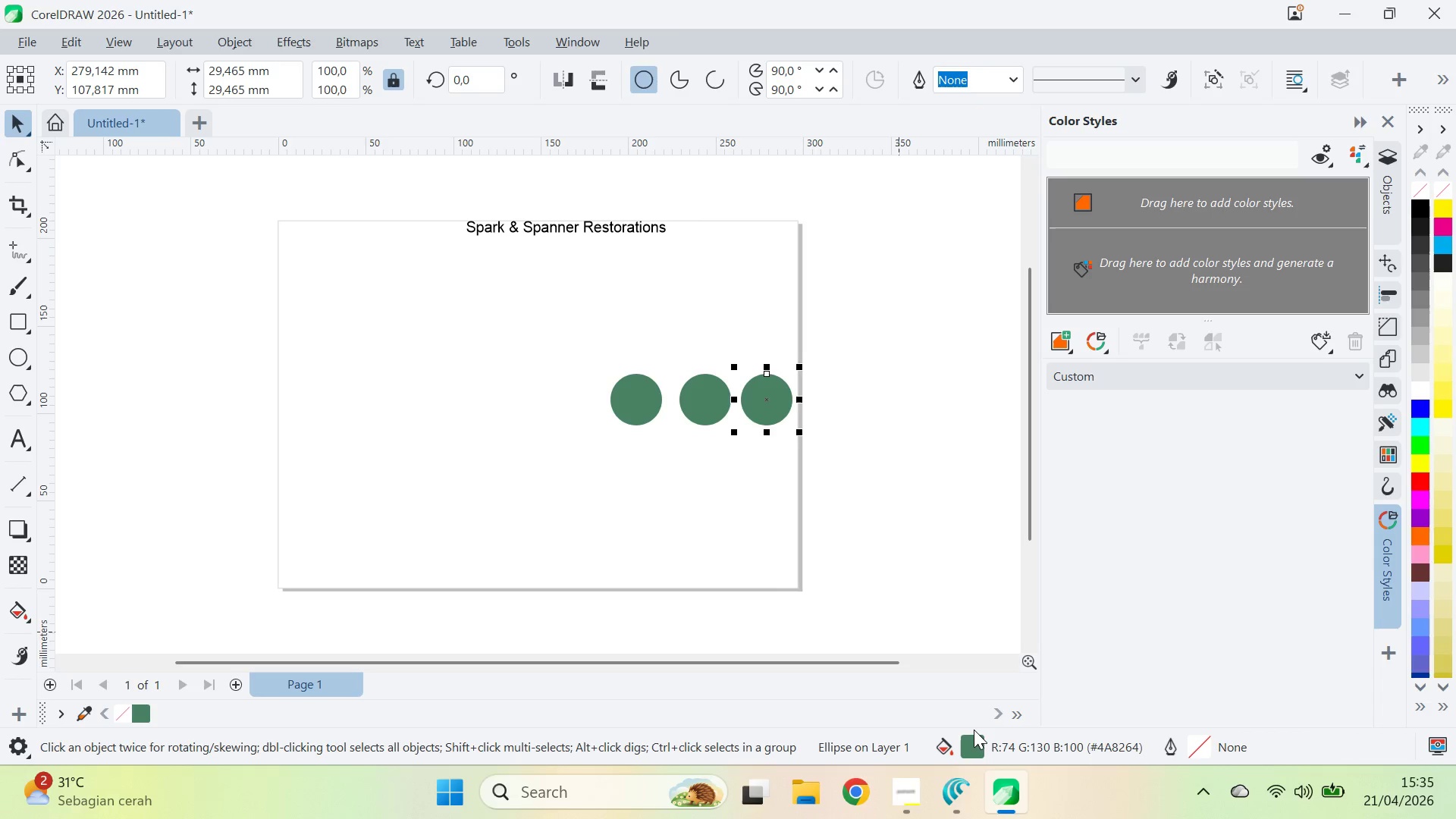 
hold_key(key=ShiftLeft, duration=0.69)
 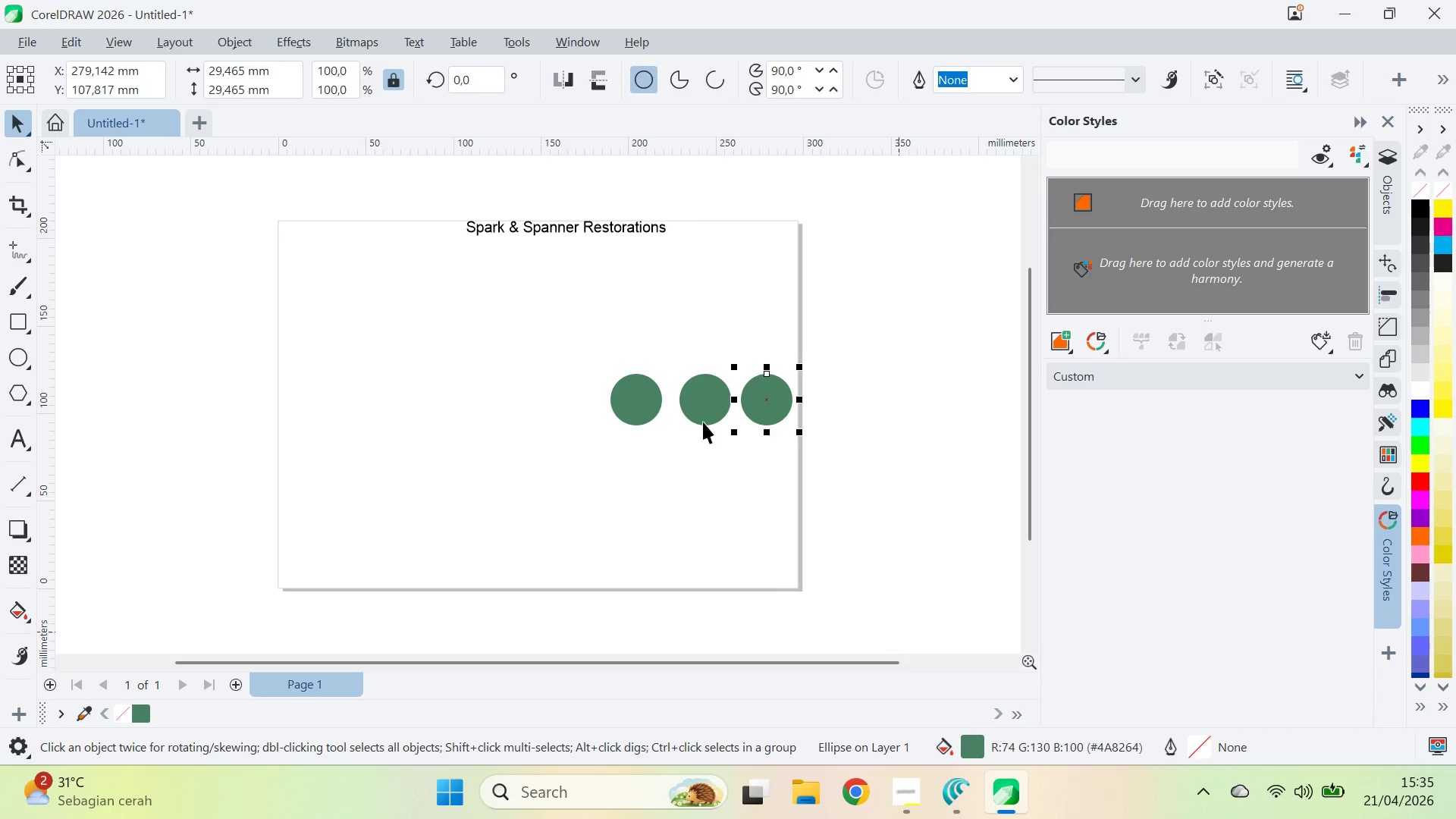 
left_click([707, 399])
 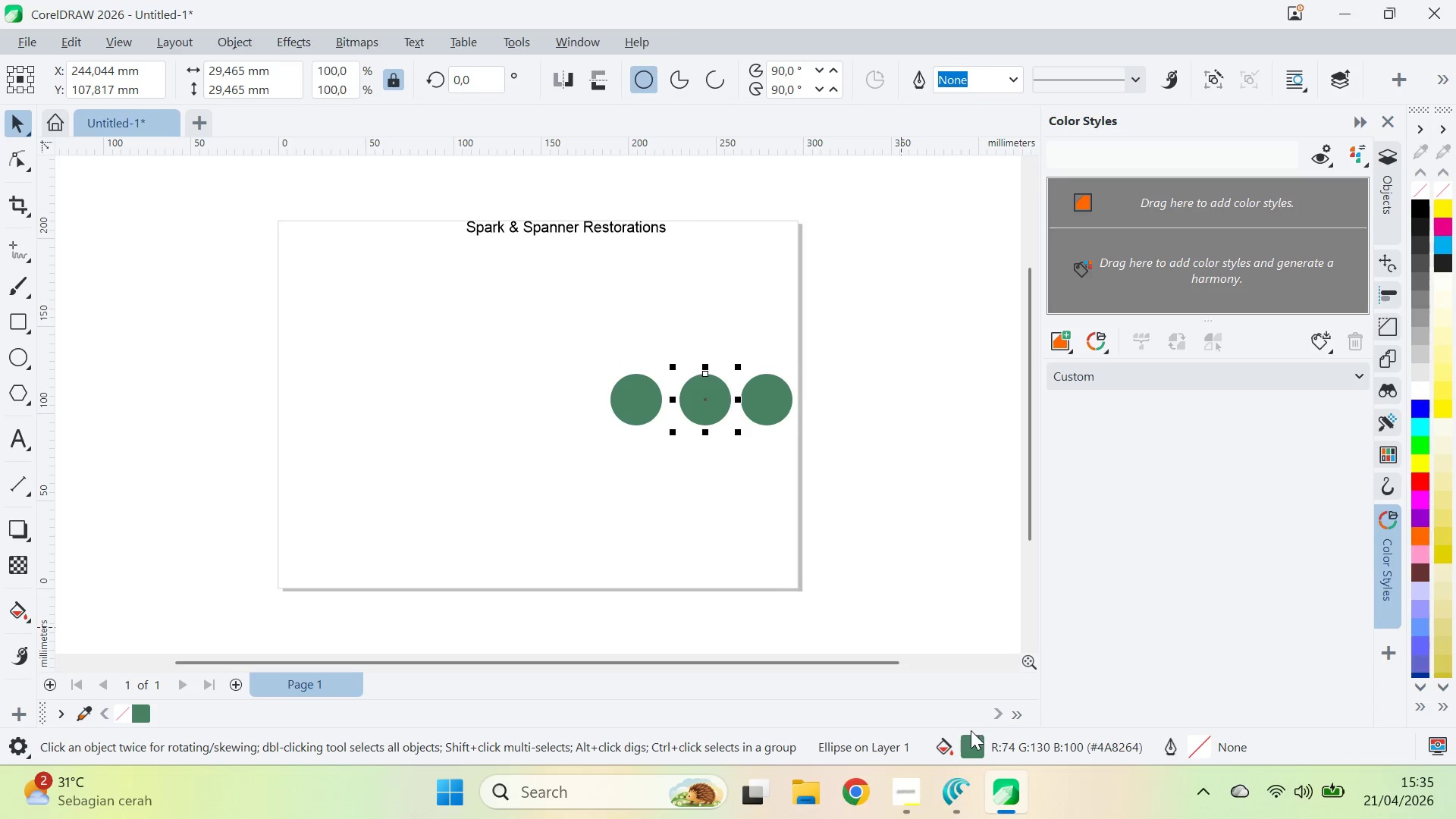 
left_click([974, 742])
 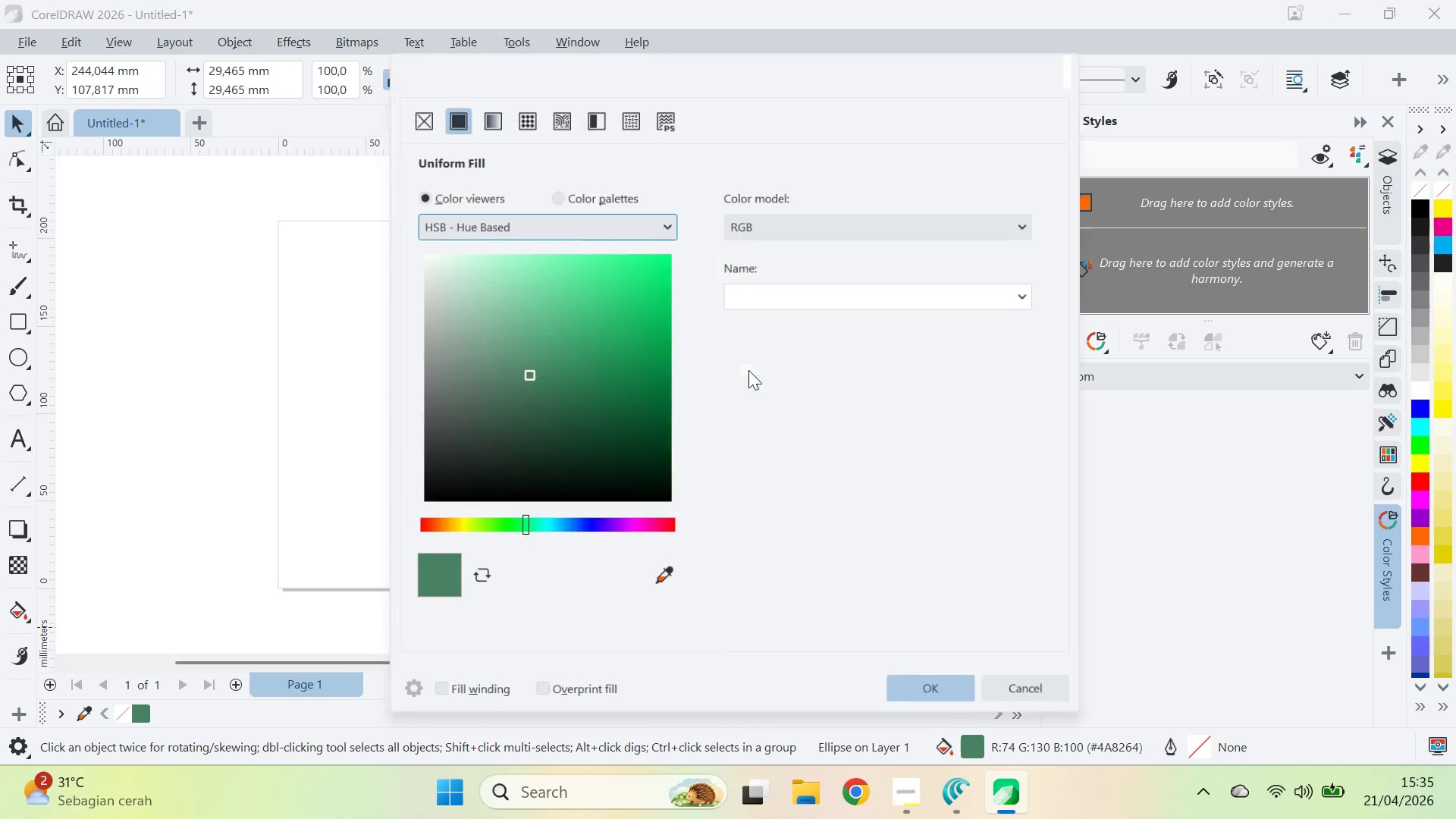 
key(Alt+AltLeft)
 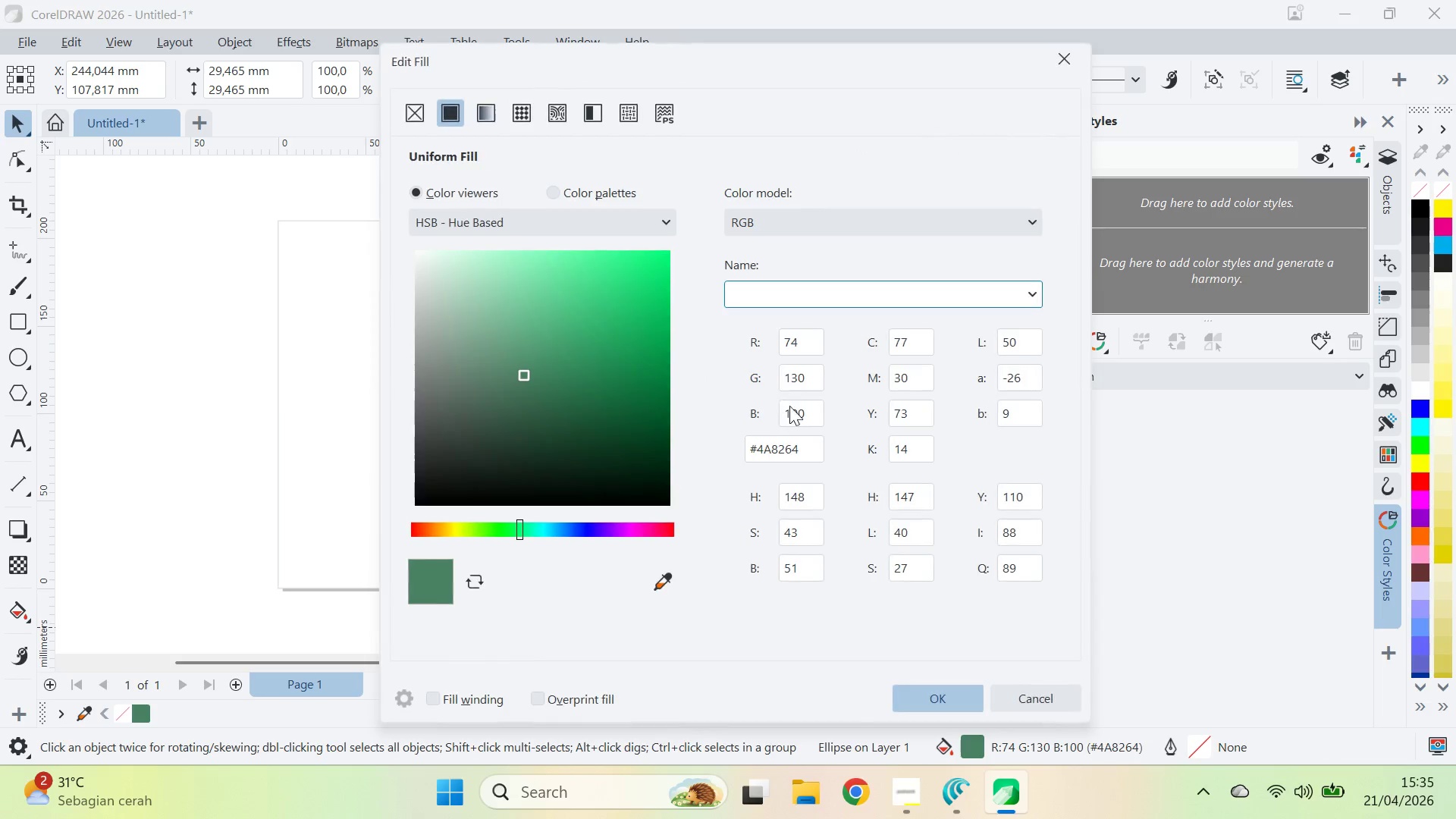 
key(Alt+Tab)
 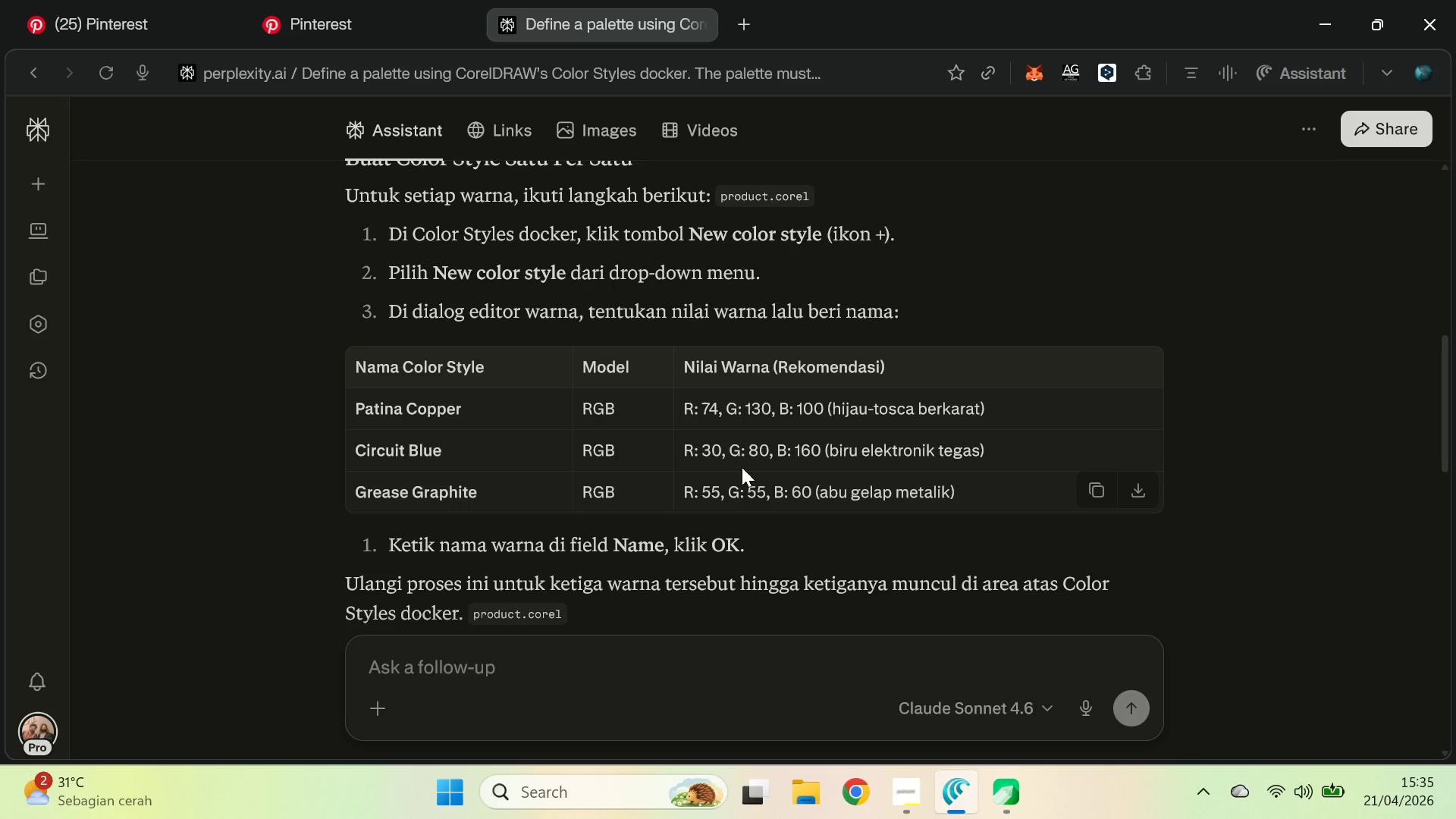 
key(Alt+AltLeft)
 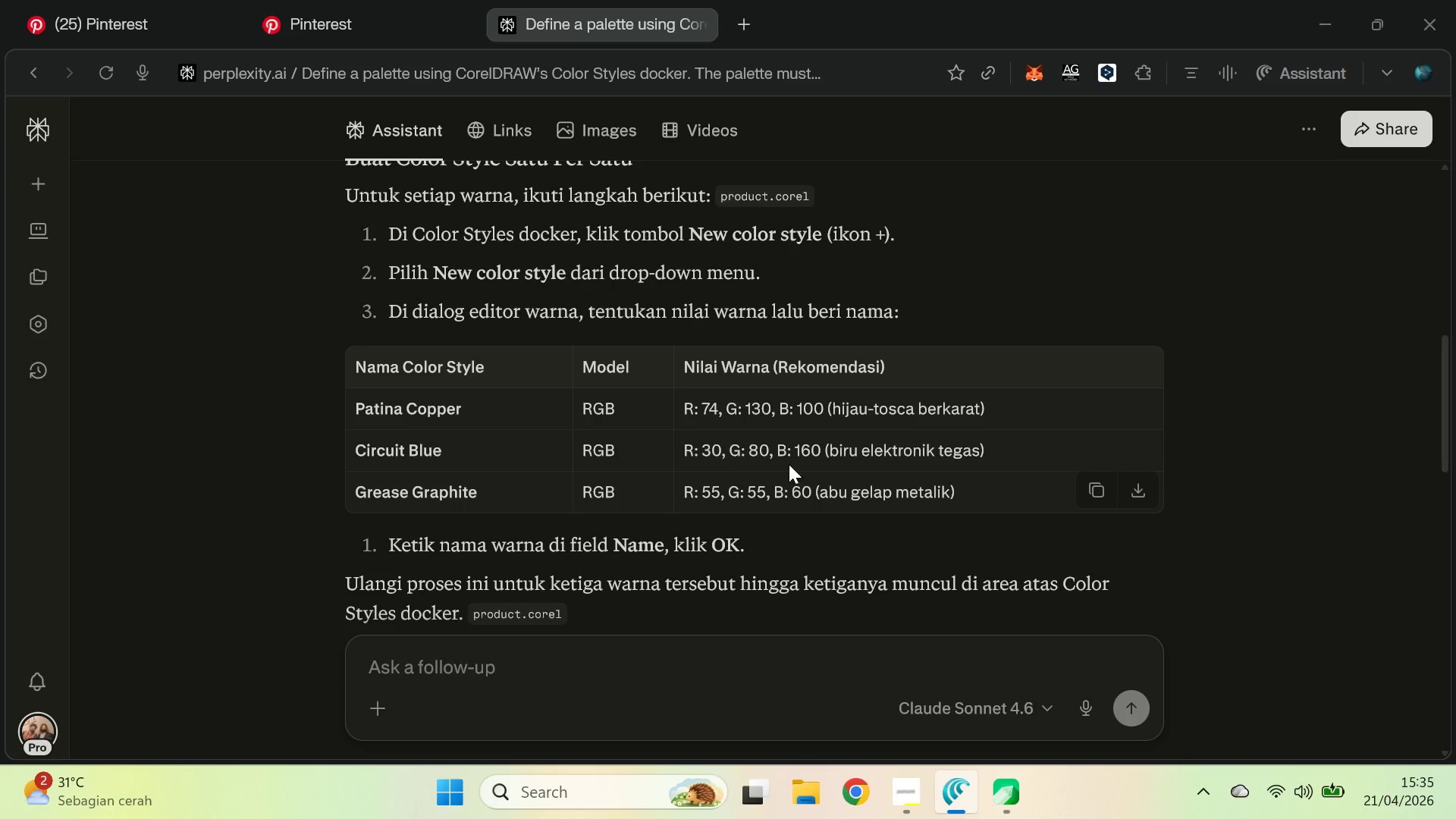 
key(Tab)
type(30)
key(Tab)
type(80)
key(Tab)
type(160)
 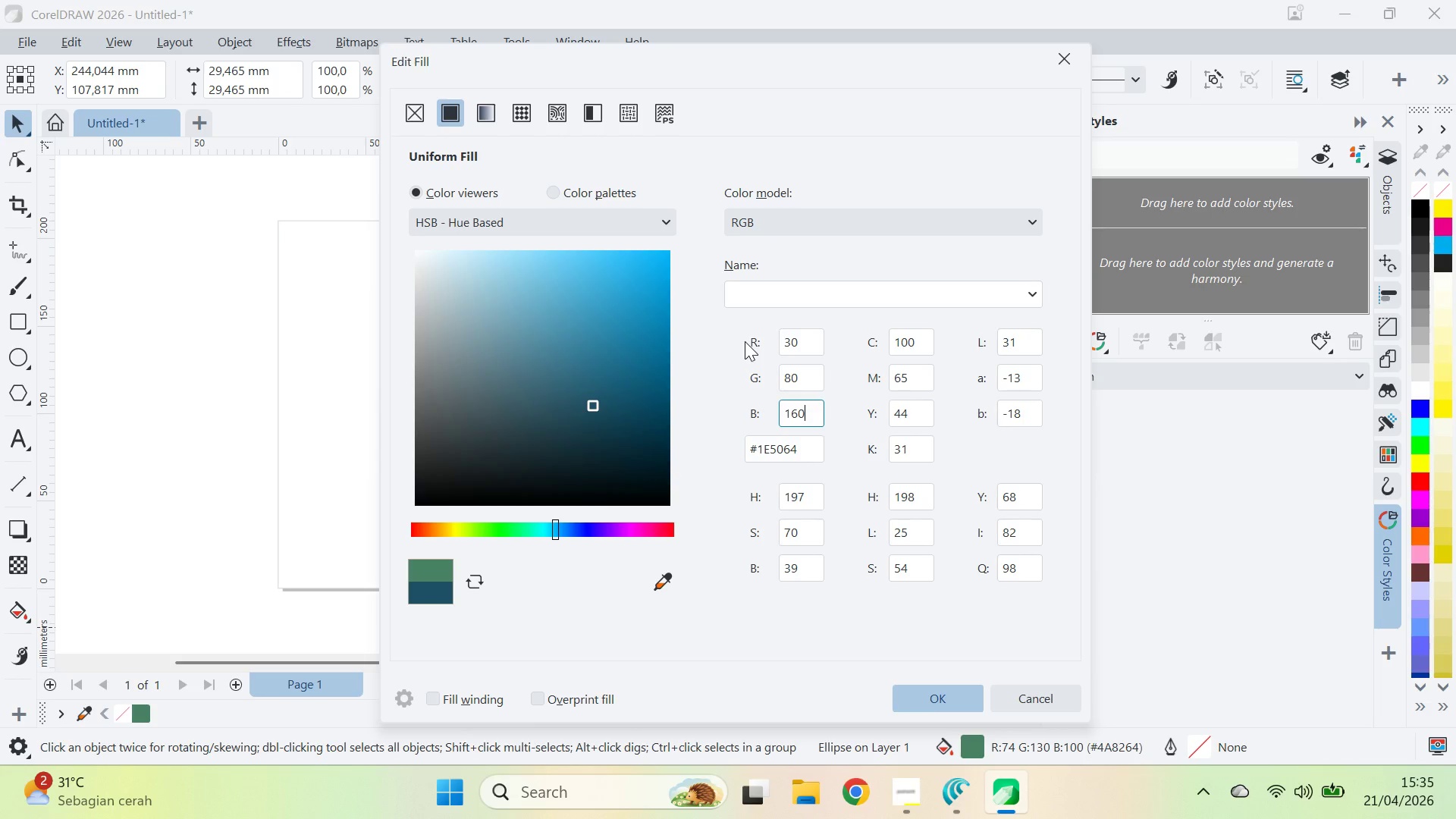 
left_click_drag(start_coordinate=[817, 326], to_coordinate=[795, 338])
 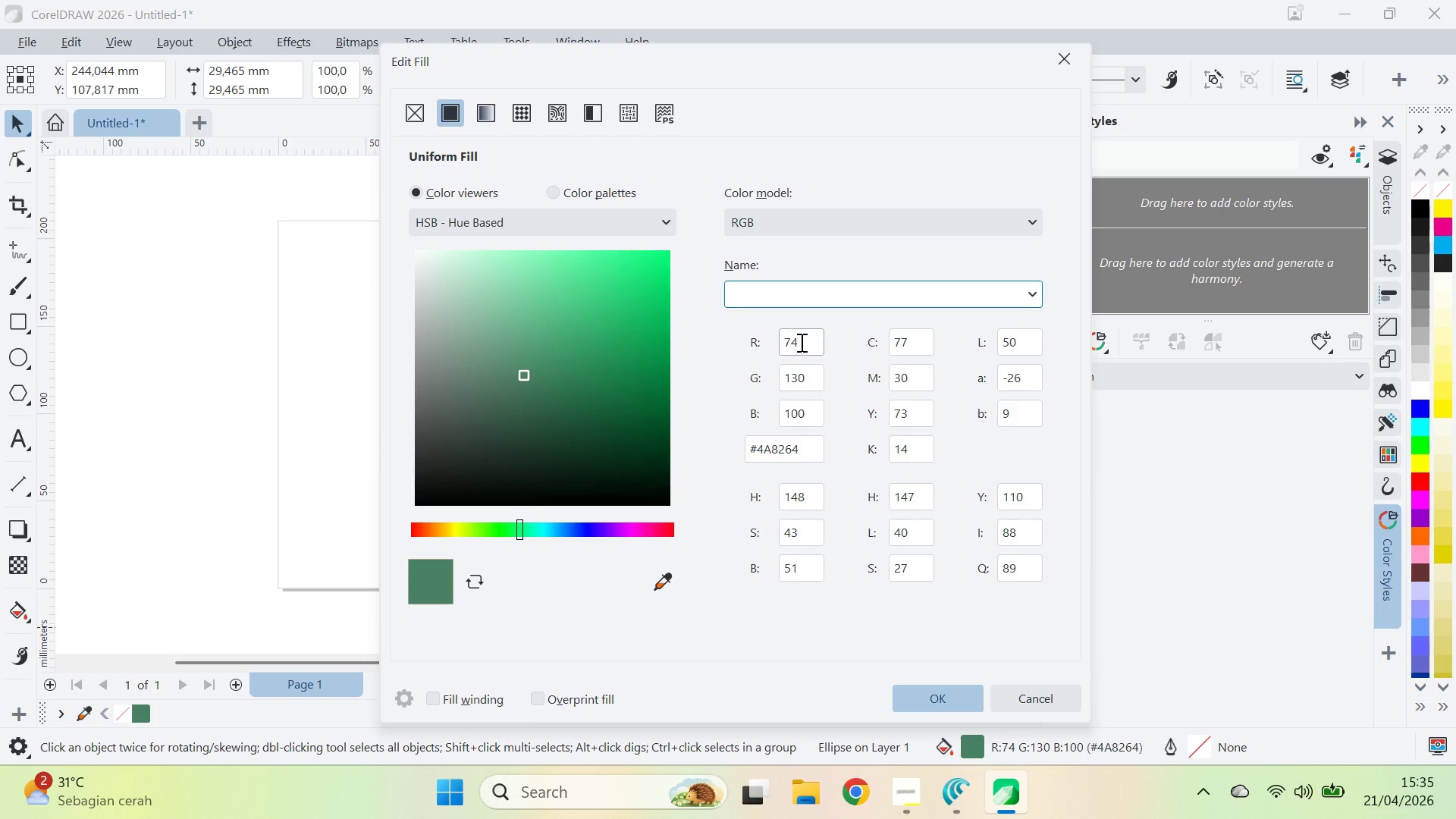 
left_click_drag(start_coordinate=[800, 342], to_coordinate=[745, 340])
 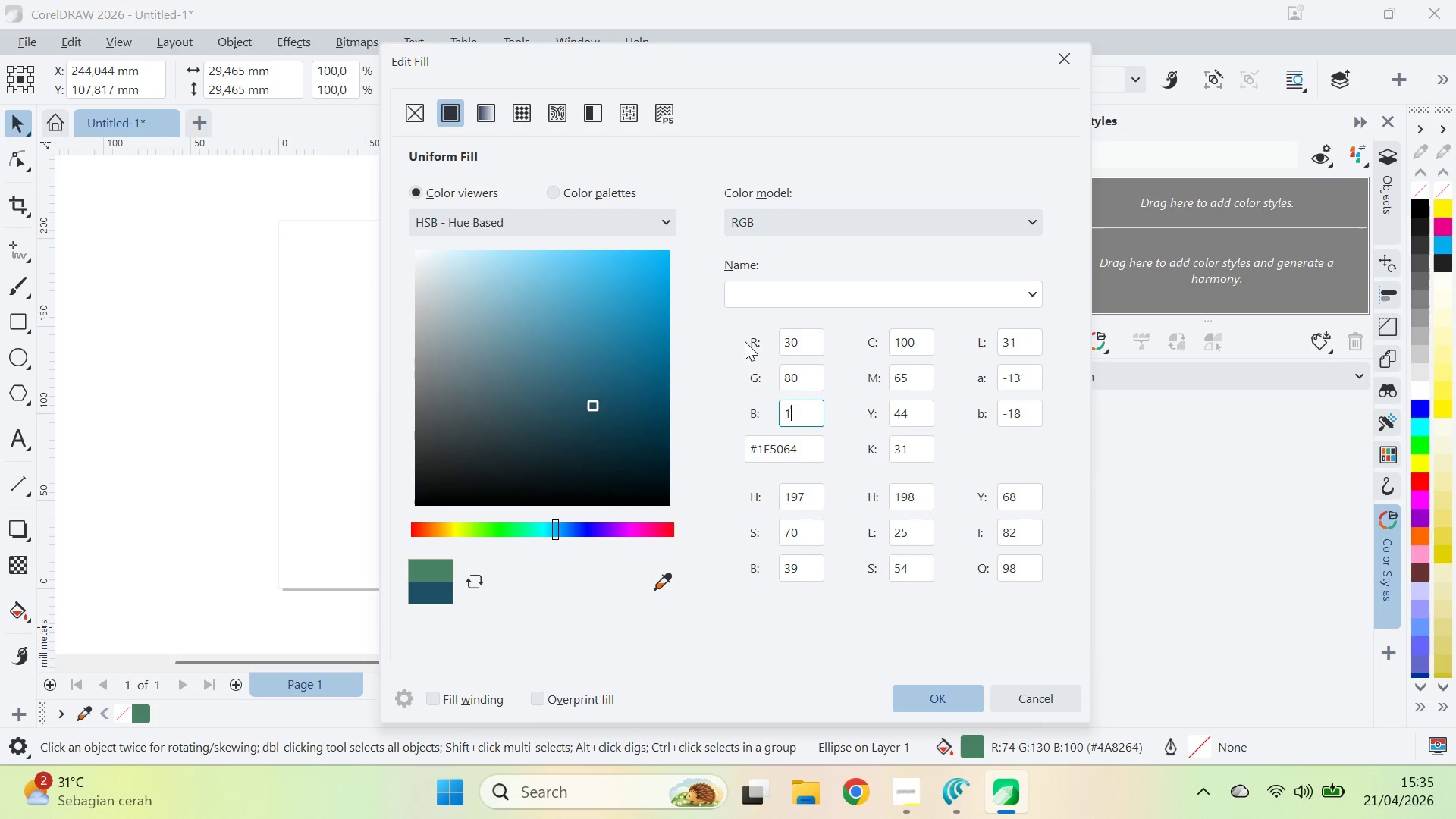 
key(Enter)
 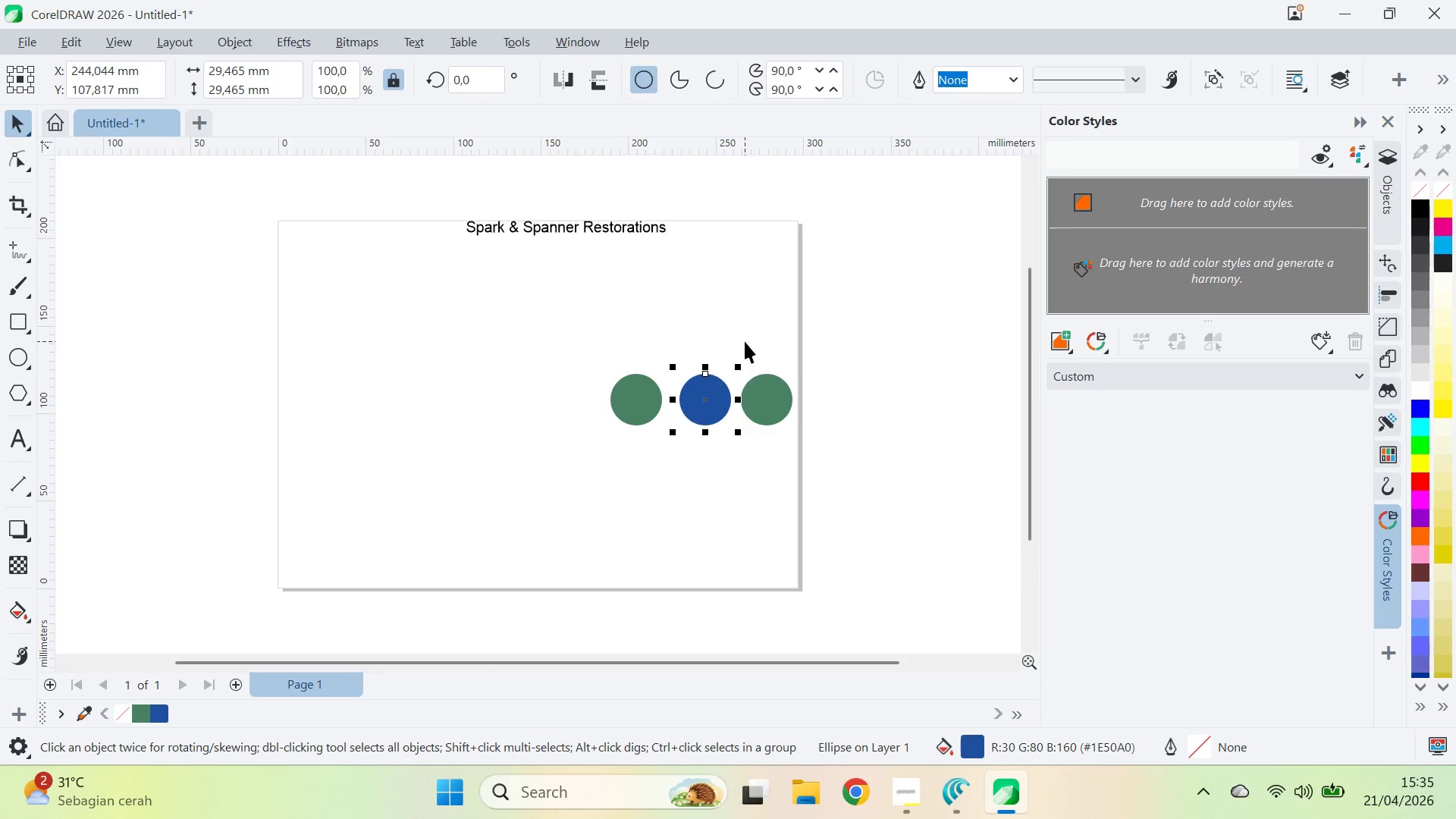 
key(Alt+AltLeft)
 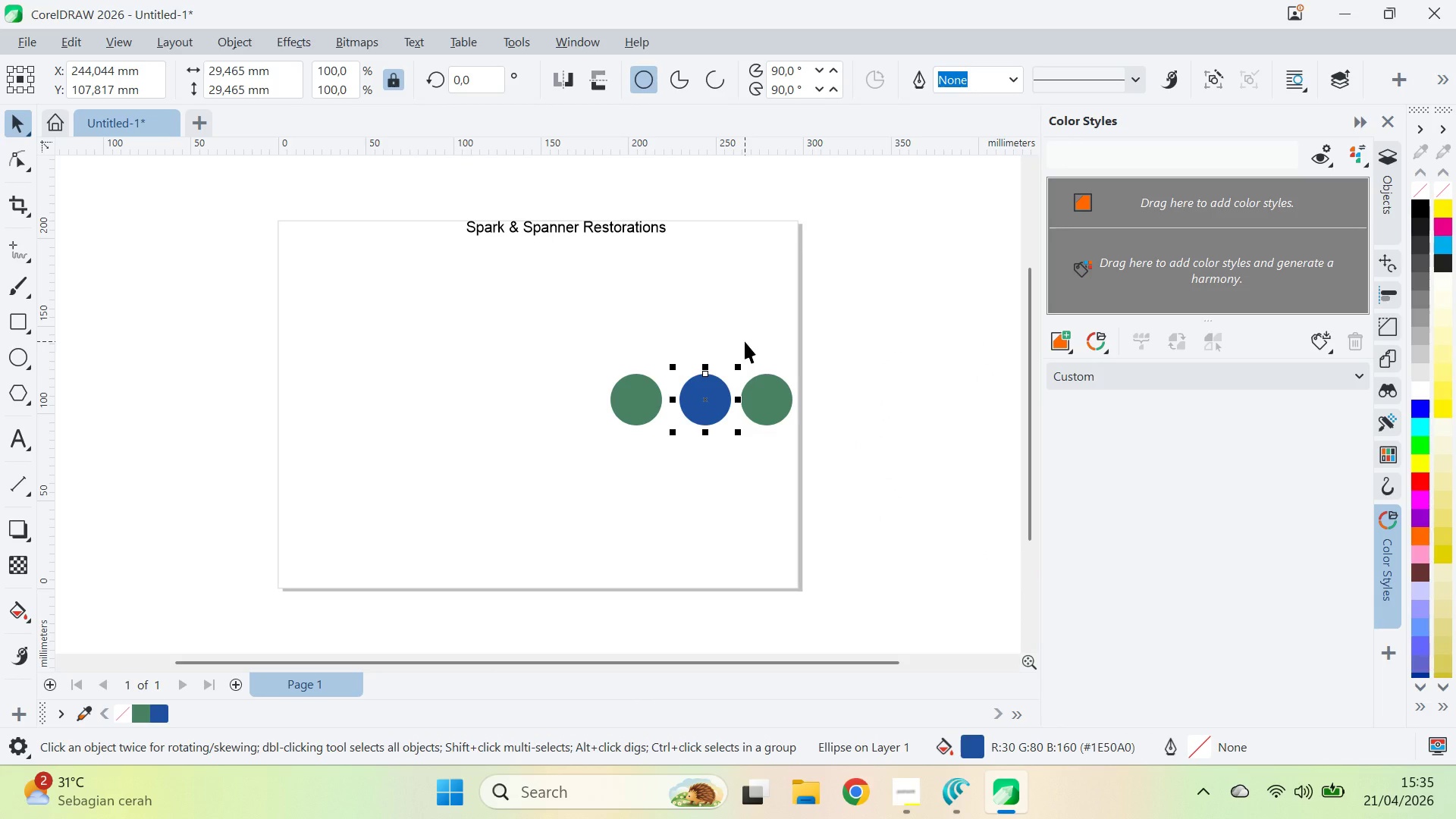 
key(Alt+AltLeft)
 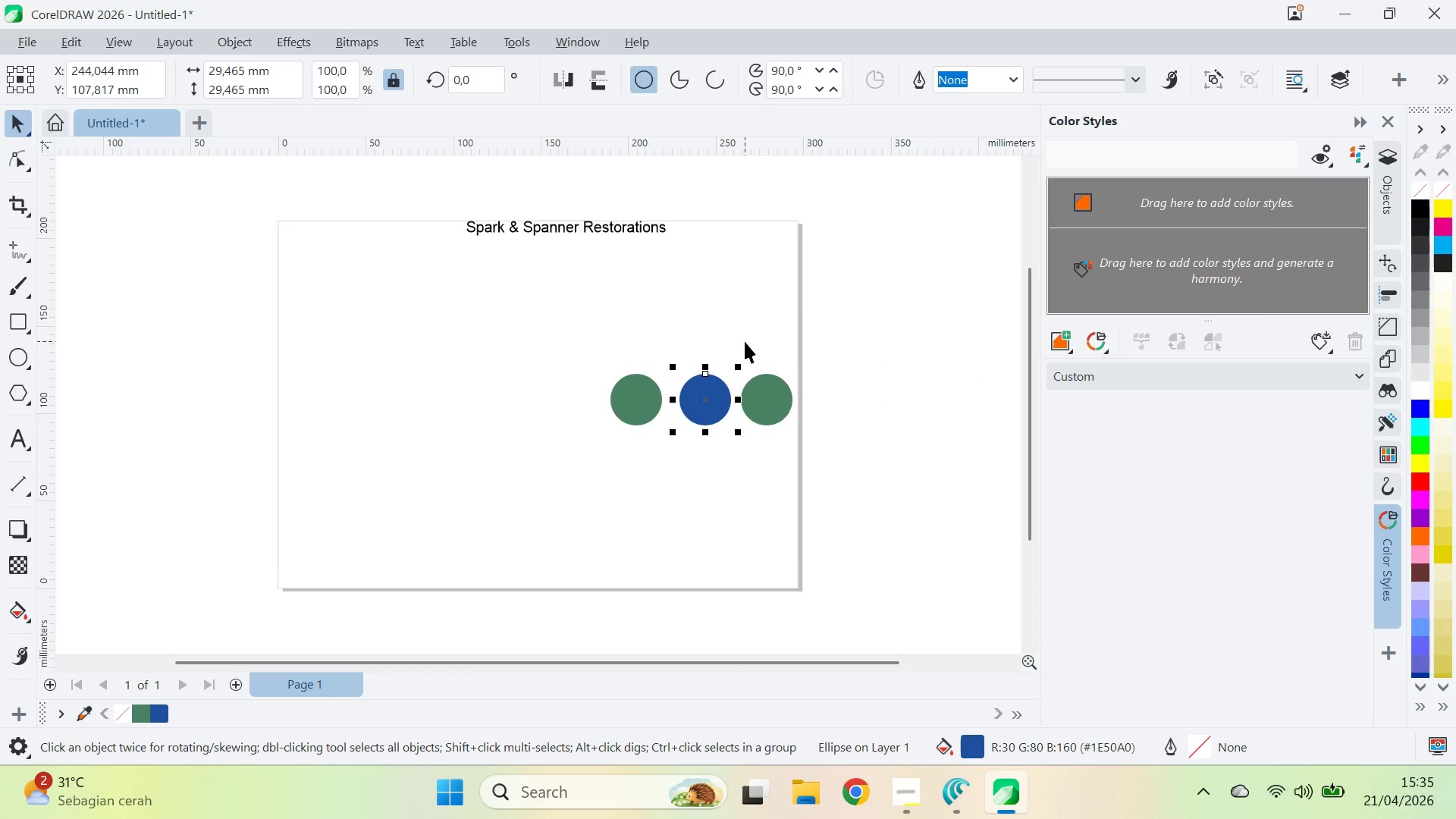 
key(Alt+Tab)
 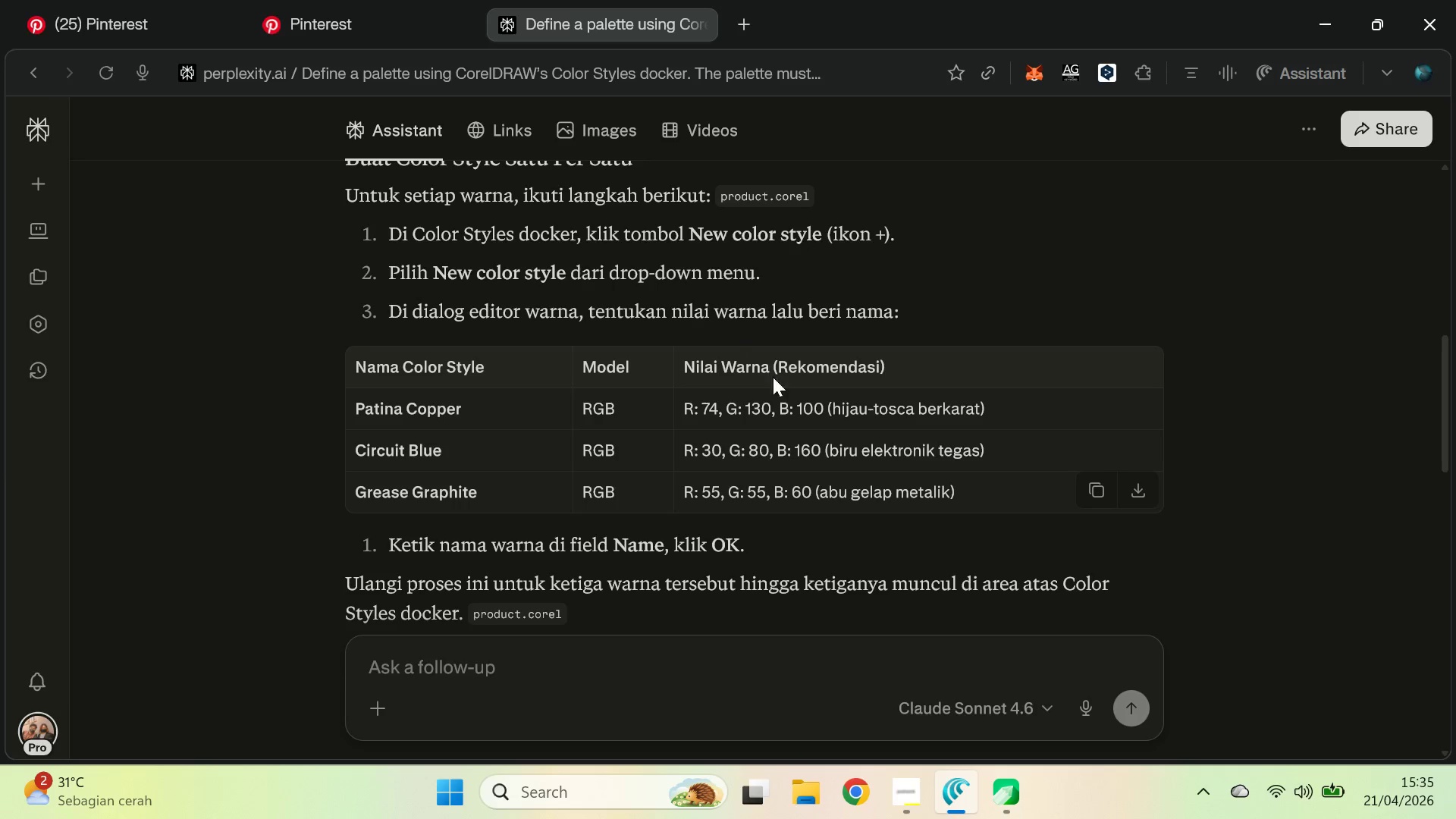 
key(Alt+AltLeft)
 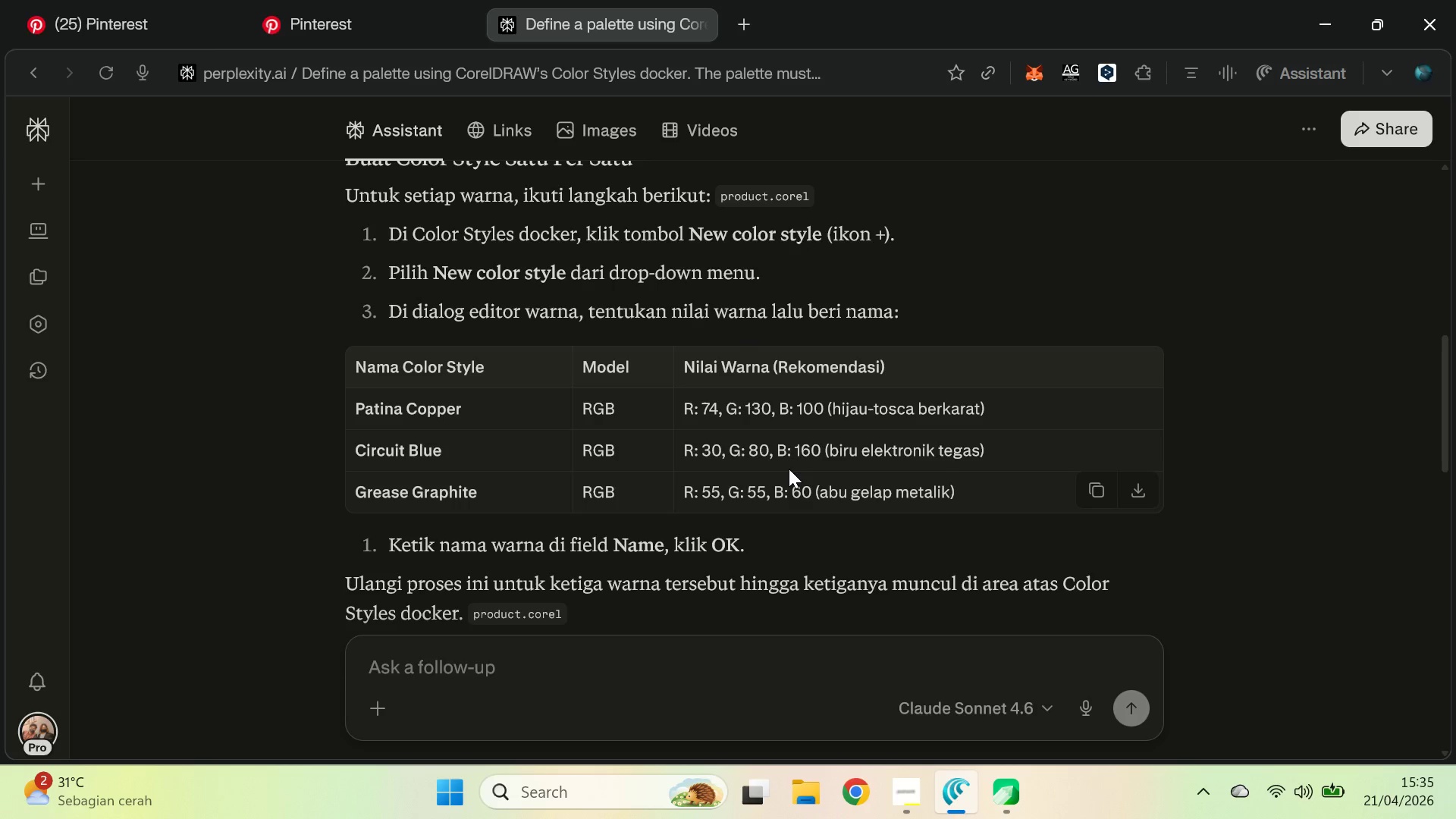 
key(Alt+Tab)
 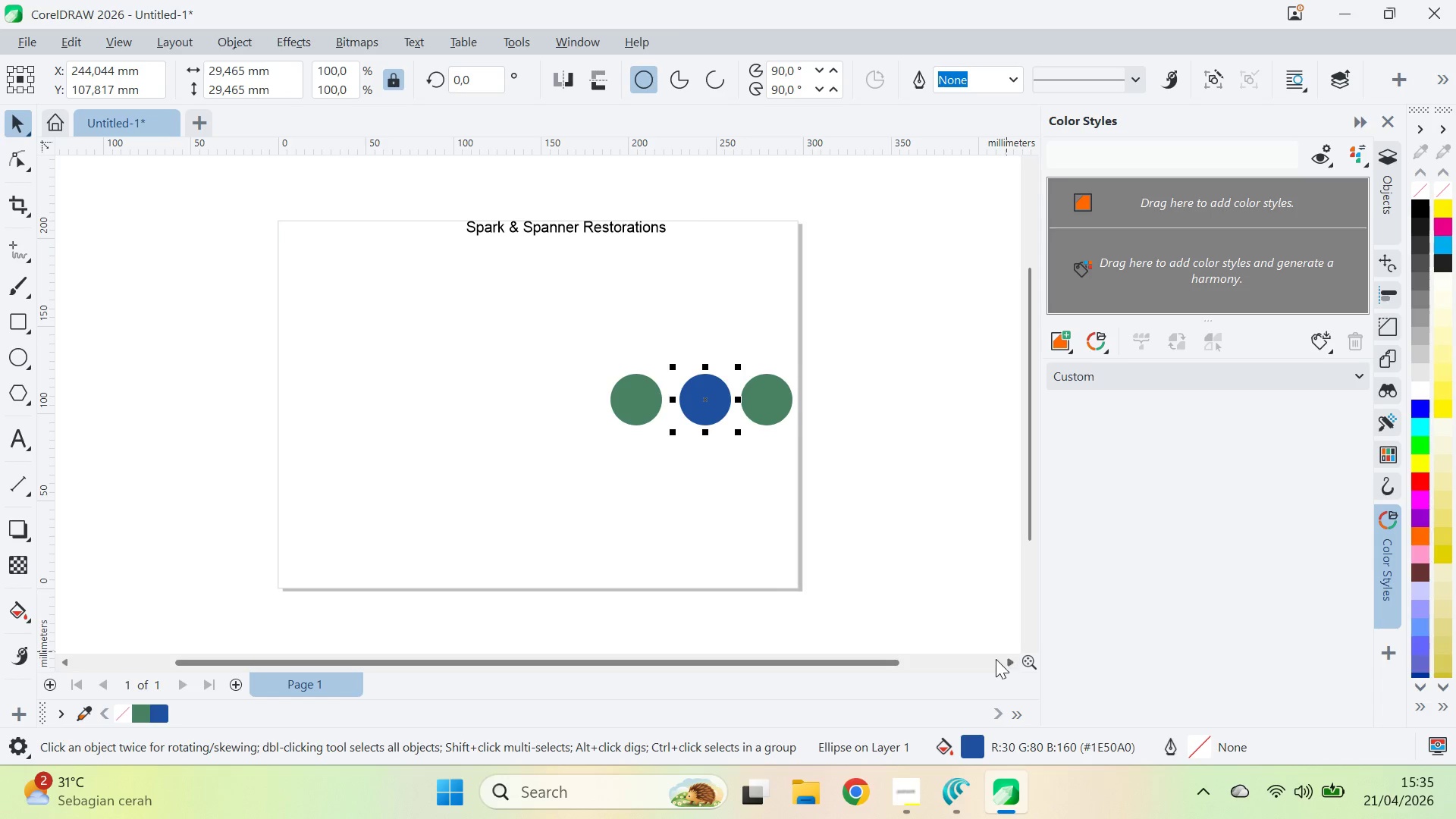 
left_click([763, 406])
 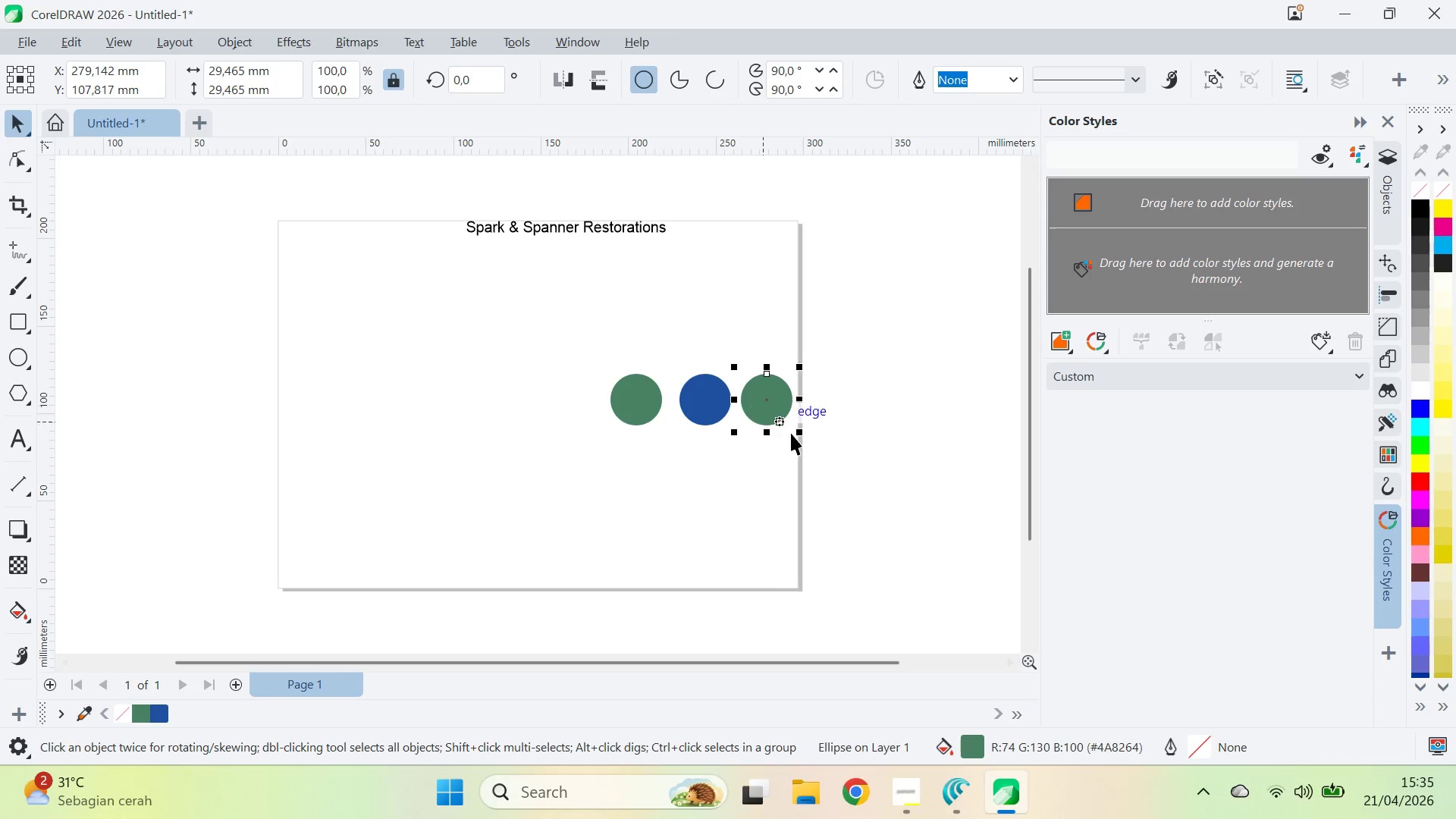 
key(Alt+AltLeft)
 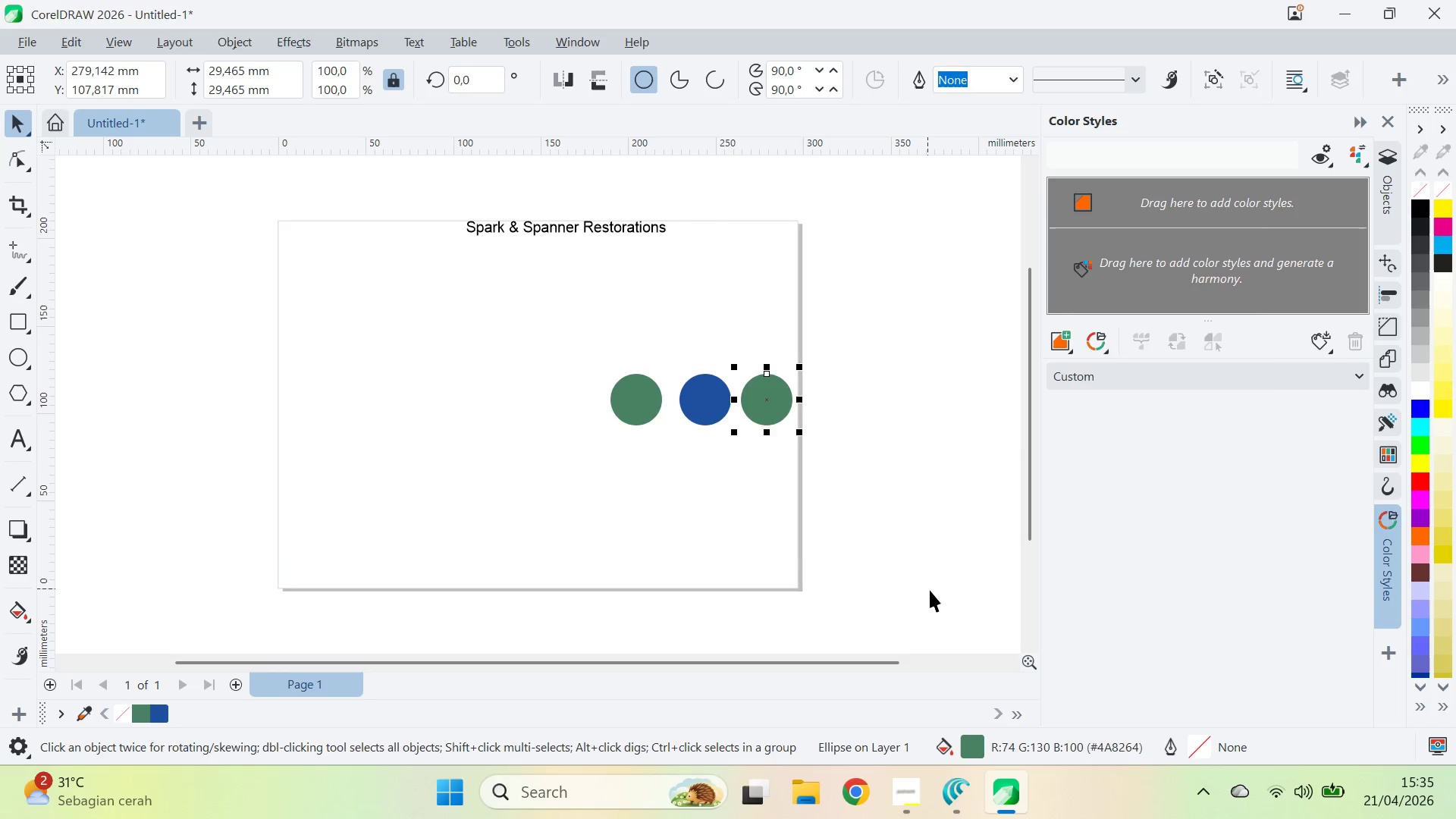 
key(Alt+Tab)
 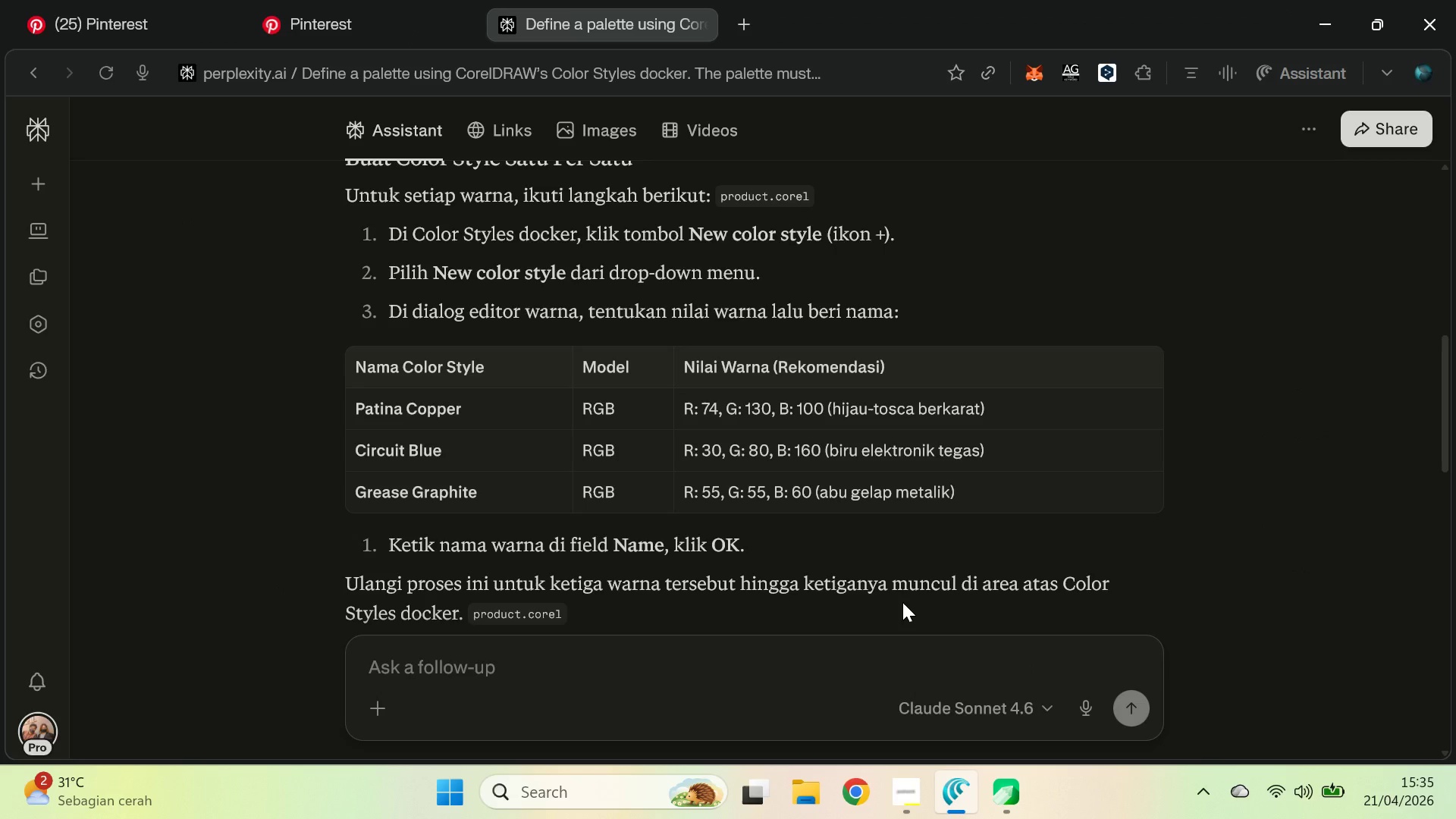 
key(Alt+AltLeft)
 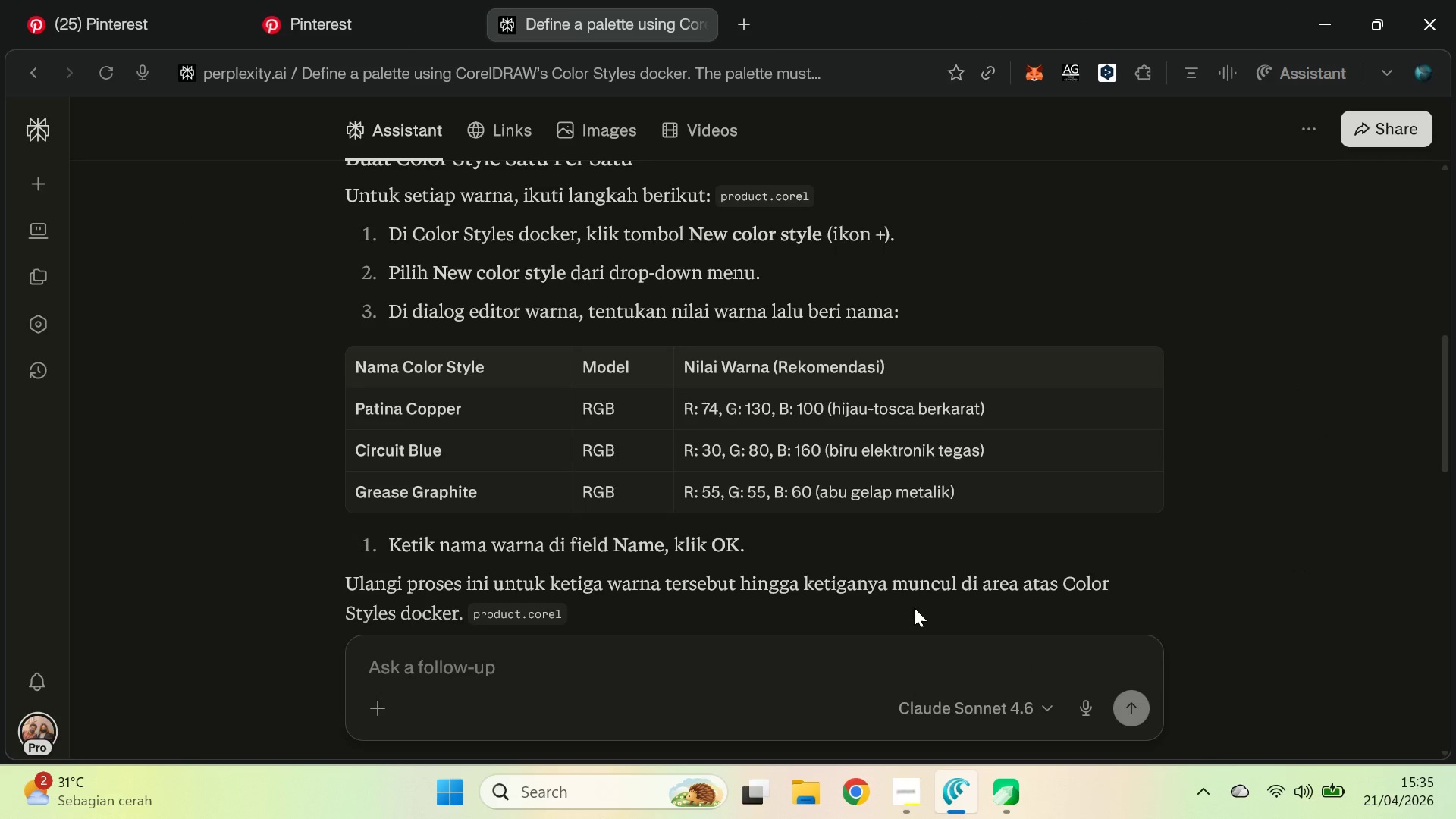 
key(Alt+Tab)
 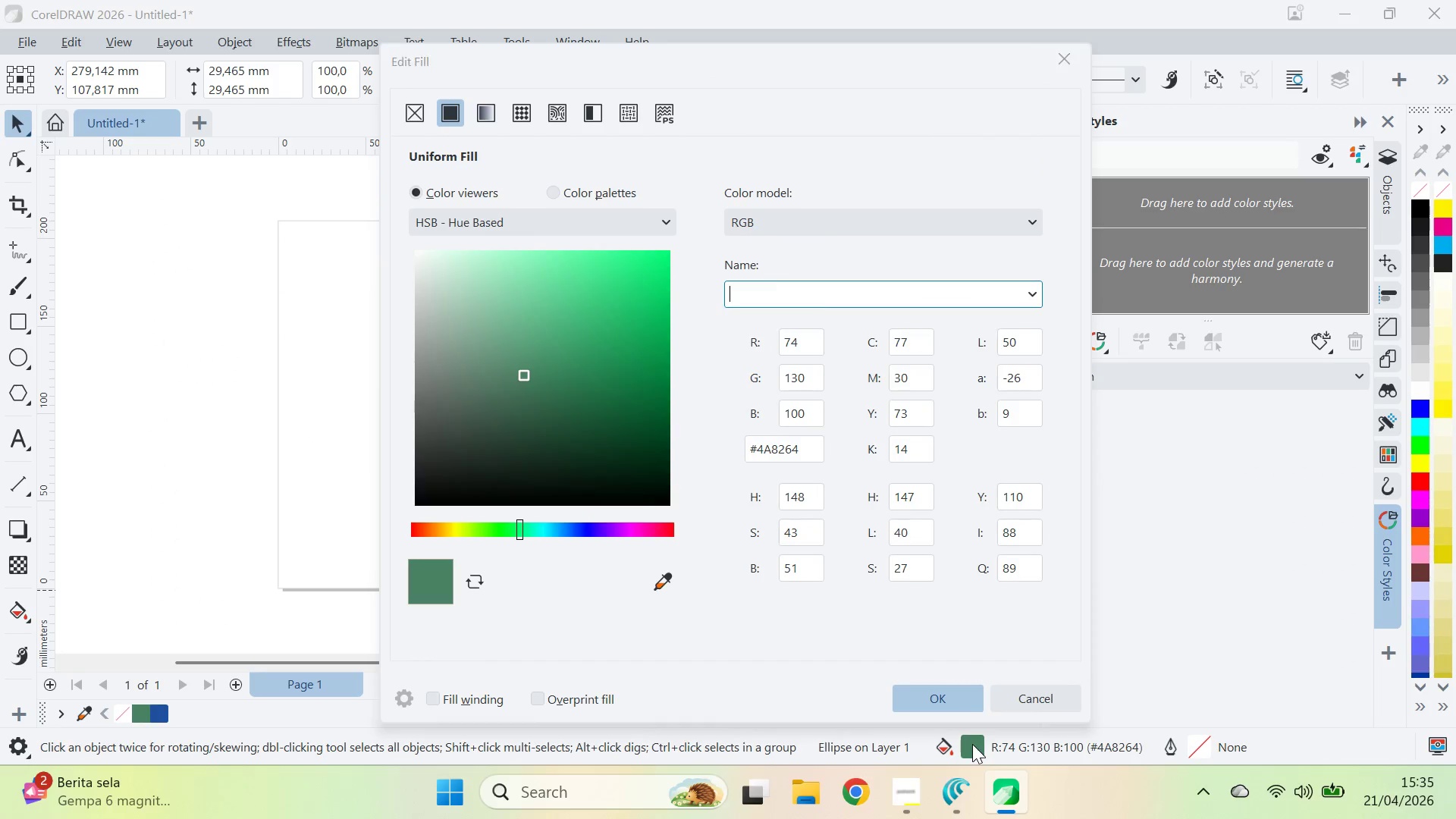 
left_click_drag(start_coordinate=[820, 342], to_coordinate=[766, 335])
 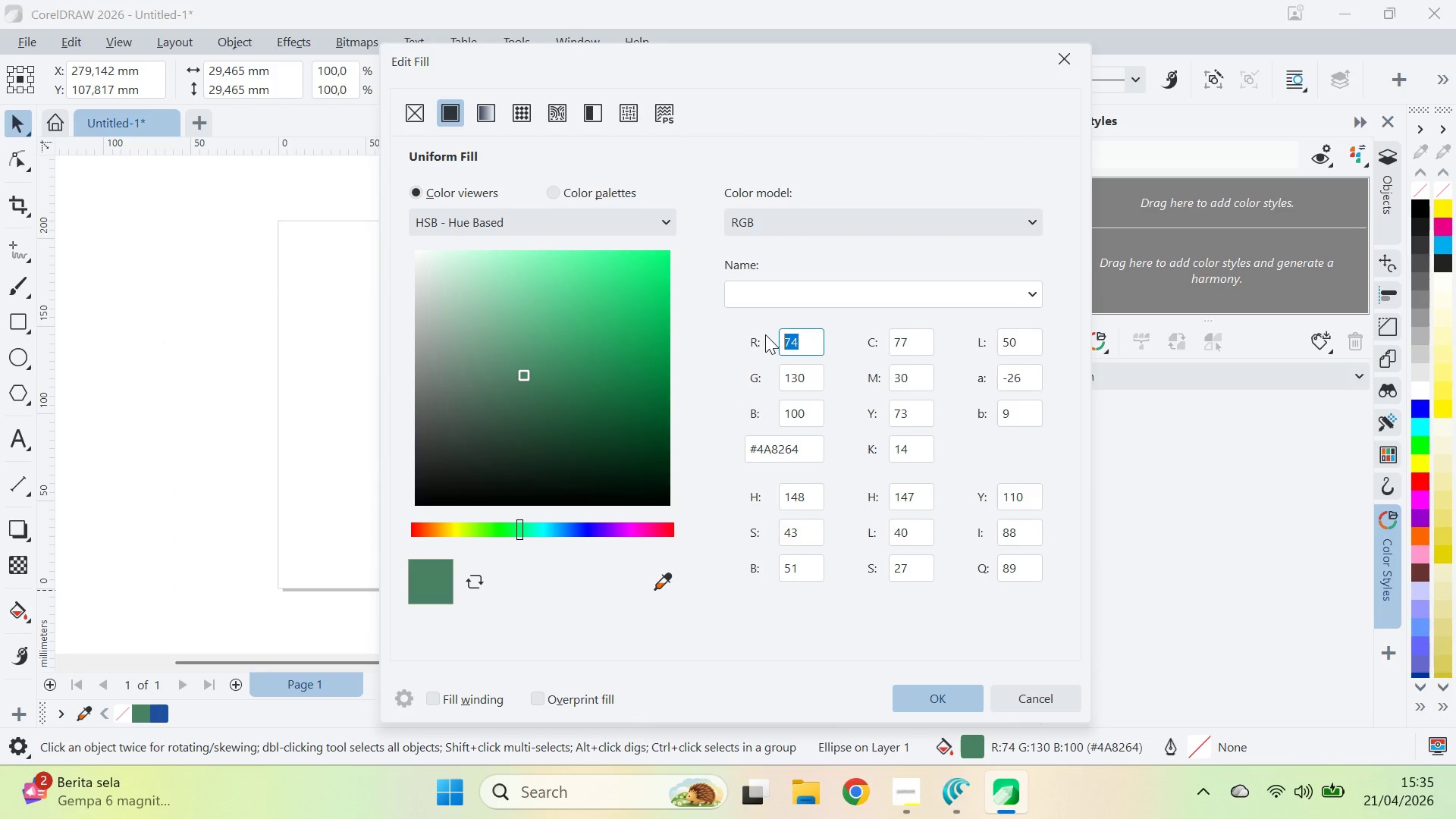 
type(55)
key(Tab)
type(55)
key(Tab)
type(60)
 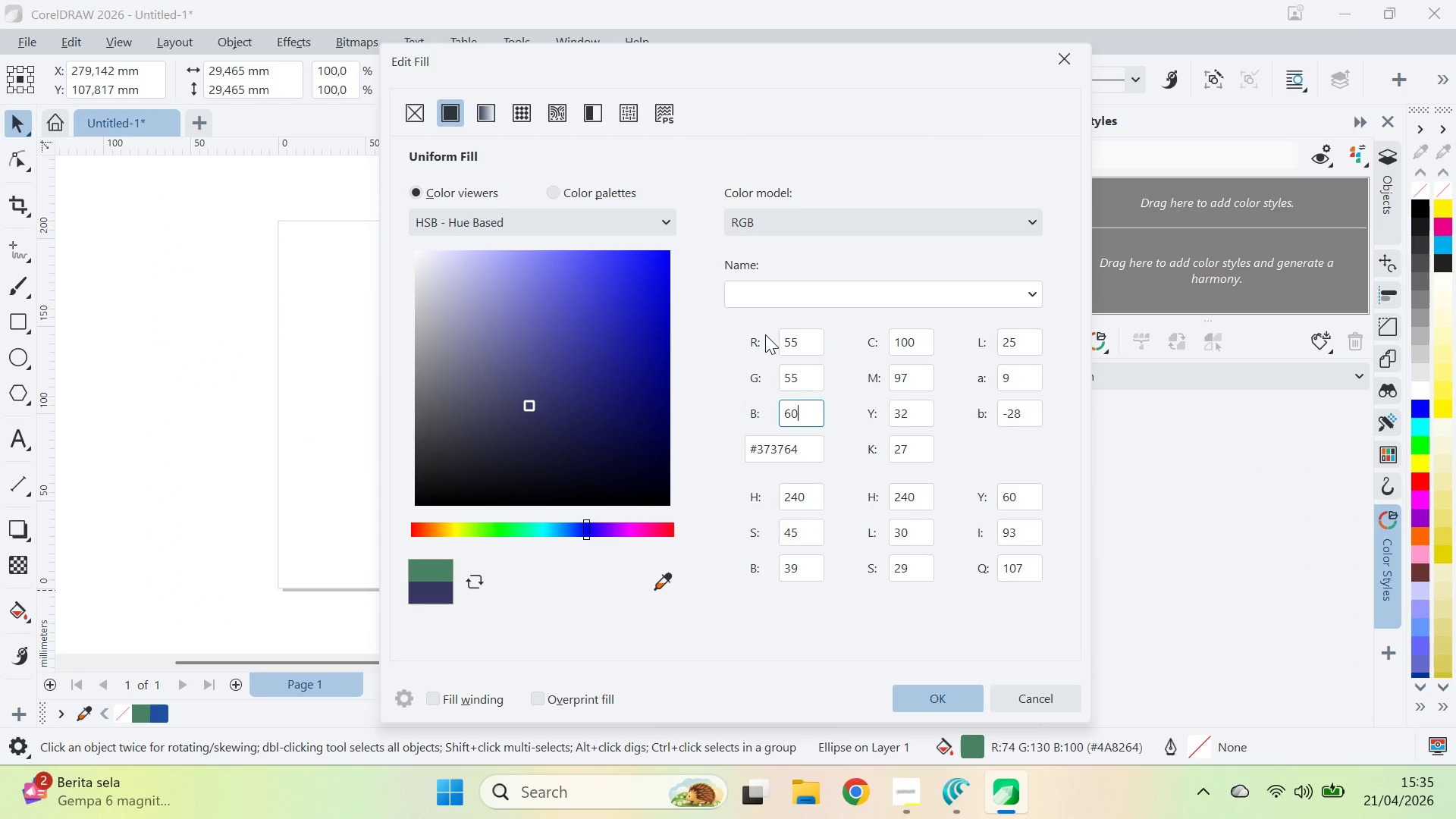 
key(Enter)
 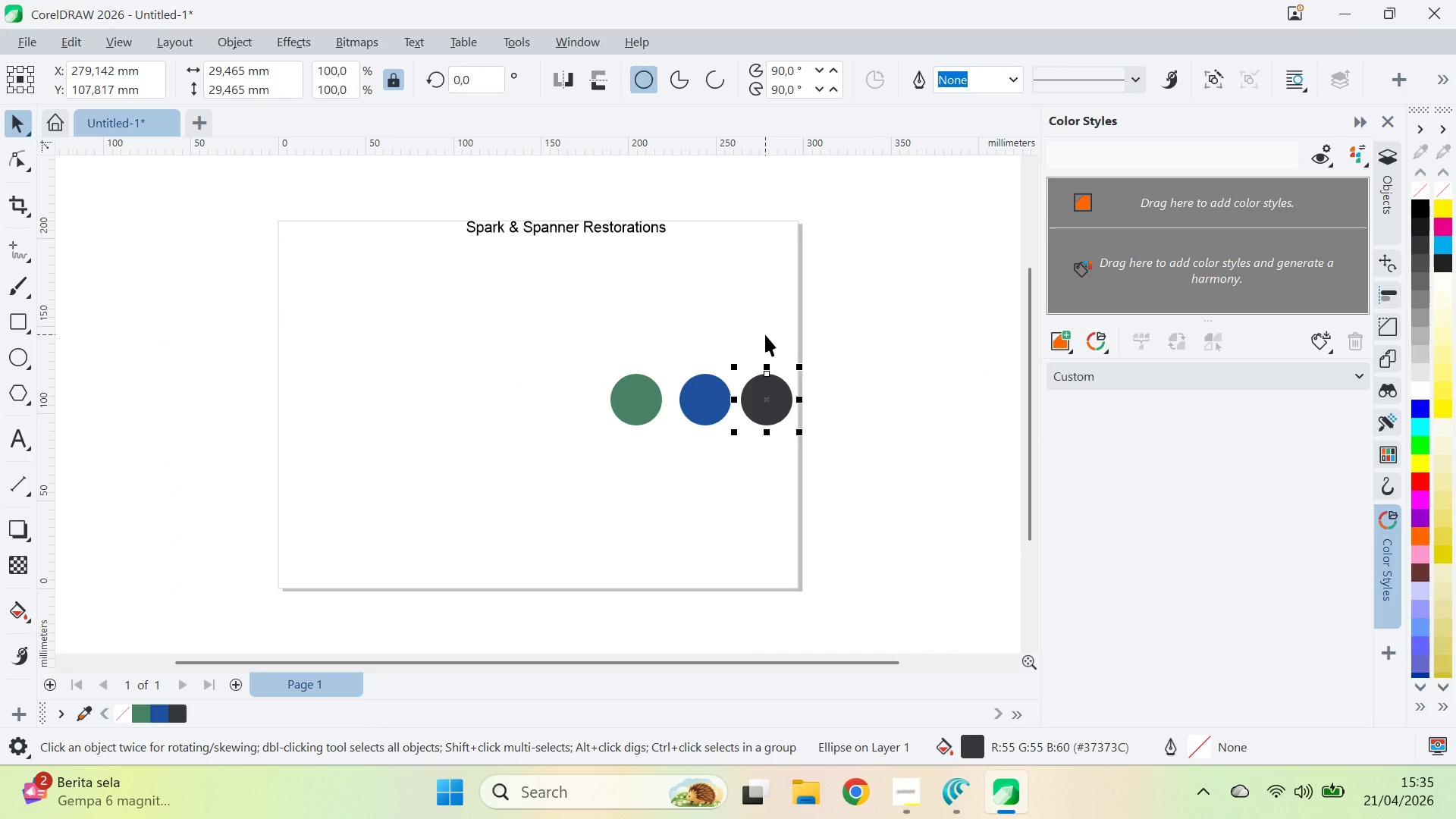 
left_click_drag(start_coordinate=[763, 372], to_coordinate=[767, 369])
 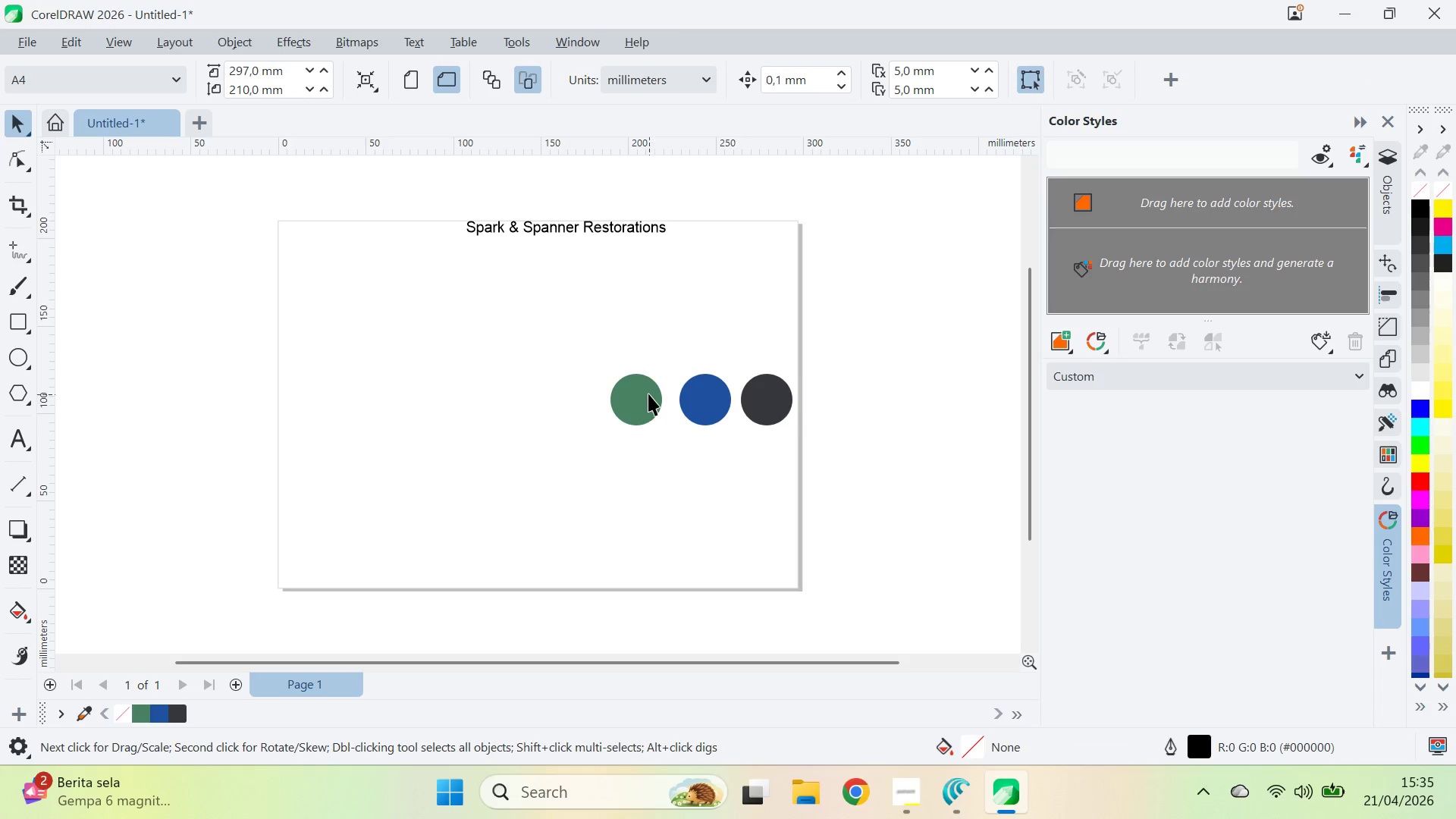 
left_click_drag(start_coordinate=[578, 318], to_coordinate=[890, 530])
 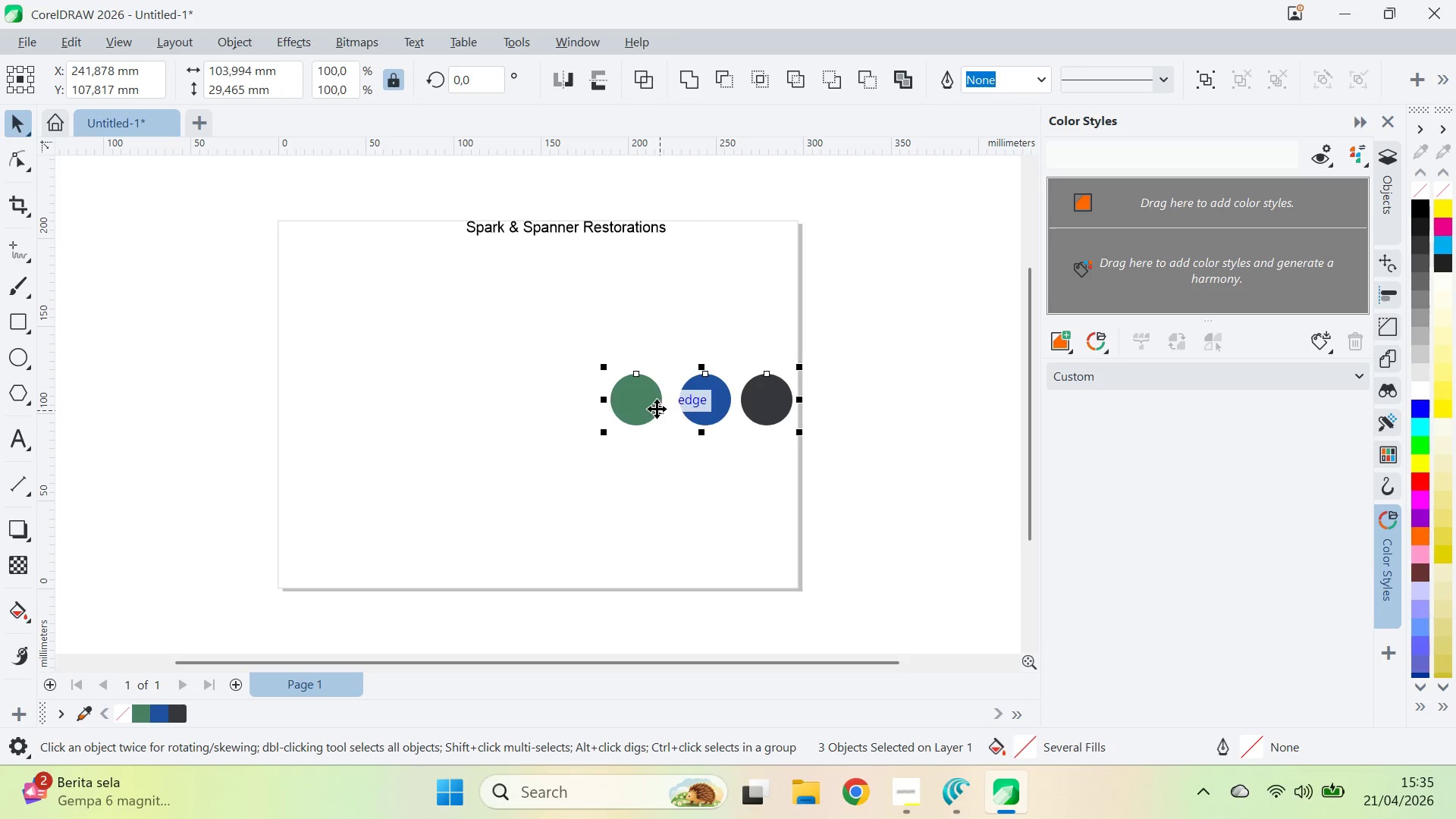 
left_click_drag(start_coordinate=[645, 404], to_coordinate=[1174, 270])
 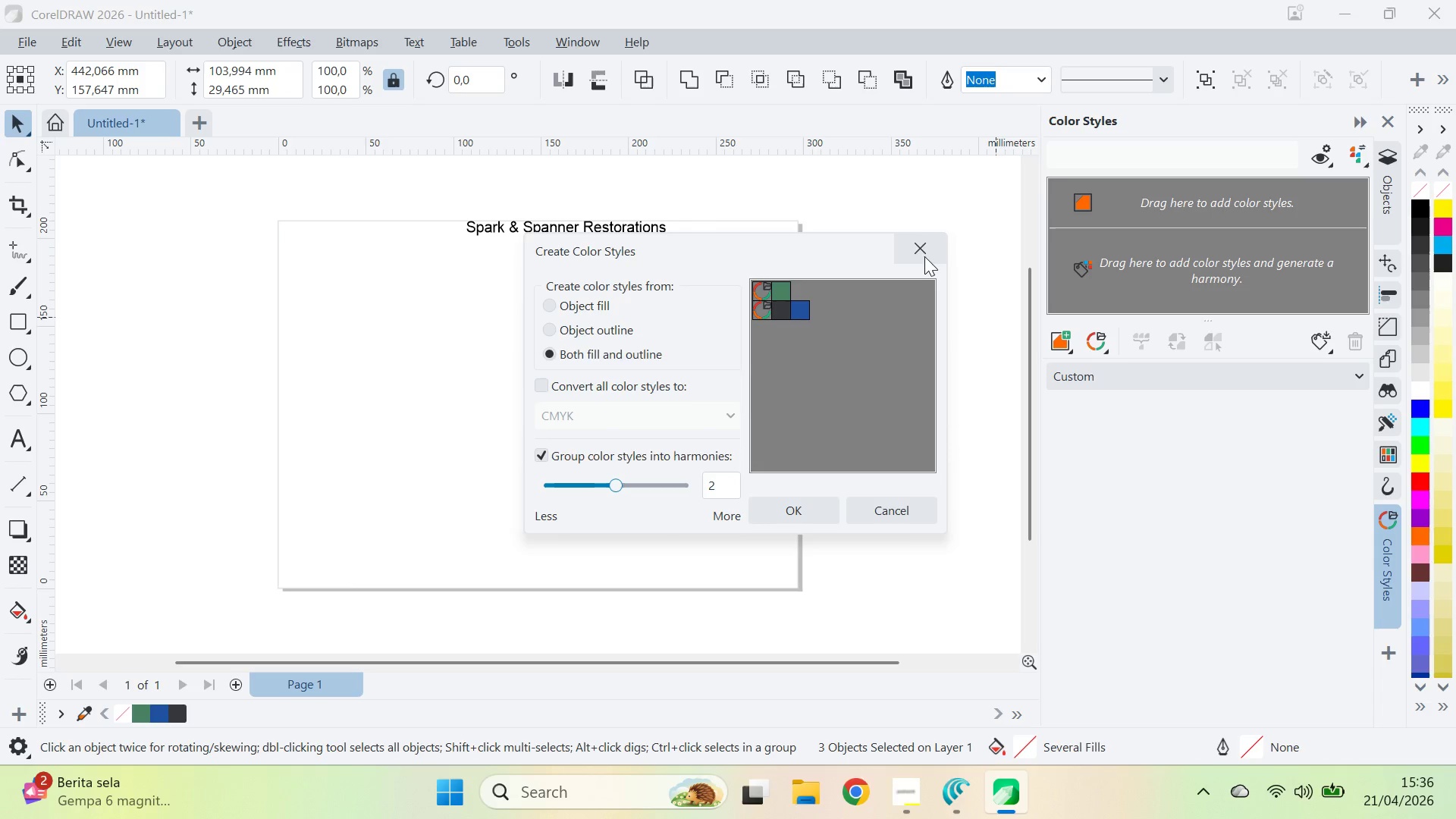 
left_click_drag(start_coordinate=[624, 406], to_coordinate=[1245, 200])
 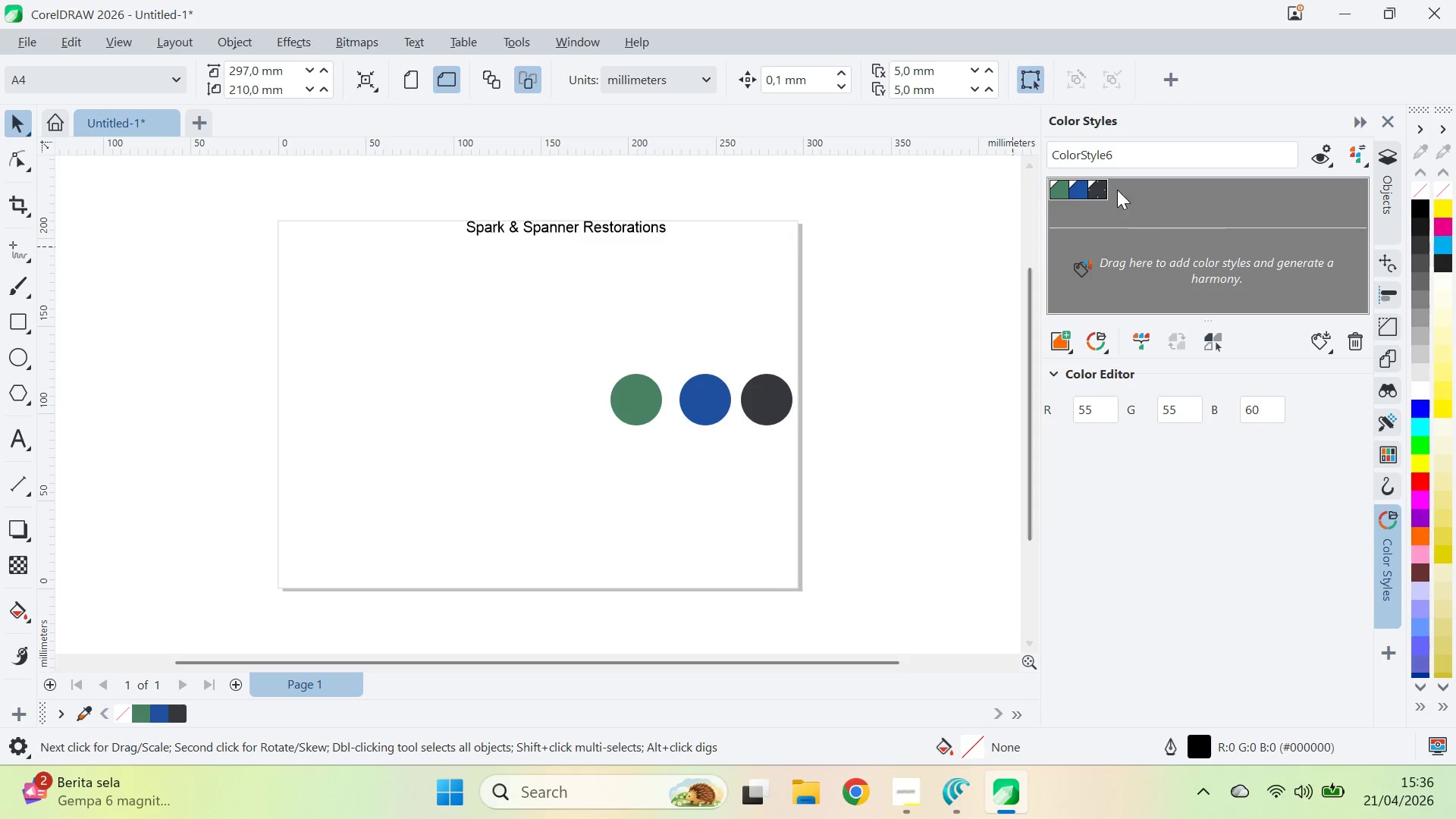 
left_click([1056, 186])
 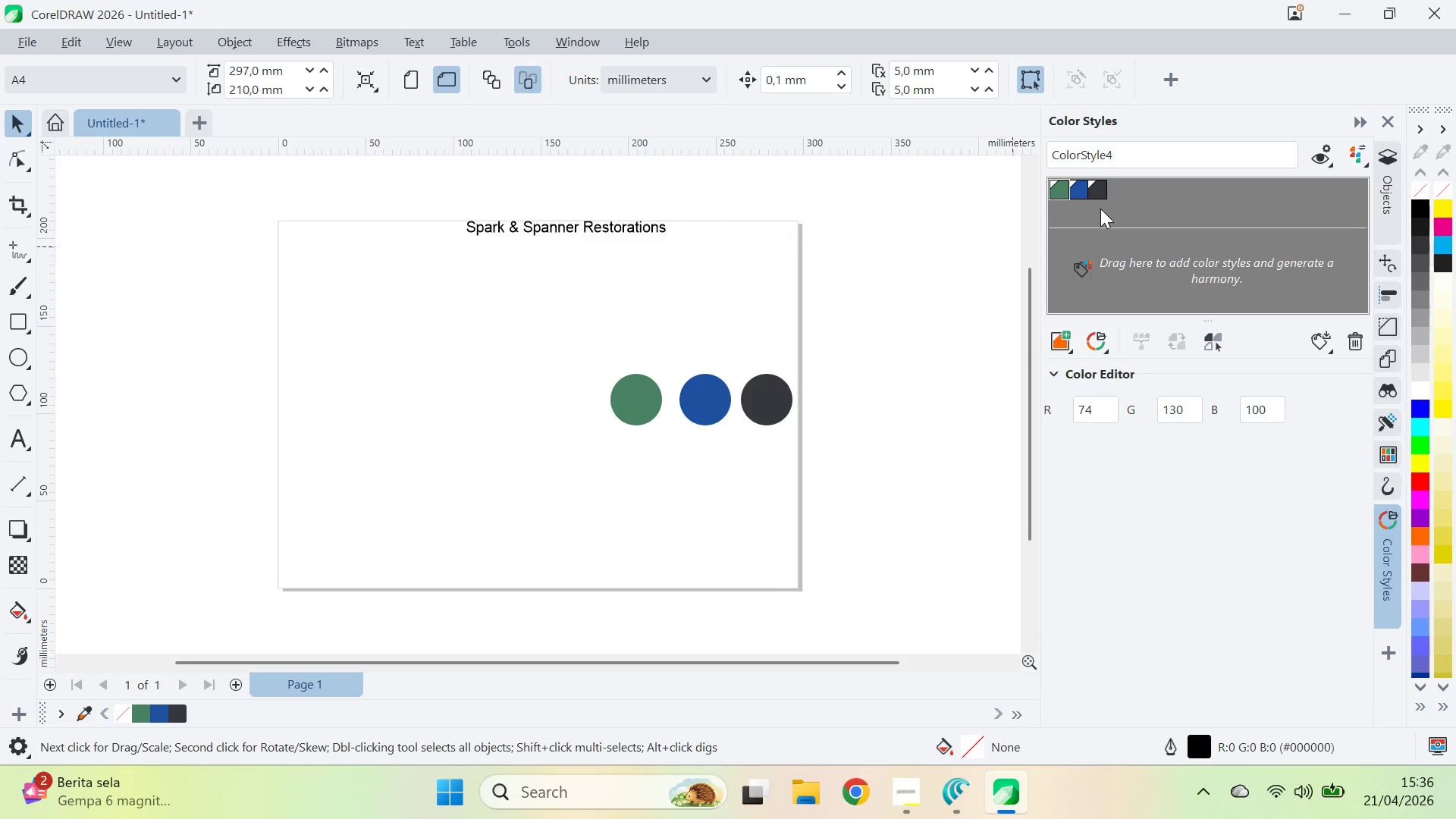 
key(Shift+ShiftLeft)
 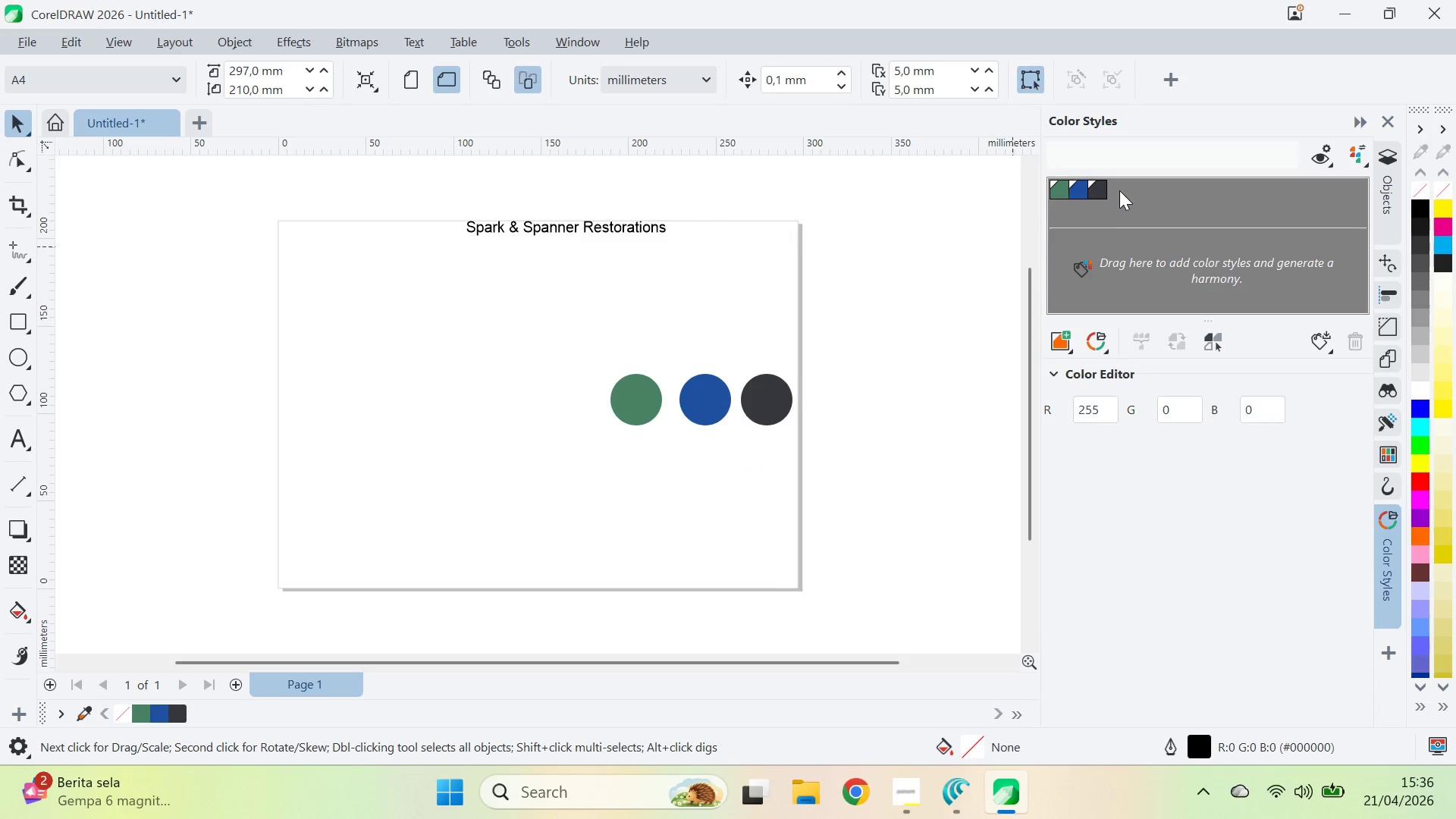 
left_click_drag(start_coordinate=[1119, 191], to_coordinate=[1035, 196])
 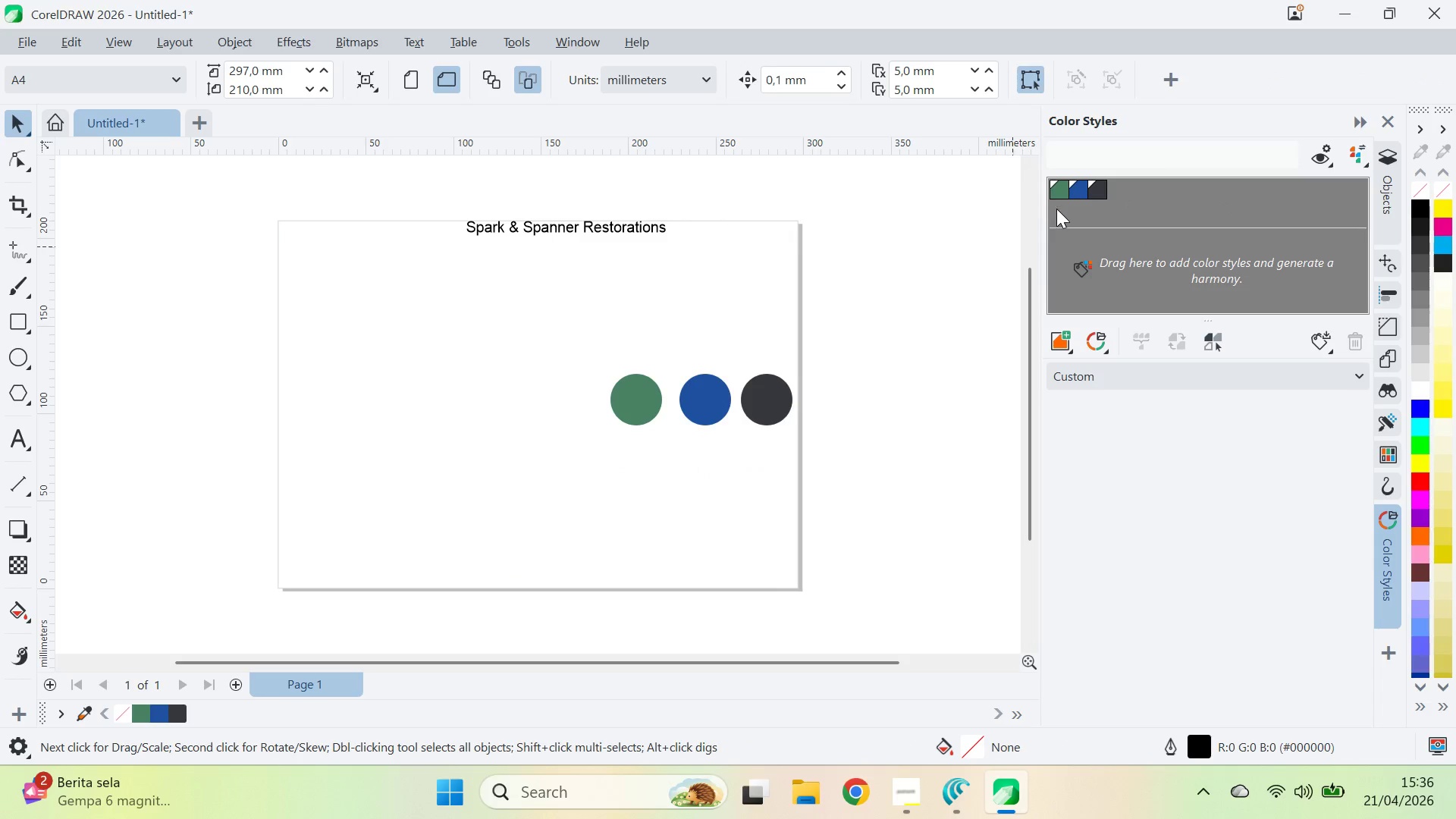 
left_click_drag(start_coordinate=[1056, 209], to_coordinate=[1056, 204])
 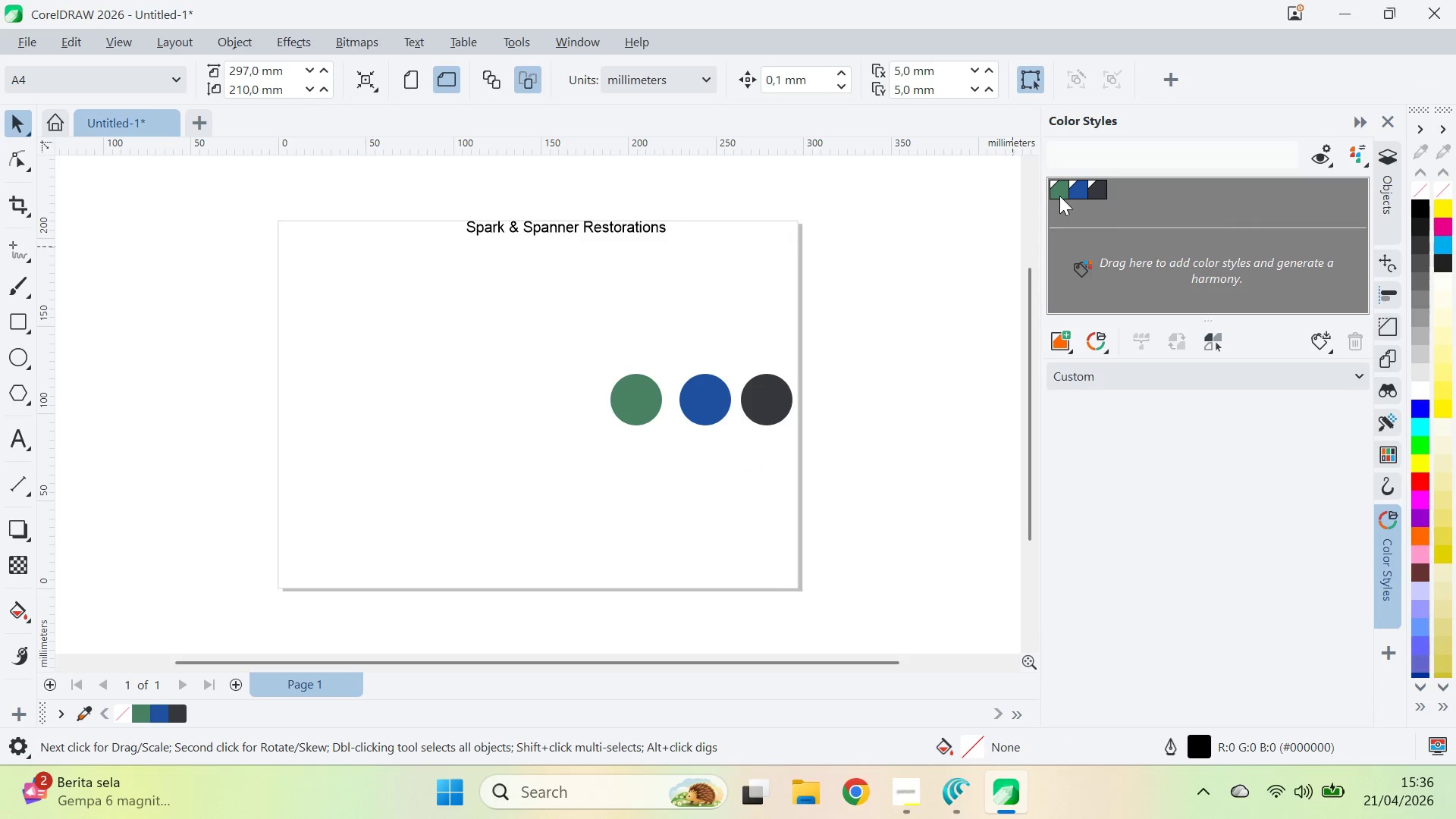 
double_click([1059, 195])
 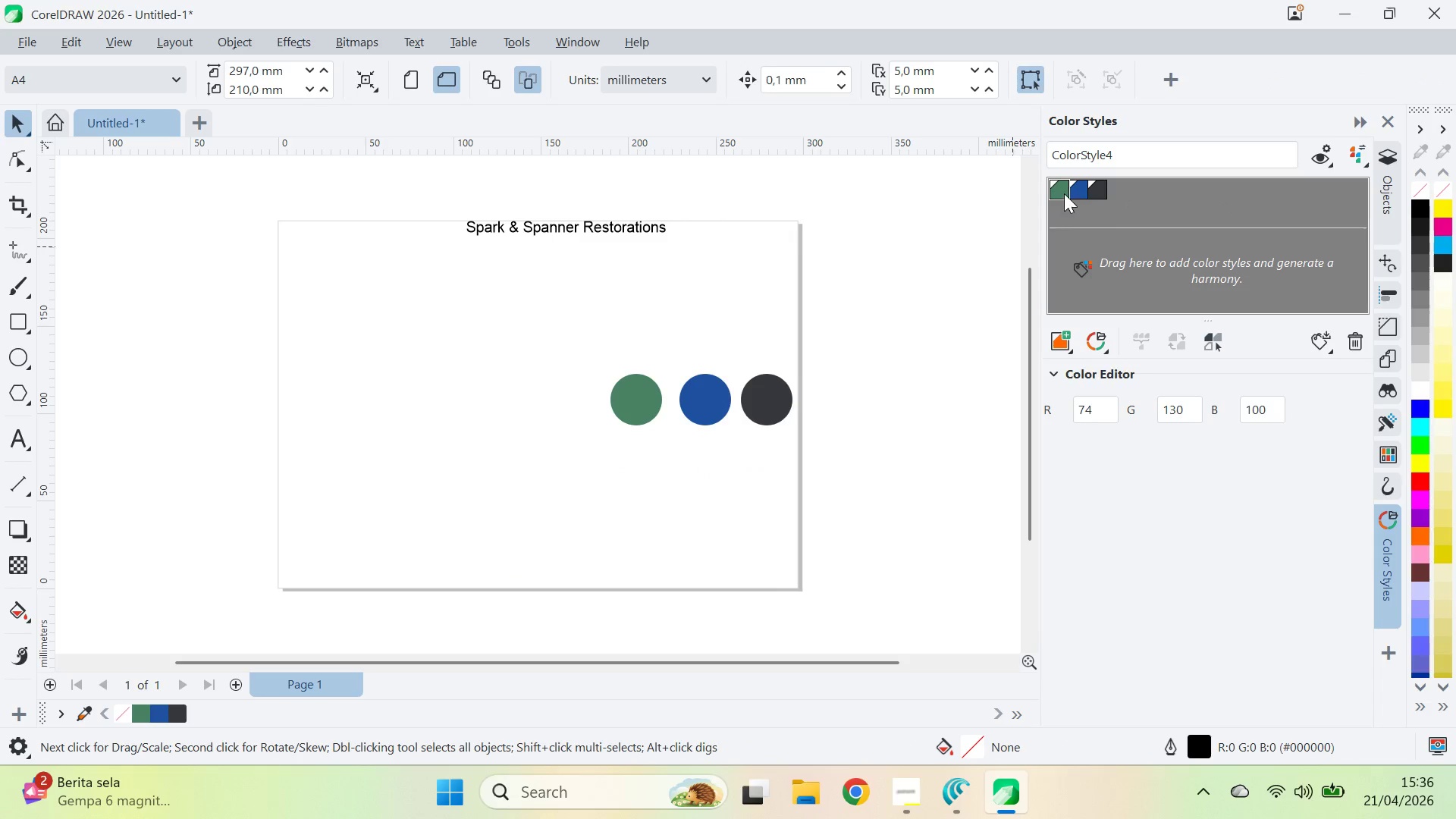 
hold_key(key=ShiftLeft, duration=0.59)
triple_click([1103, 190])
 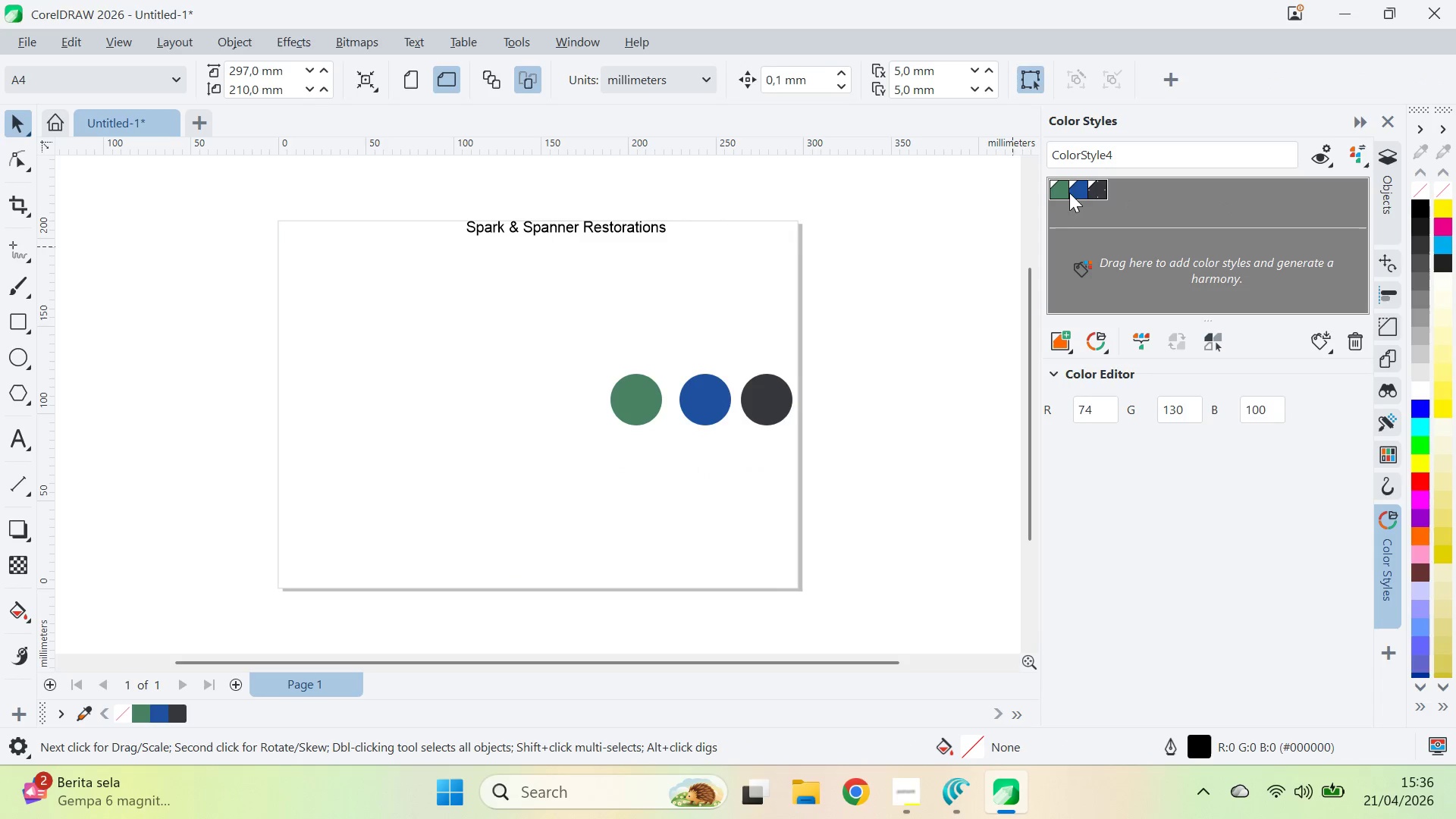 
left_click_drag(start_coordinate=[1065, 188], to_coordinate=[1085, 264])
 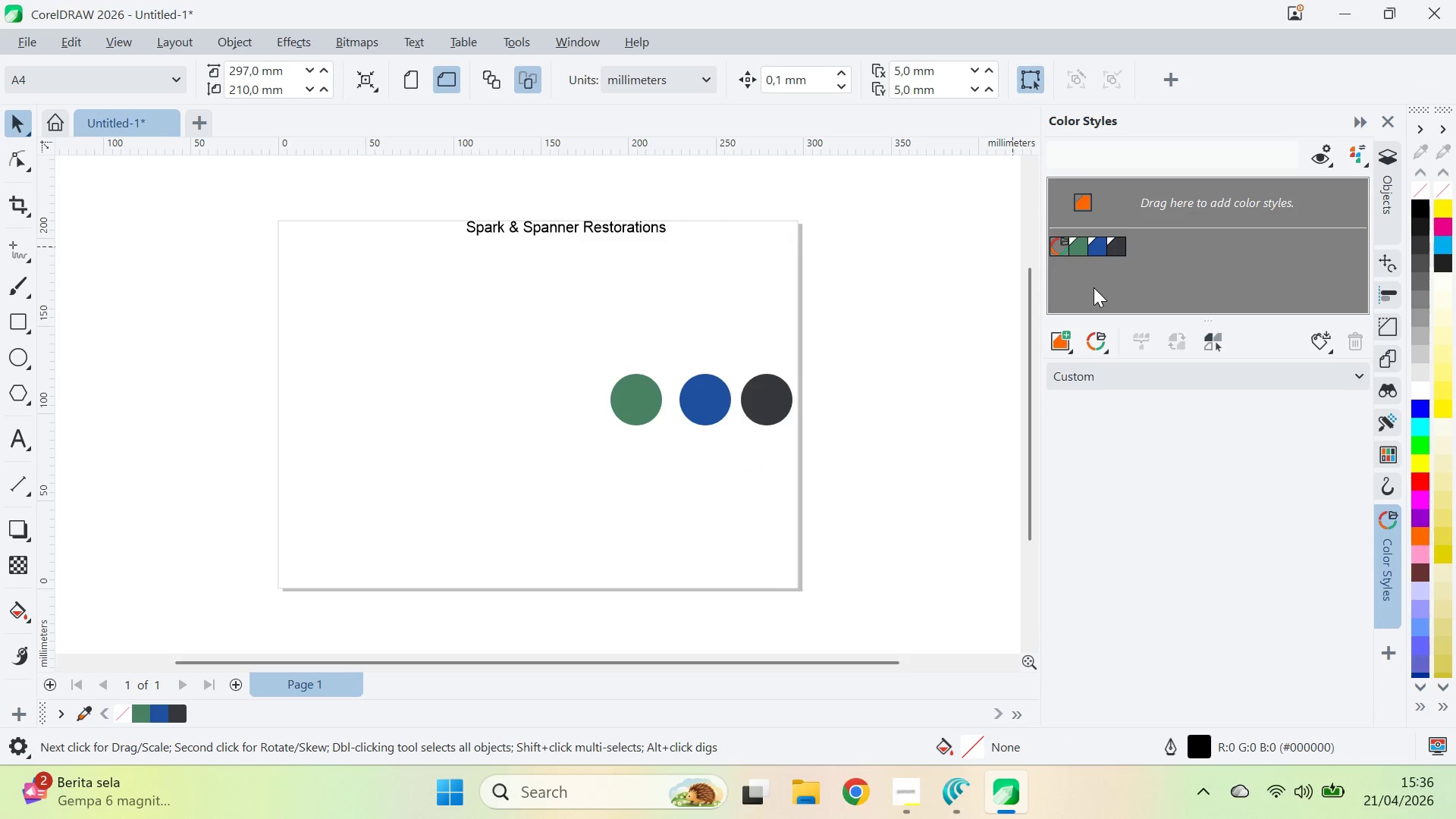 
left_click([1097, 291])
 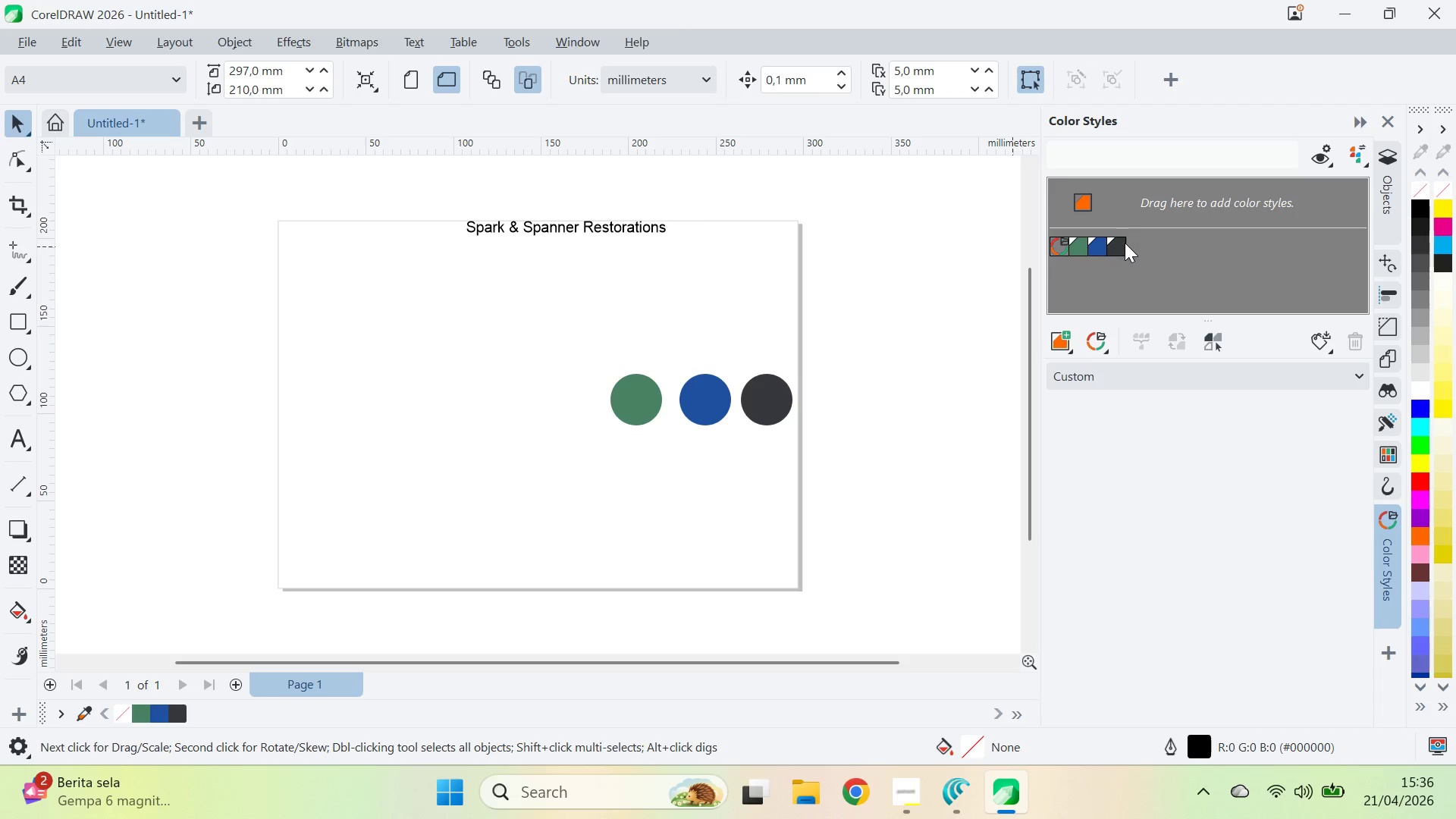 
left_click([1087, 245])
 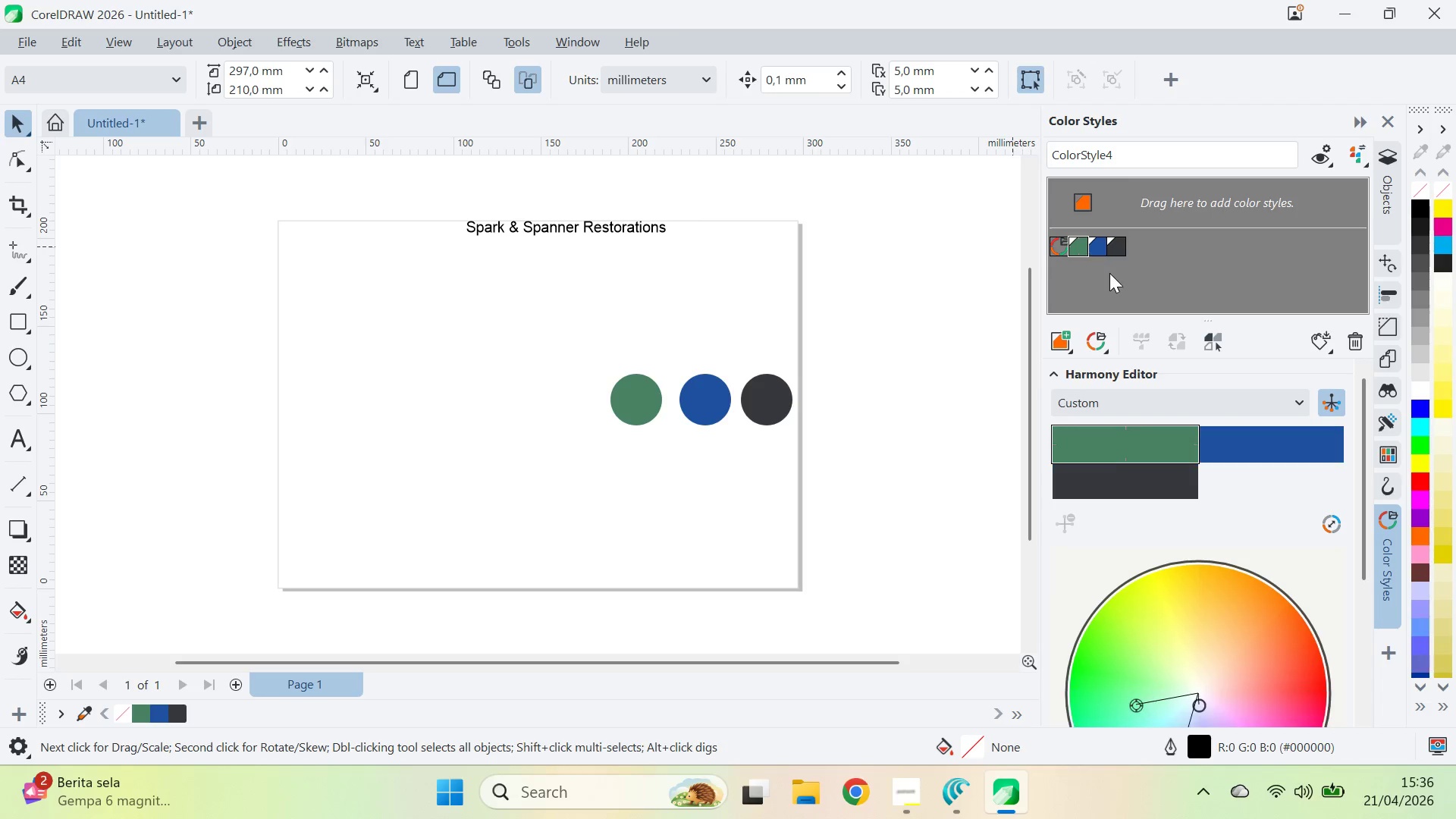 
left_click([1114, 276])
 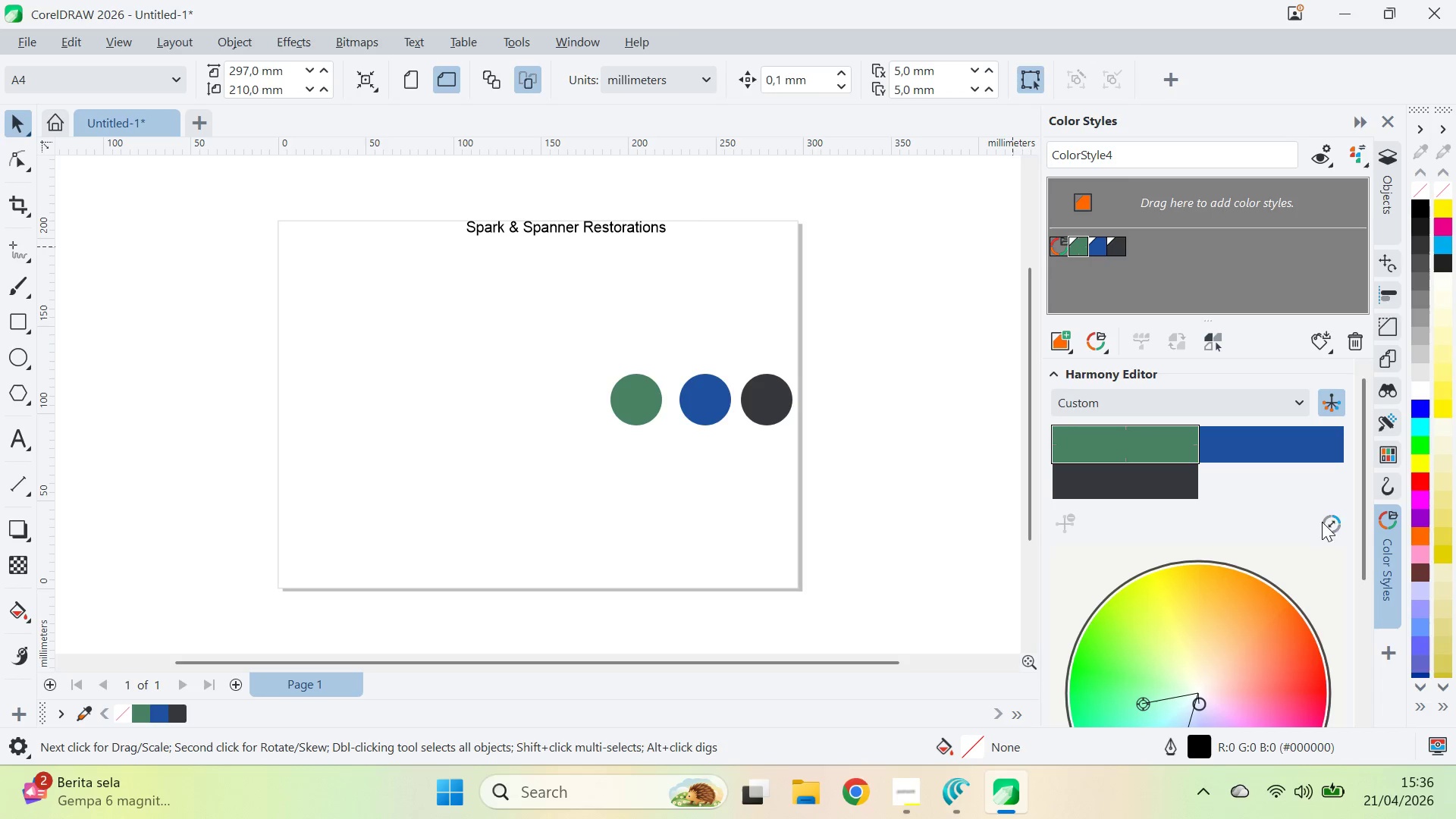 
left_click_drag(start_coordinate=[1363, 459], to_coordinate=[1364, 431])
 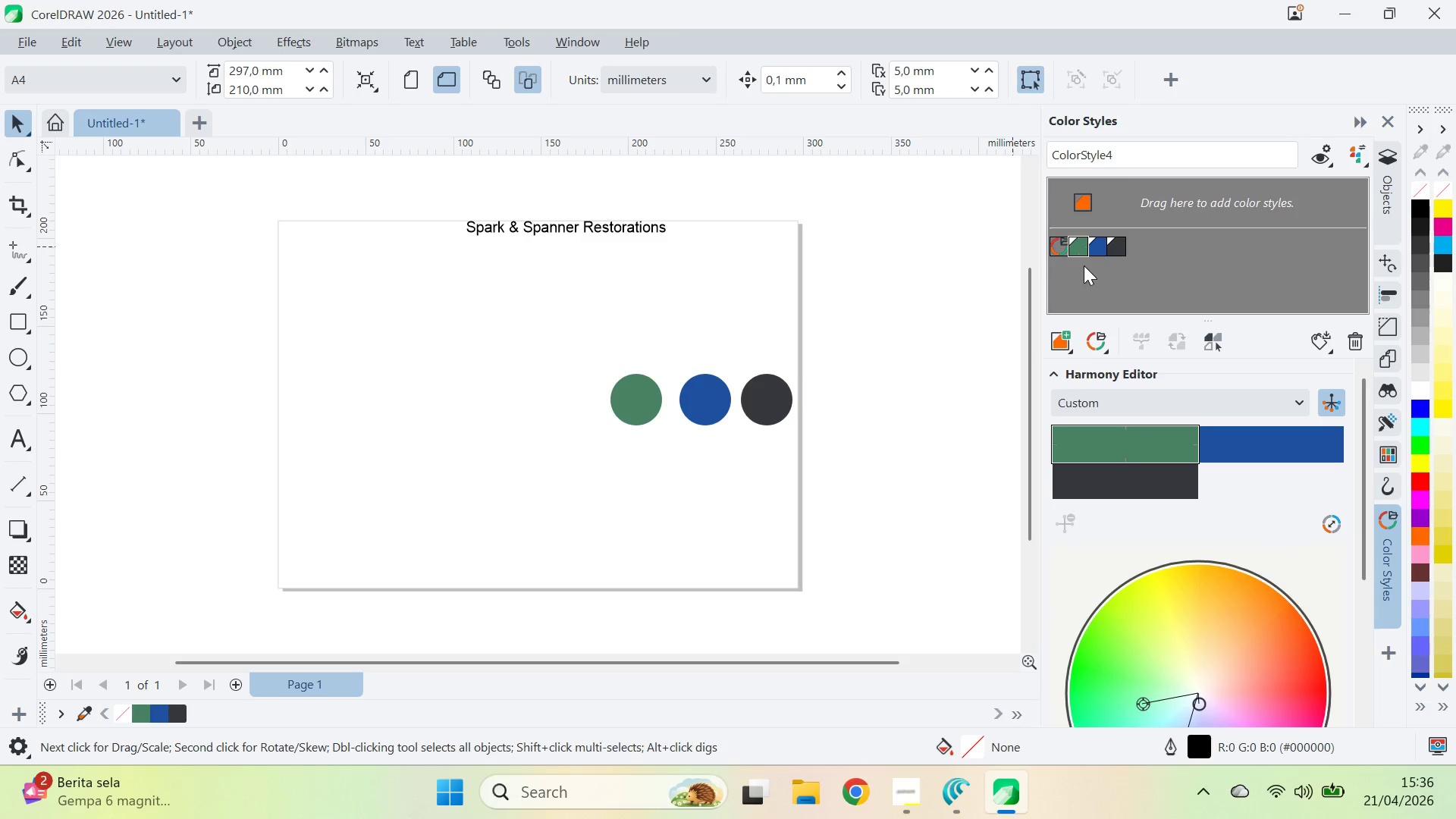 
left_click([1067, 237])
 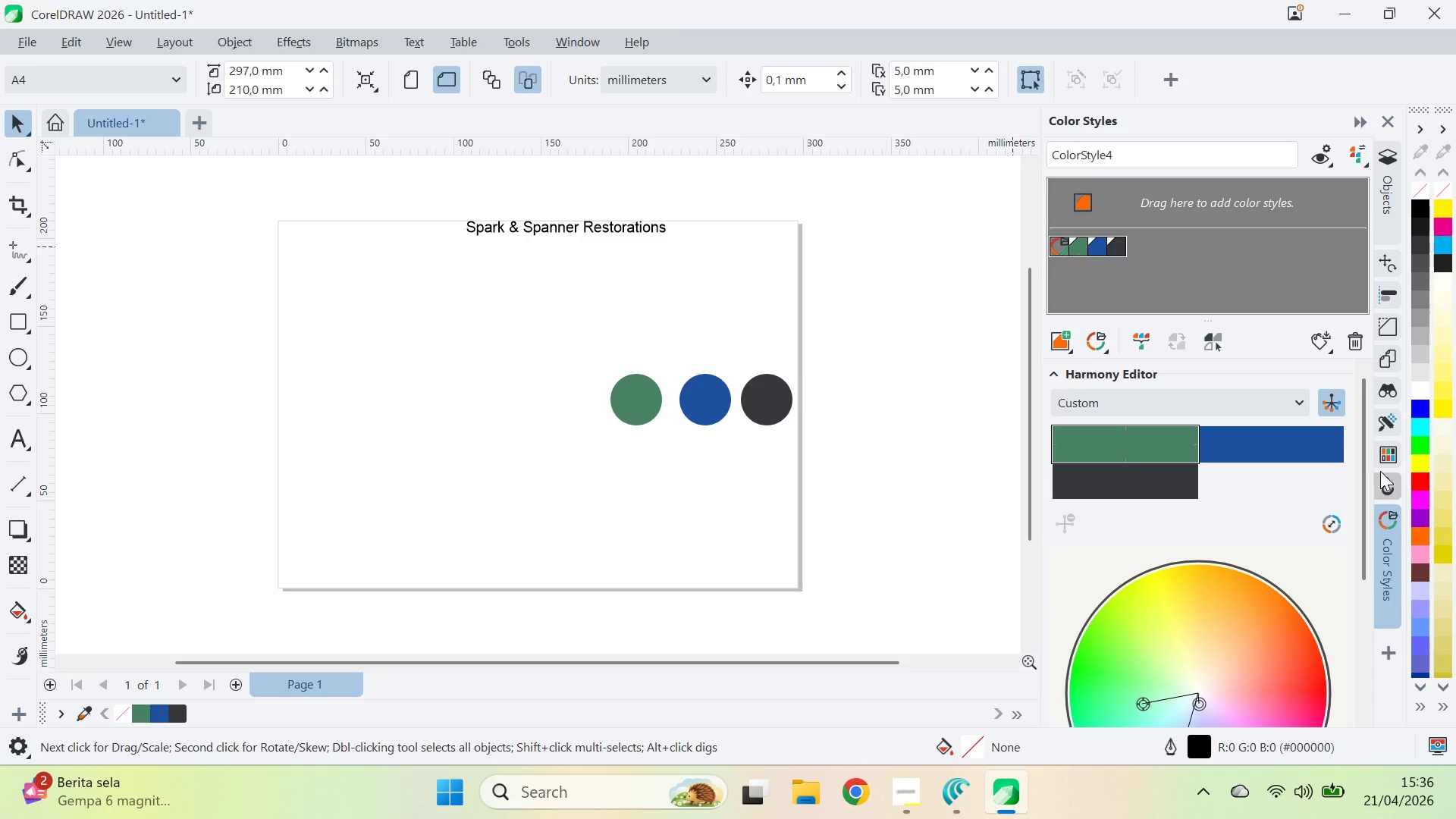 
left_click_drag(start_coordinate=[1362, 447], to_coordinate=[1360, 530])
 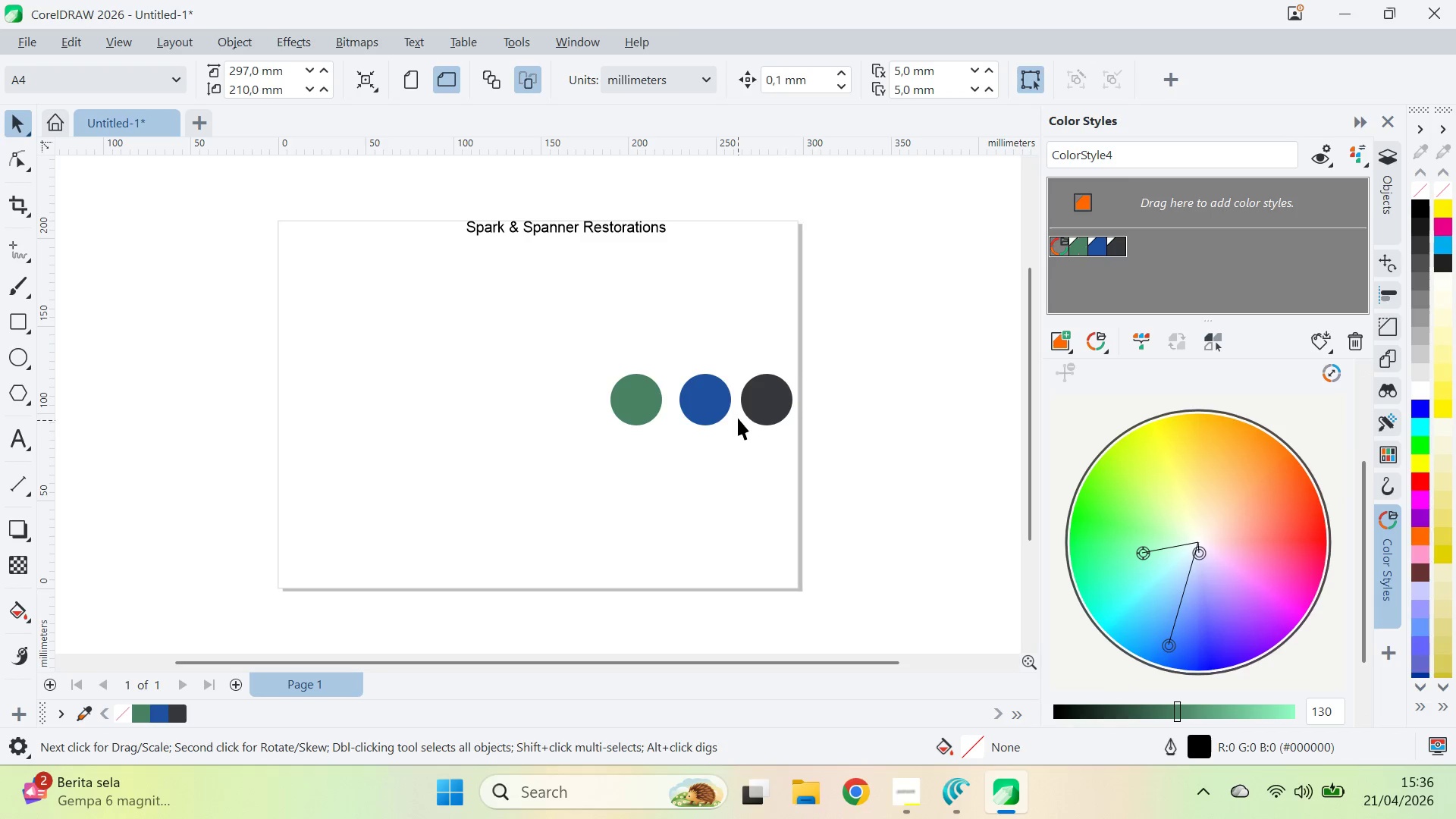 
left_click([776, 400])
 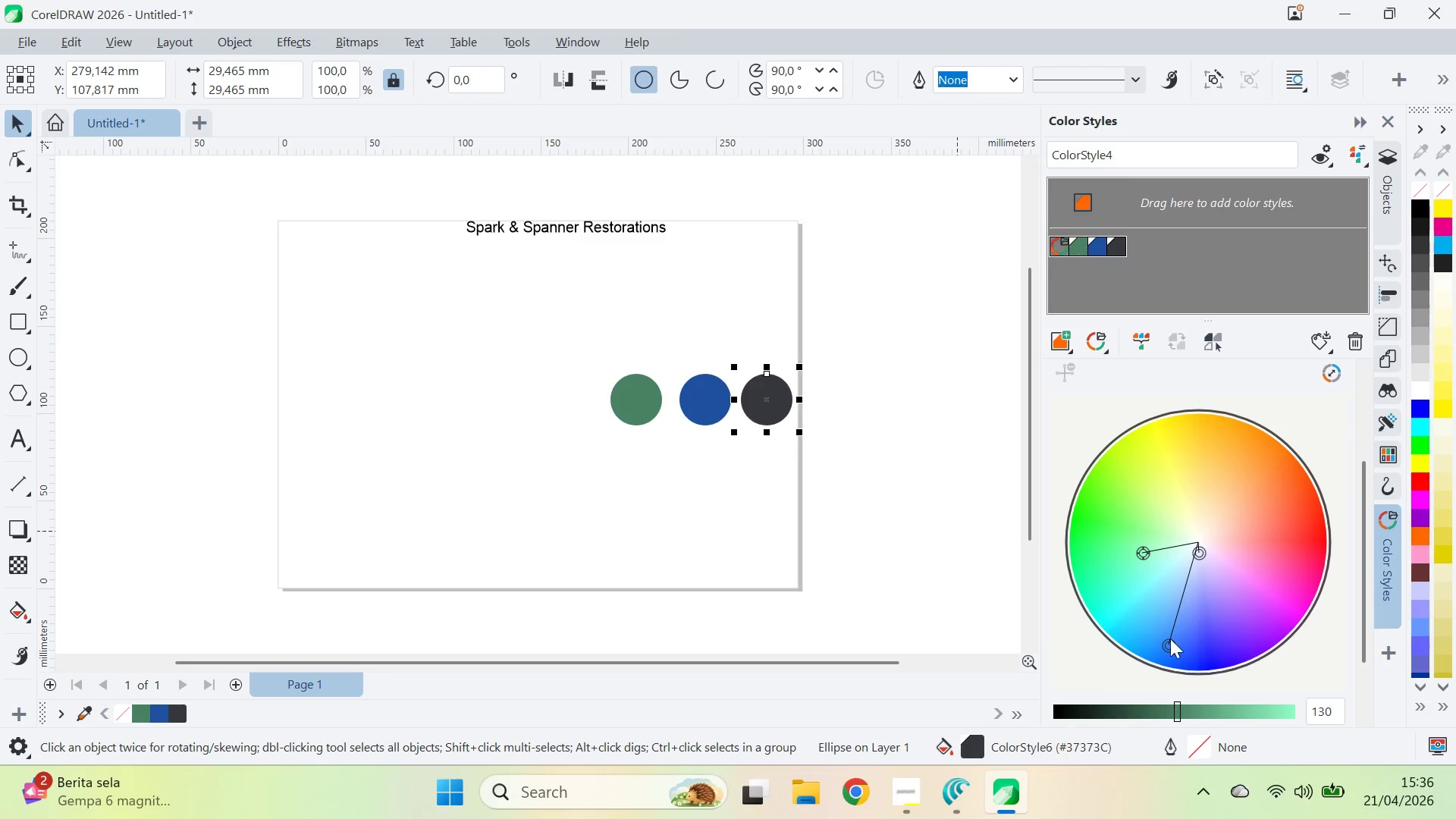 
left_click_drag(start_coordinate=[1166, 637], to_coordinate=[1228, 635])
 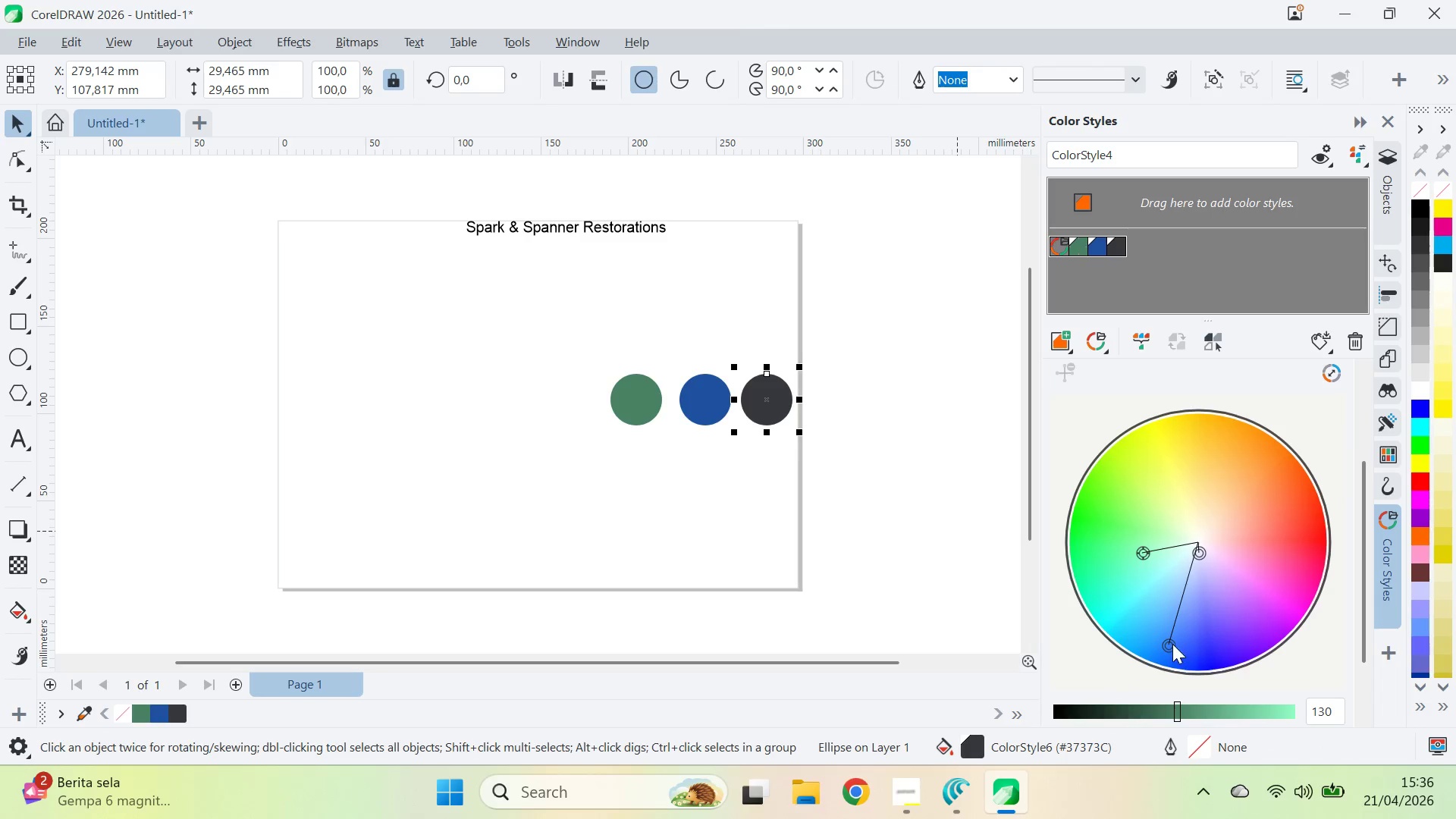 
left_click_drag(start_coordinate=[1172, 644], to_coordinate=[1217, 474])
 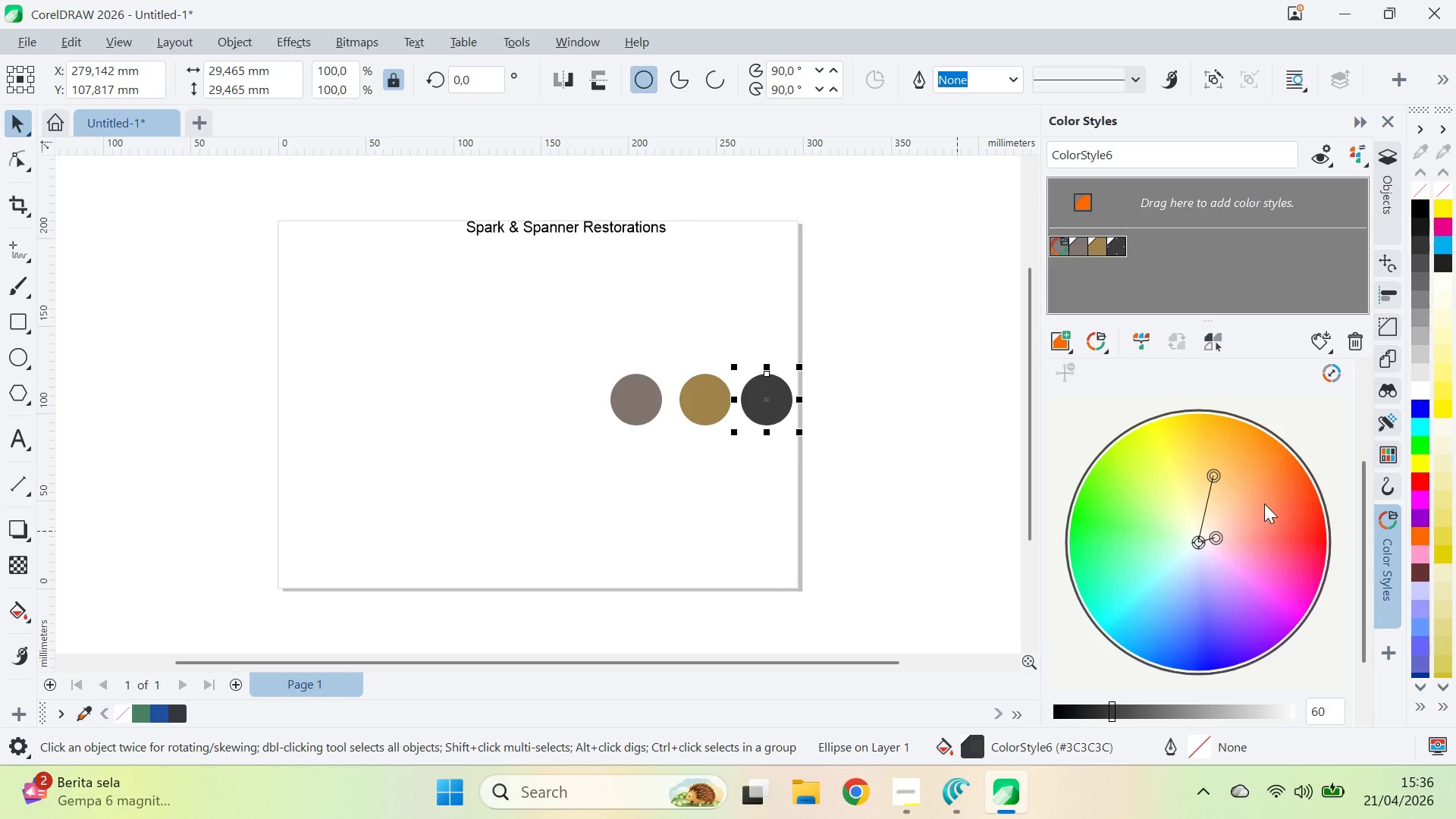 
key(Control+Z)
 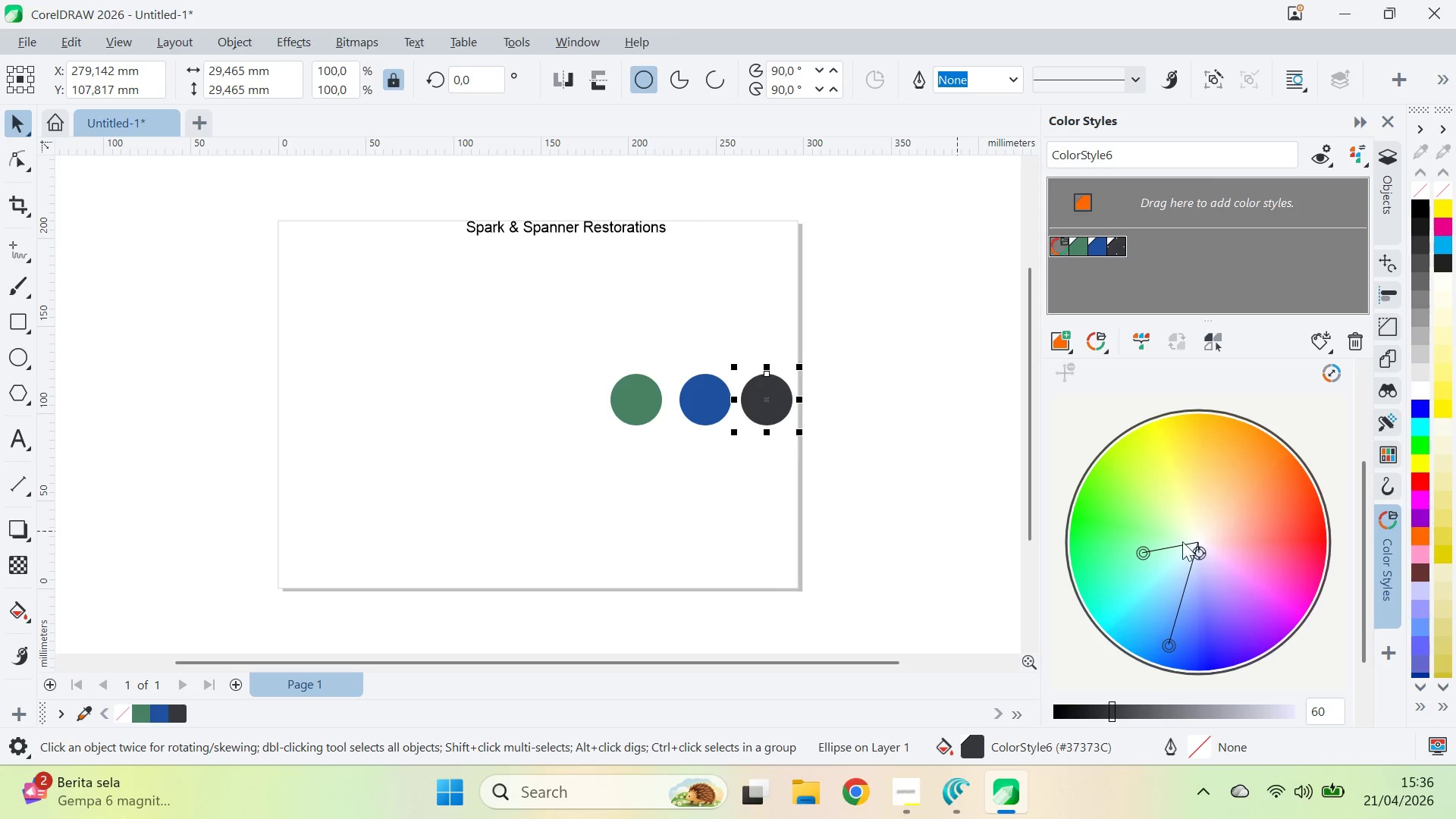 
left_click([926, 460])
 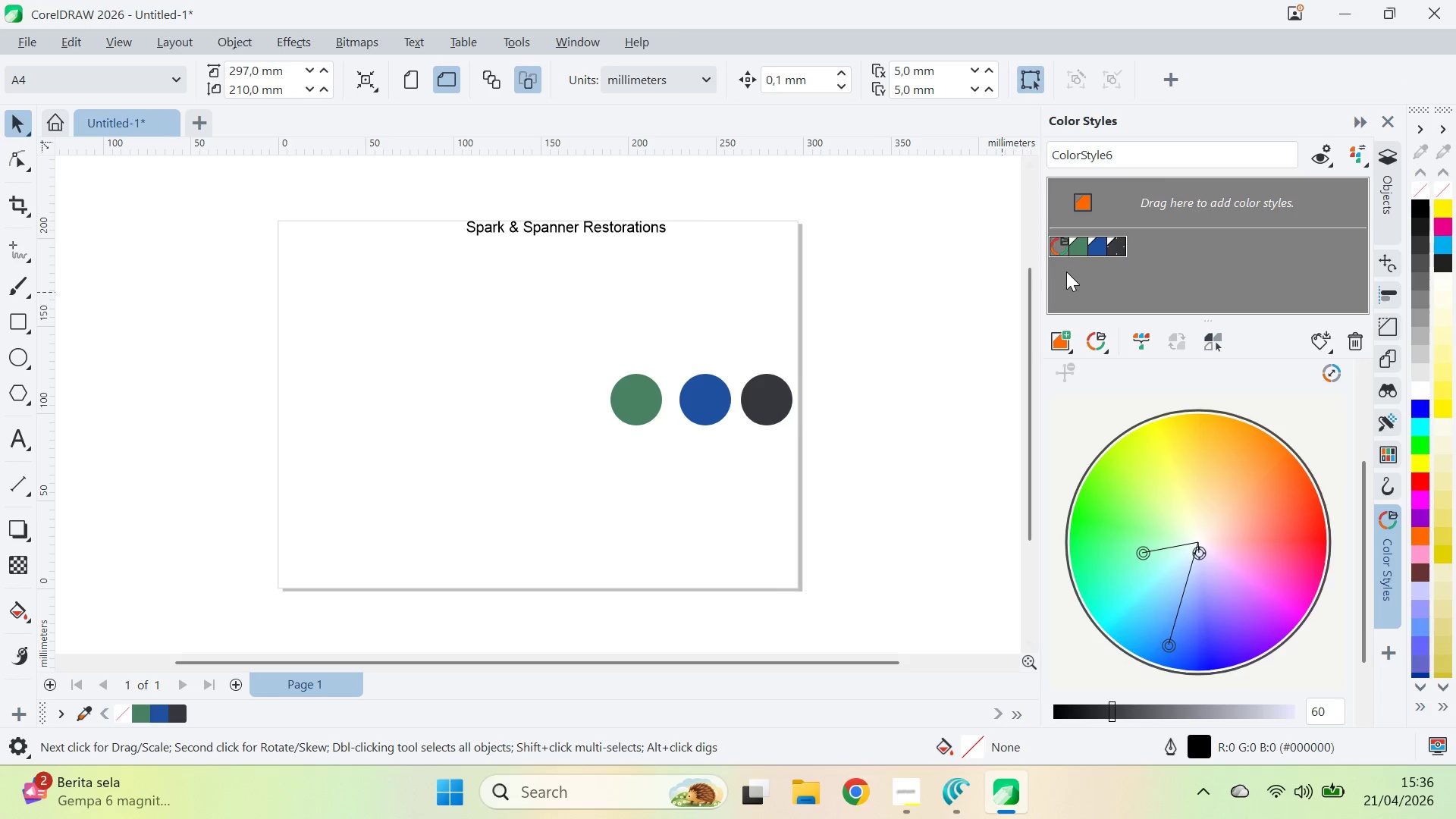 
right_click([1056, 249])
 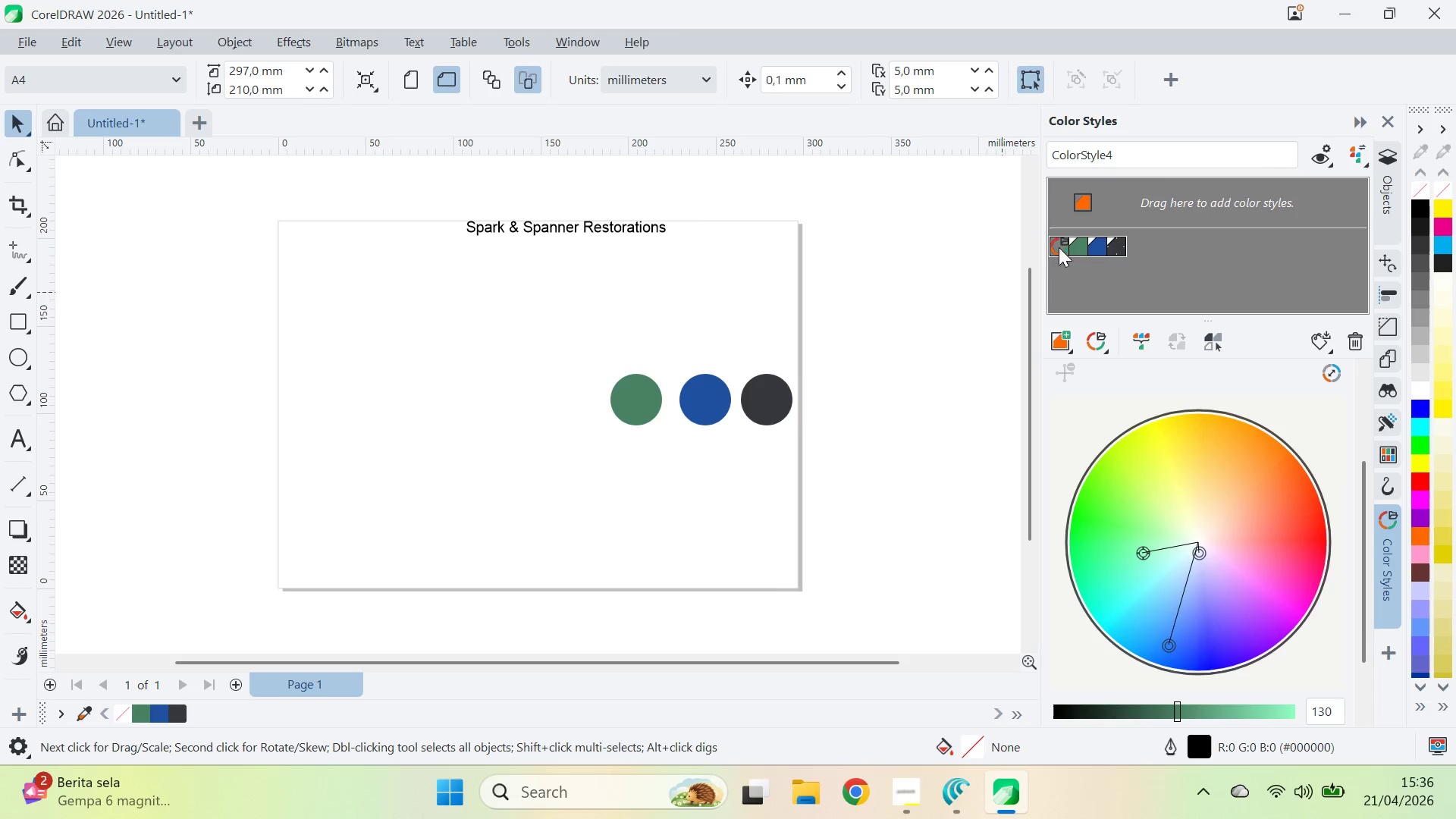 
left_click([1058, 337])
 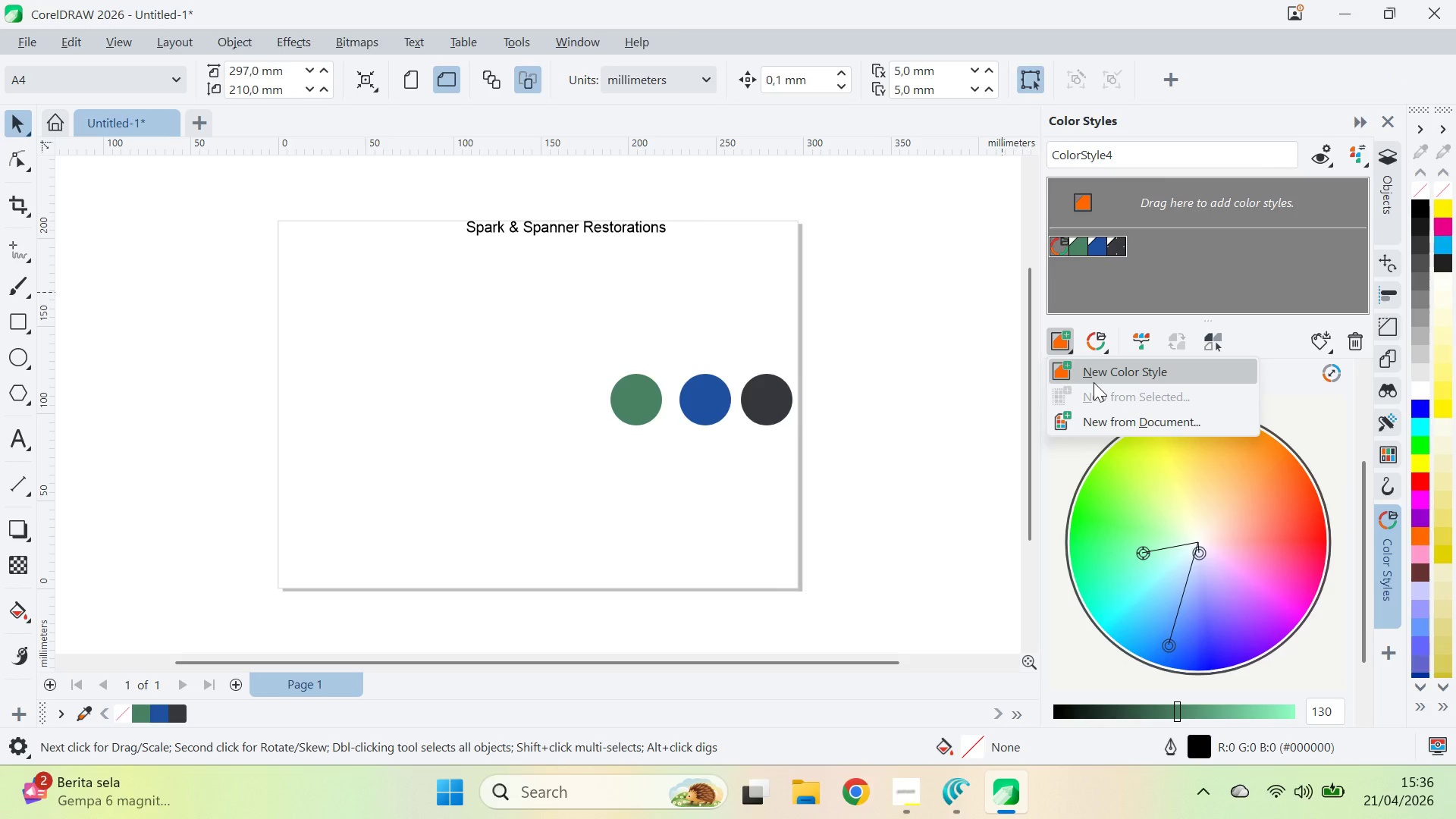 
left_click([1094, 382])
 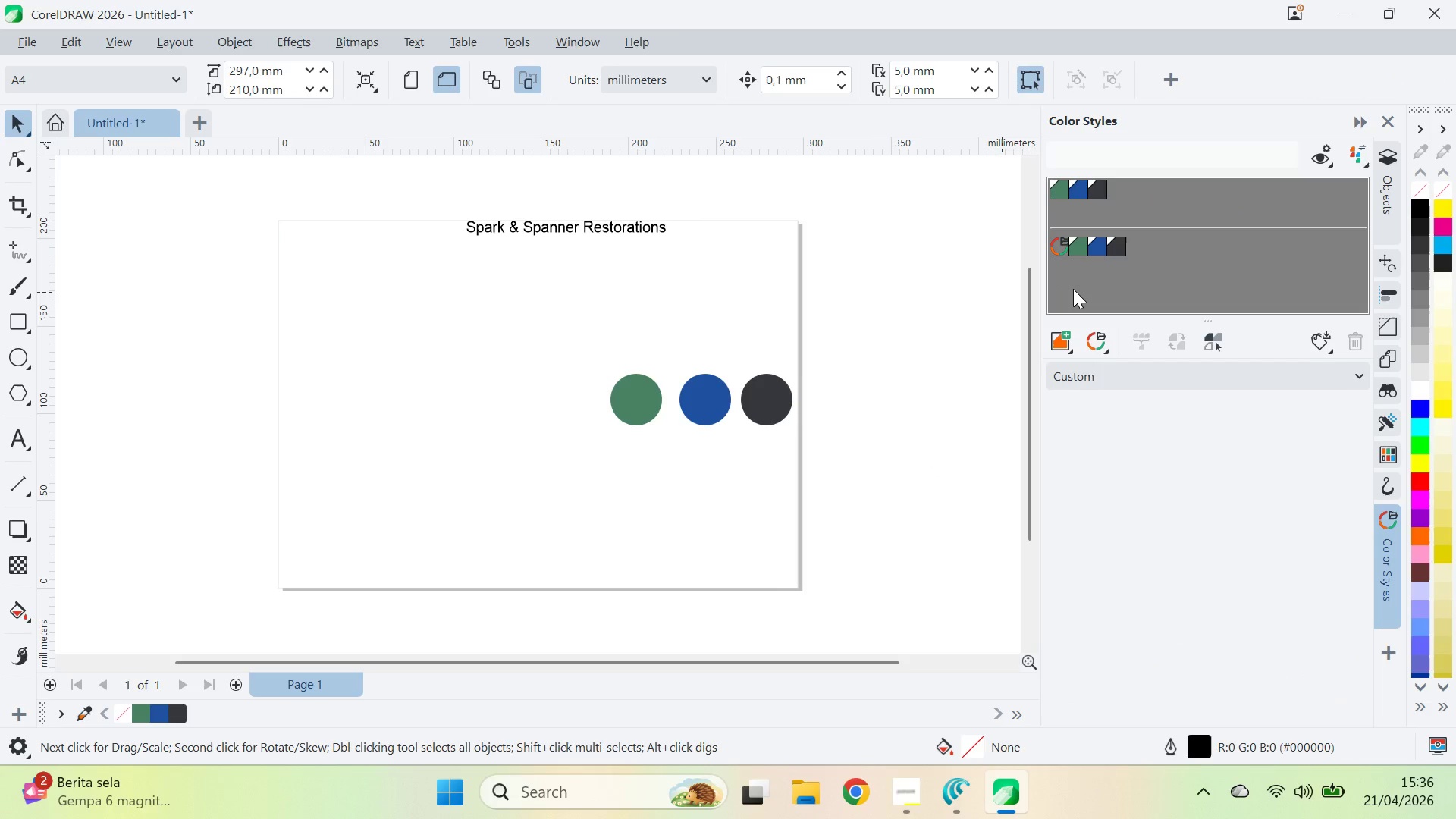 
key(Control+Z)
 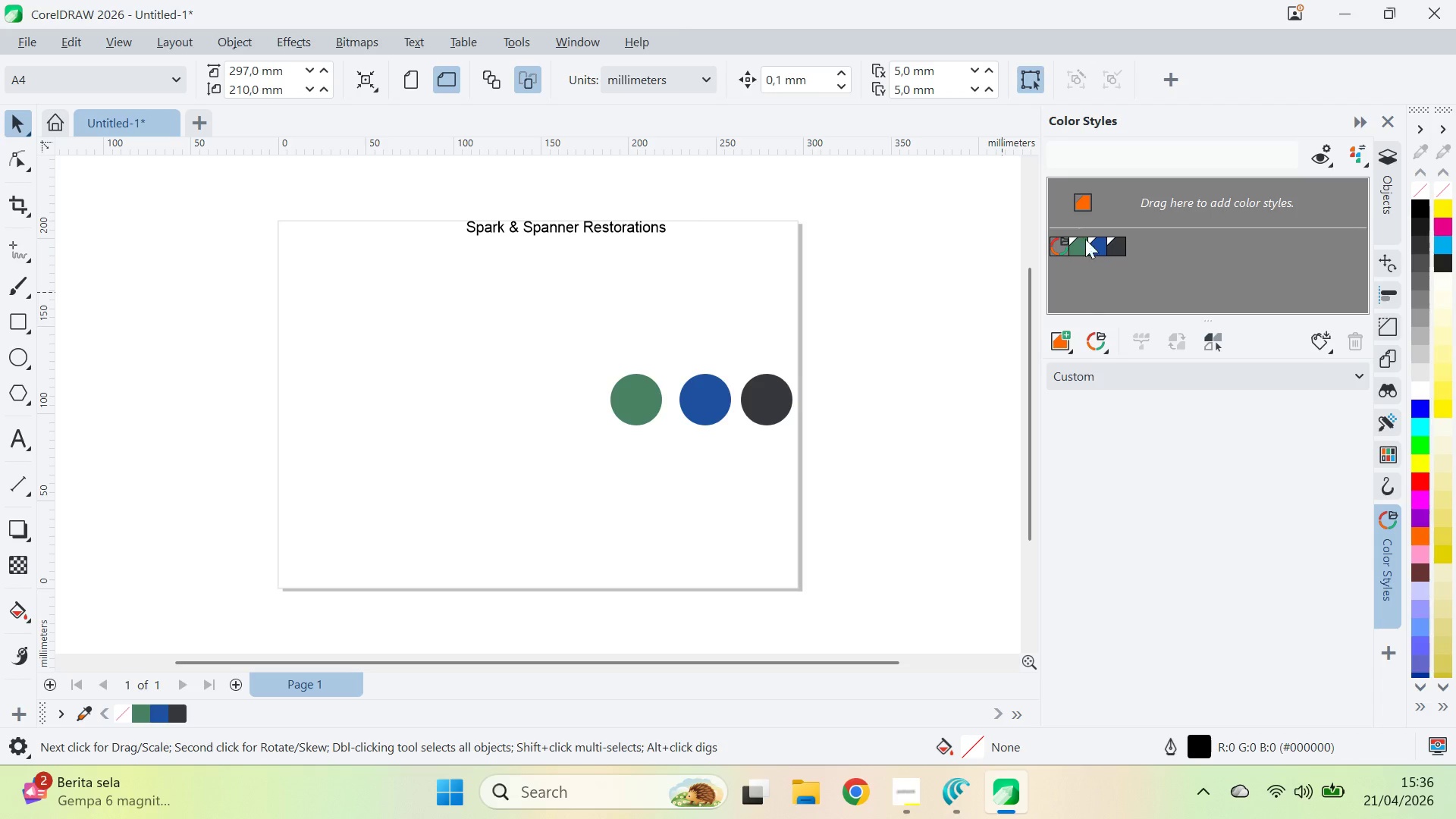 
left_click_drag(start_coordinate=[1058, 267], to_coordinate=[1131, 245])
 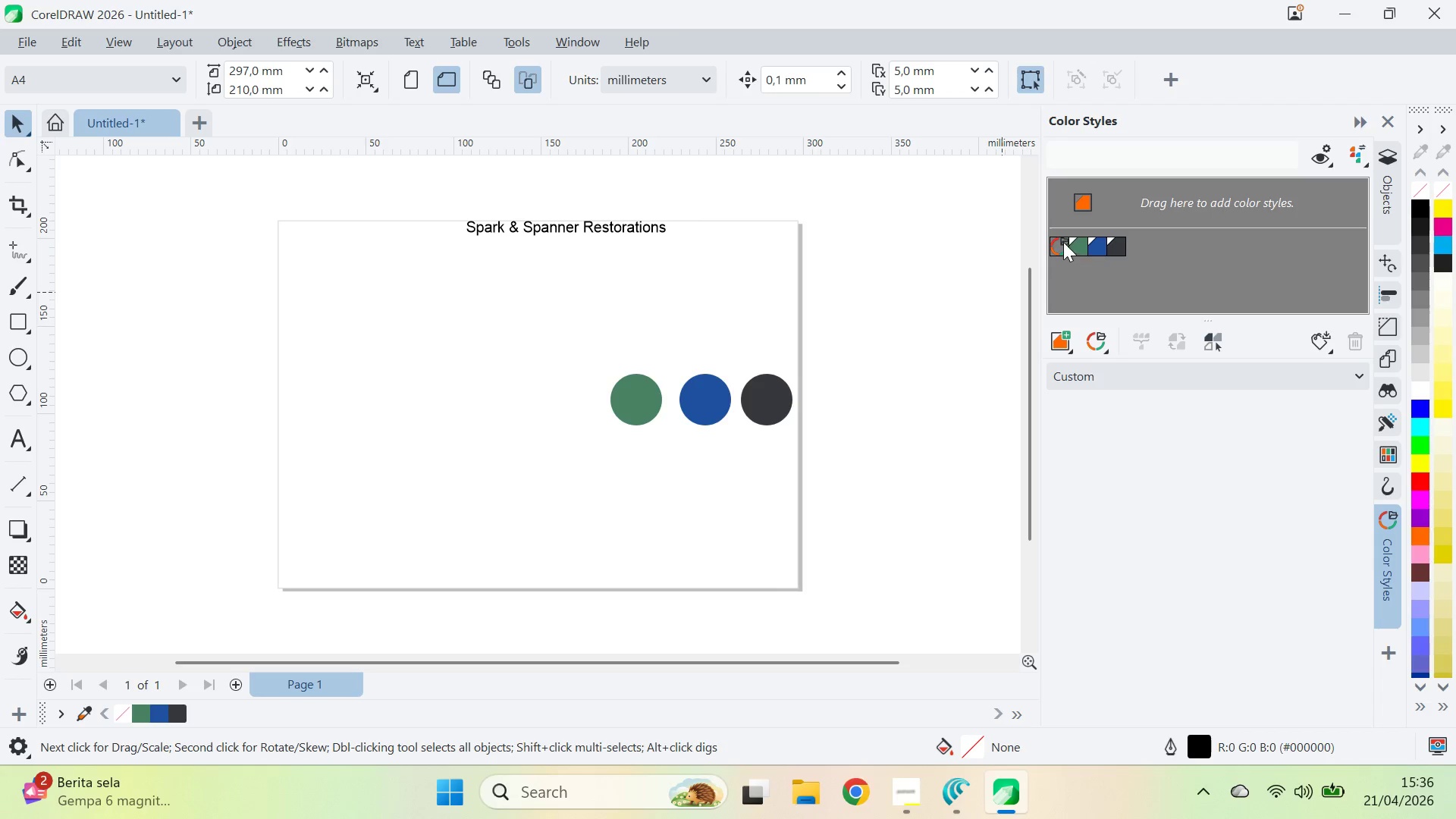 
left_click_drag(start_coordinate=[1063, 241], to_coordinate=[1088, 182])
 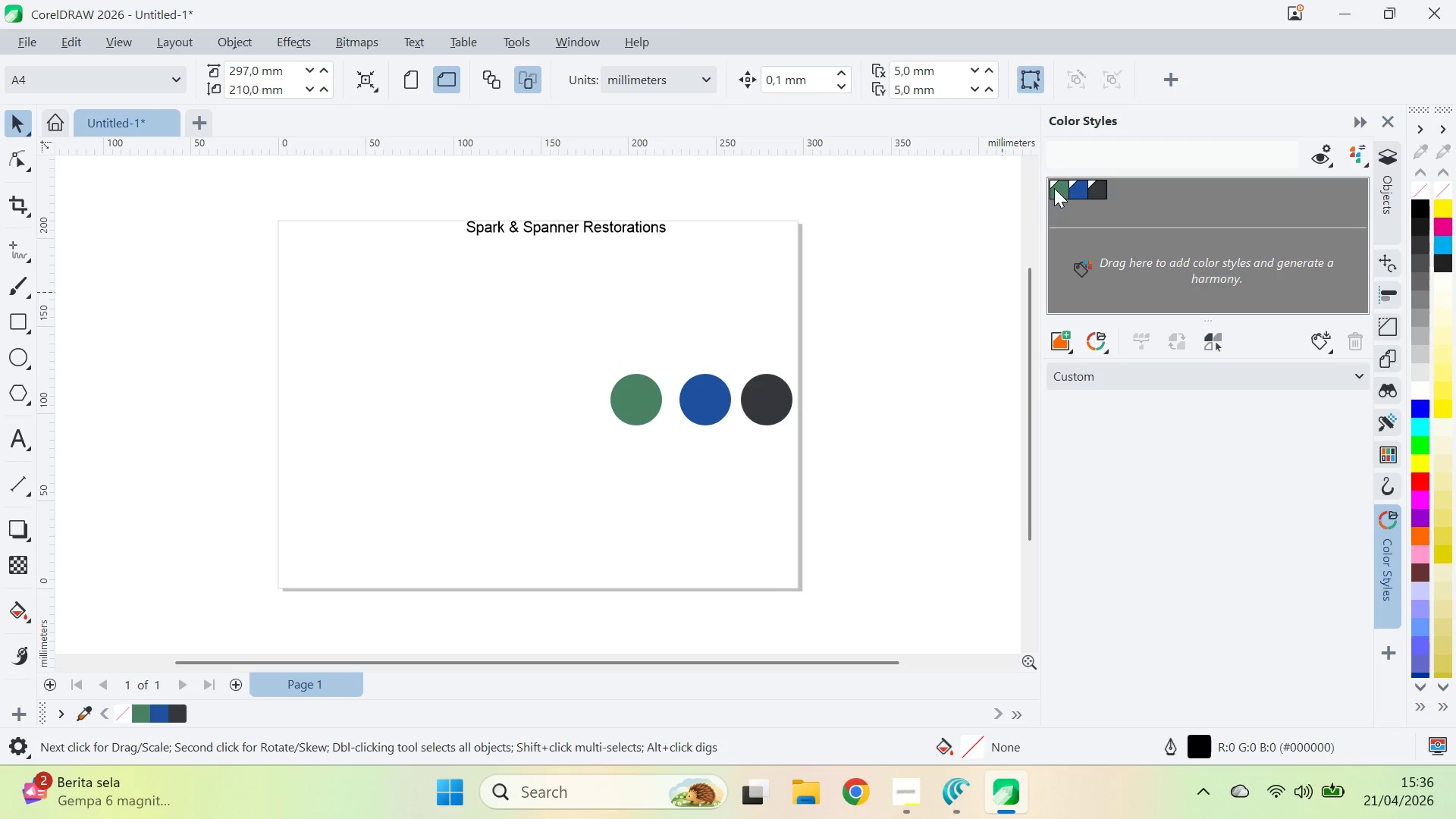 
left_click_drag(start_coordinate=[1059, 212], to_coordinate=[1100, 192])
 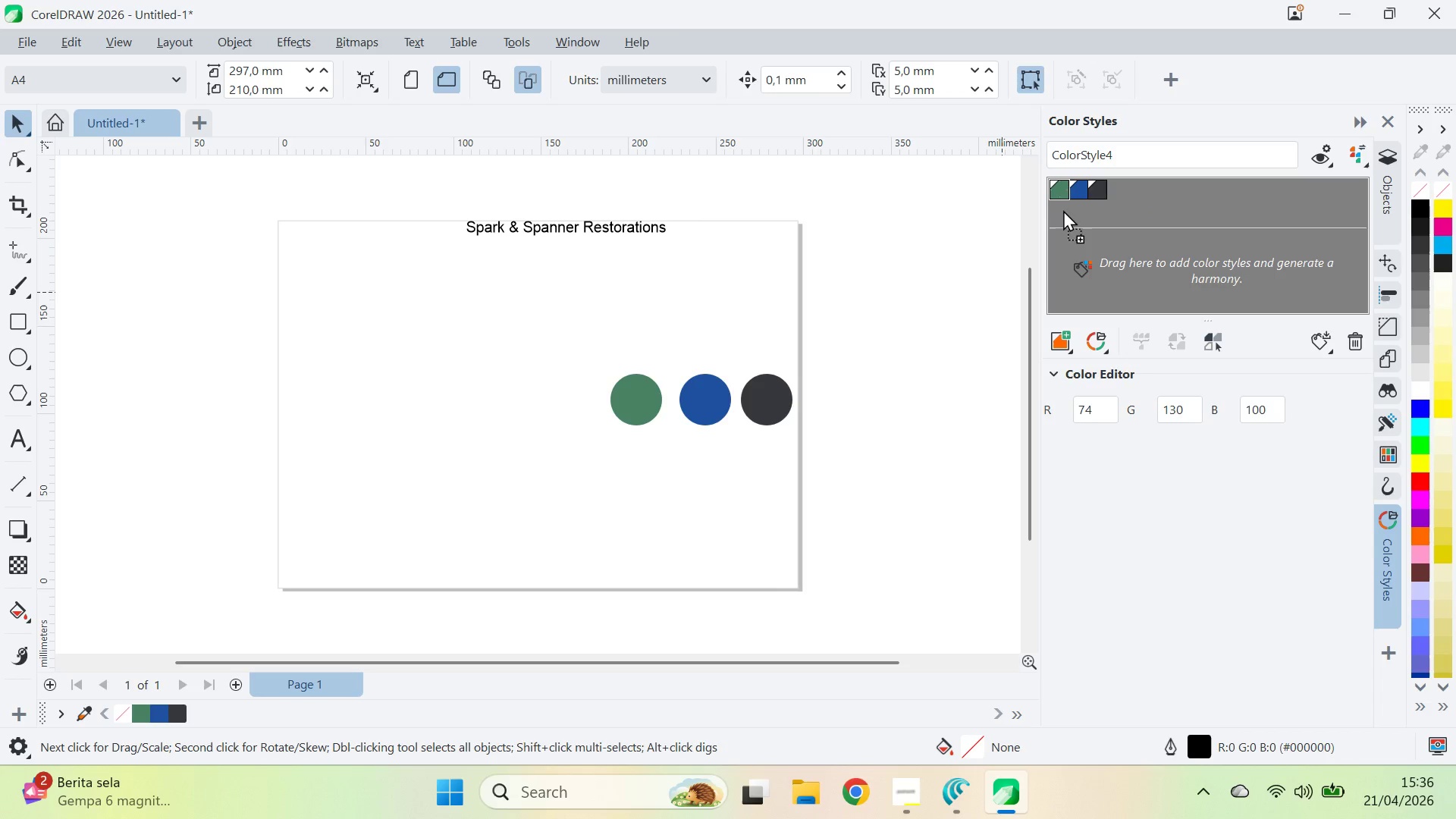 
left_click_drag(start_coordinate=[1056, 193], to_coordinate=[1084, 278])
 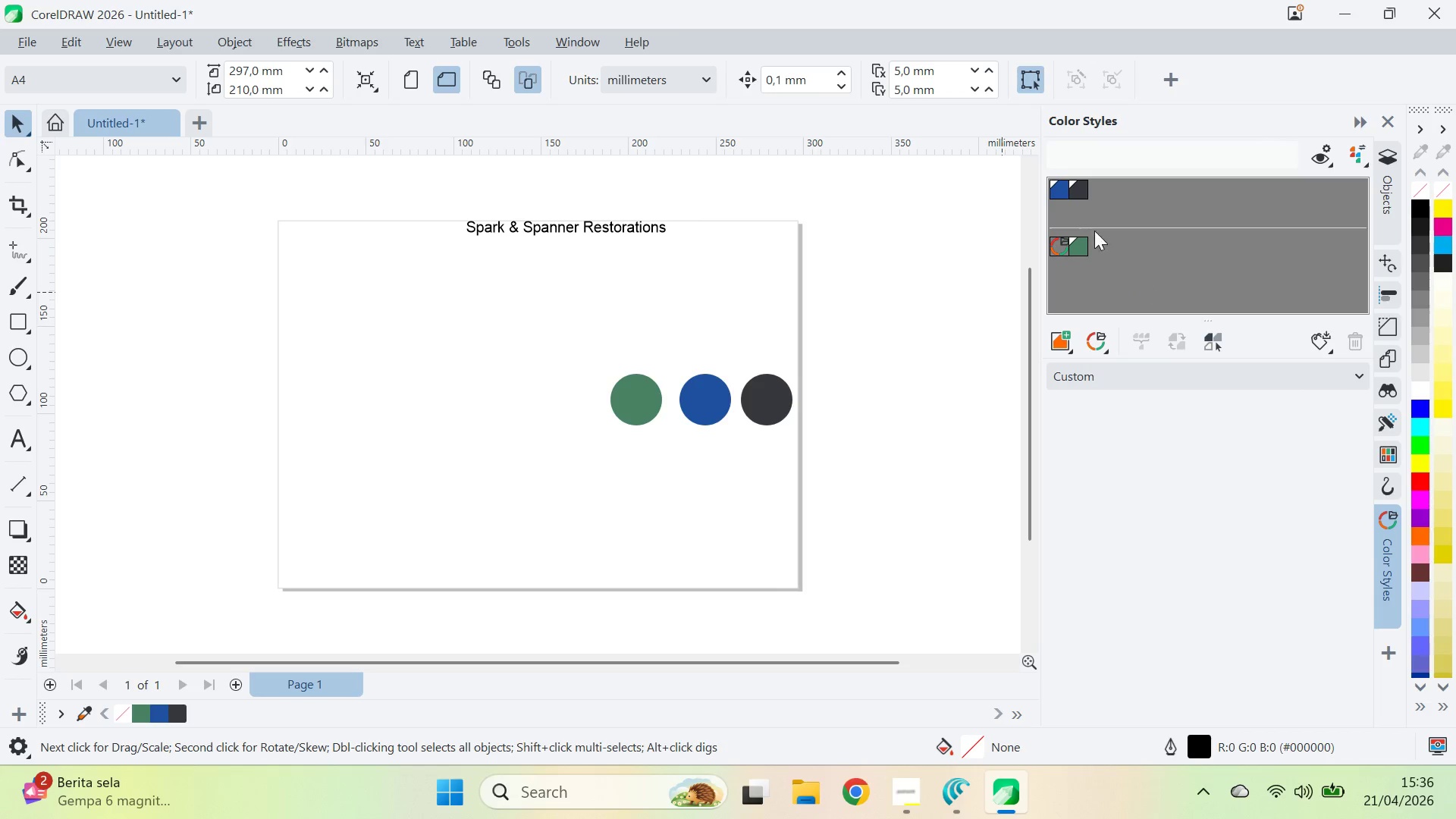 
key(Control+Z)
 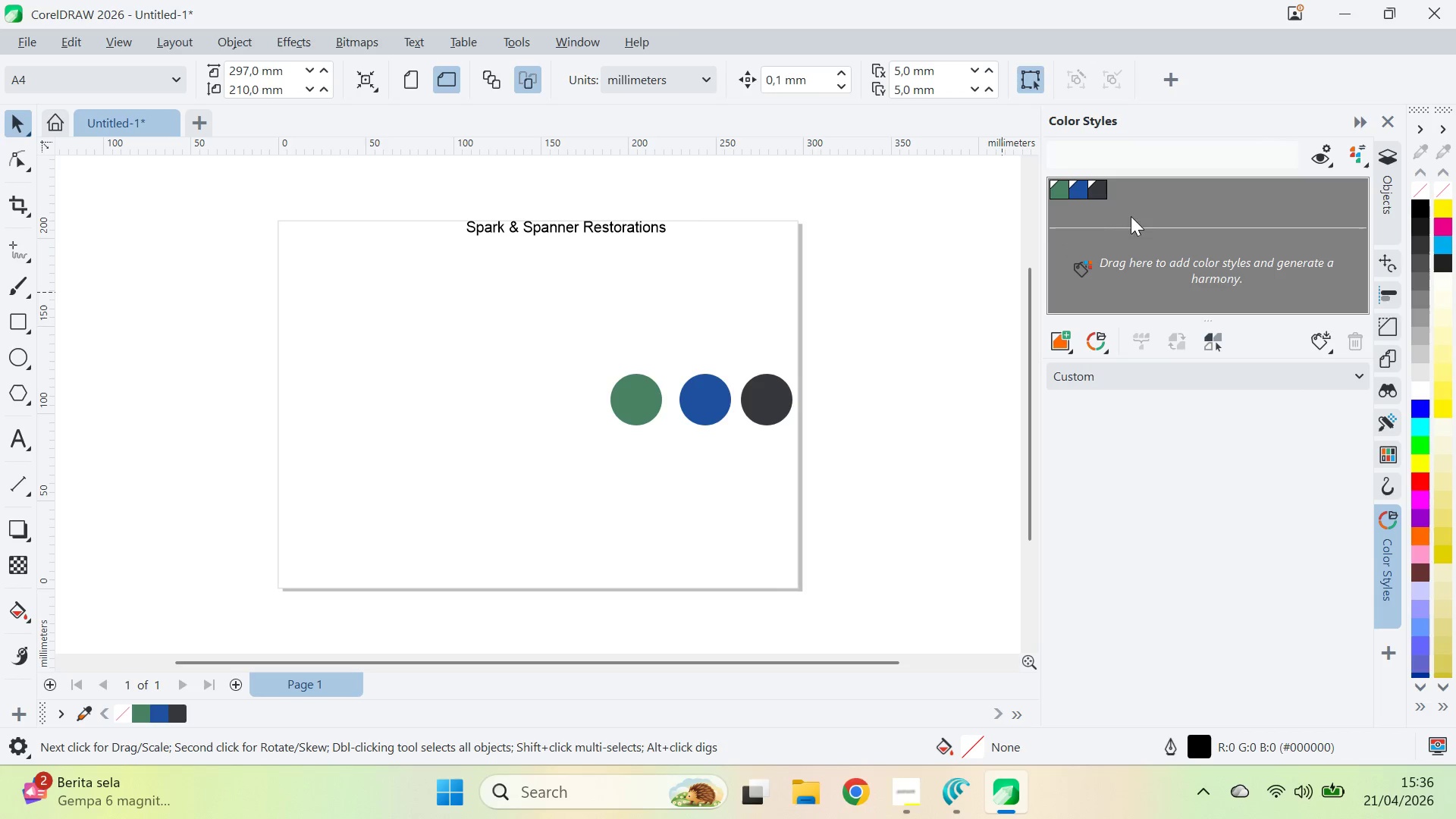 
left_click_drag(start_coordinate=[1139, 208], to_coordinate=[1029, 179])
 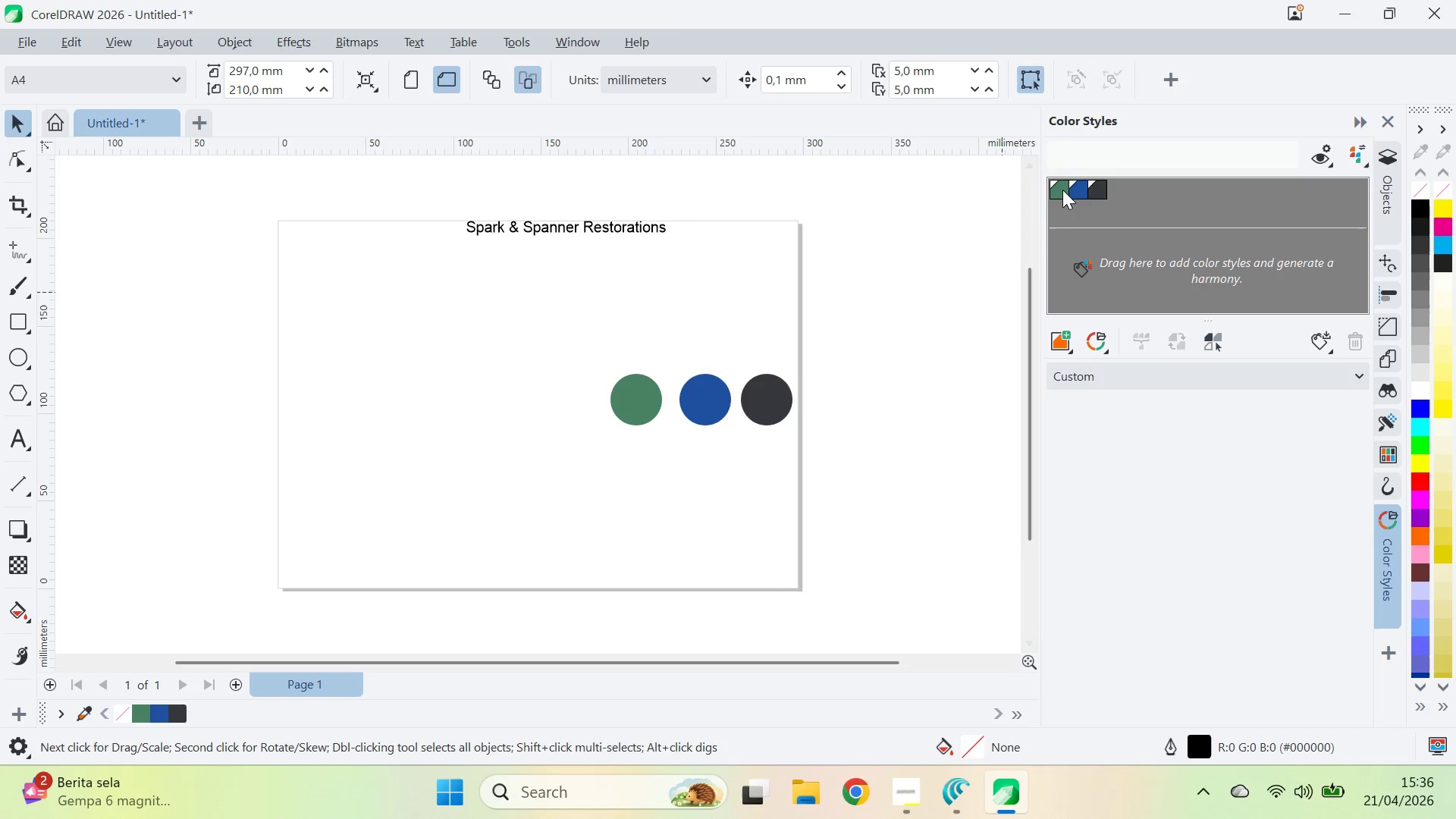 
left_click([1062, 189])
 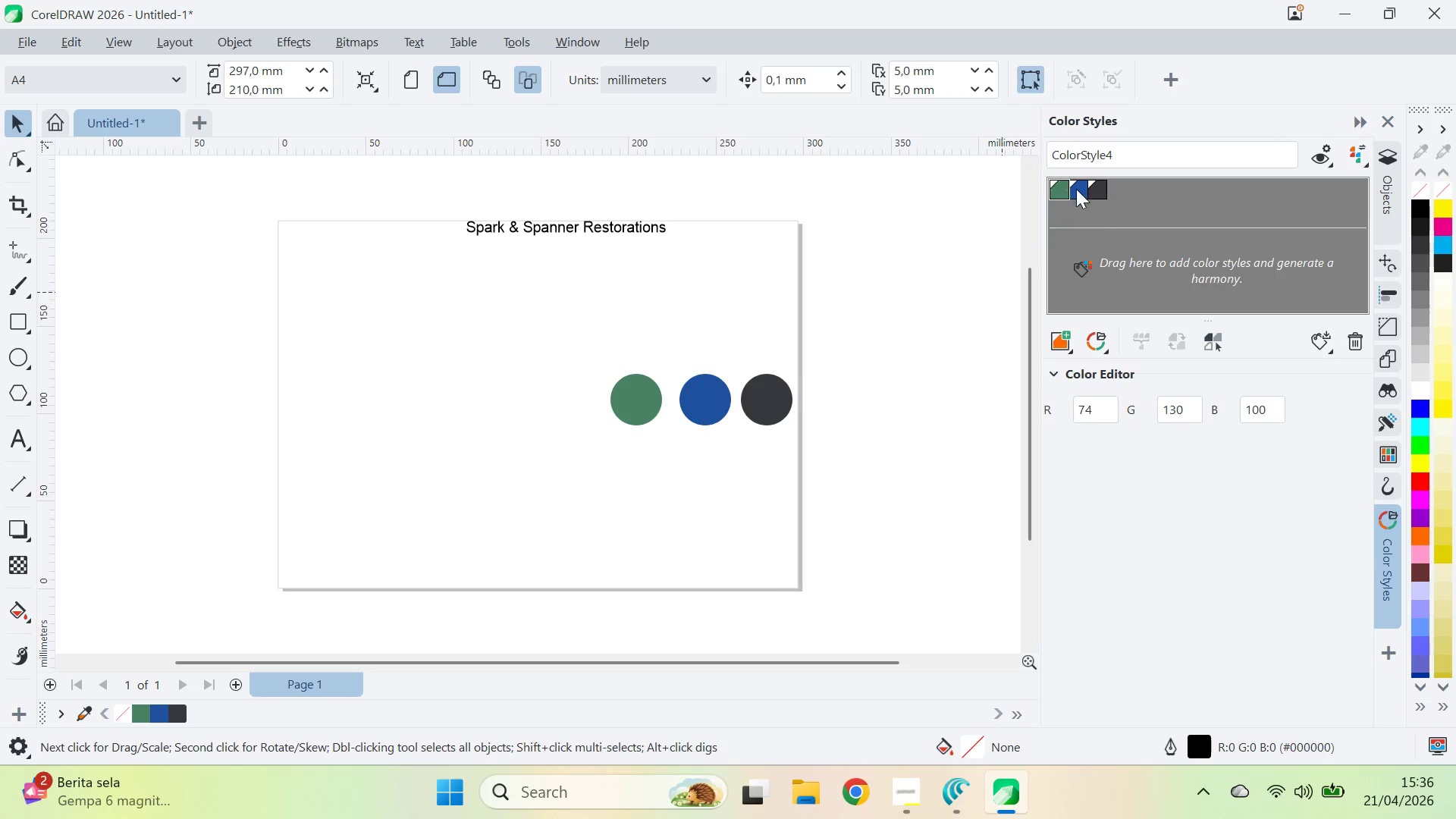 
hold_key(key=ShiftLeft, duration=0.36)
double_click([1099, 190])
 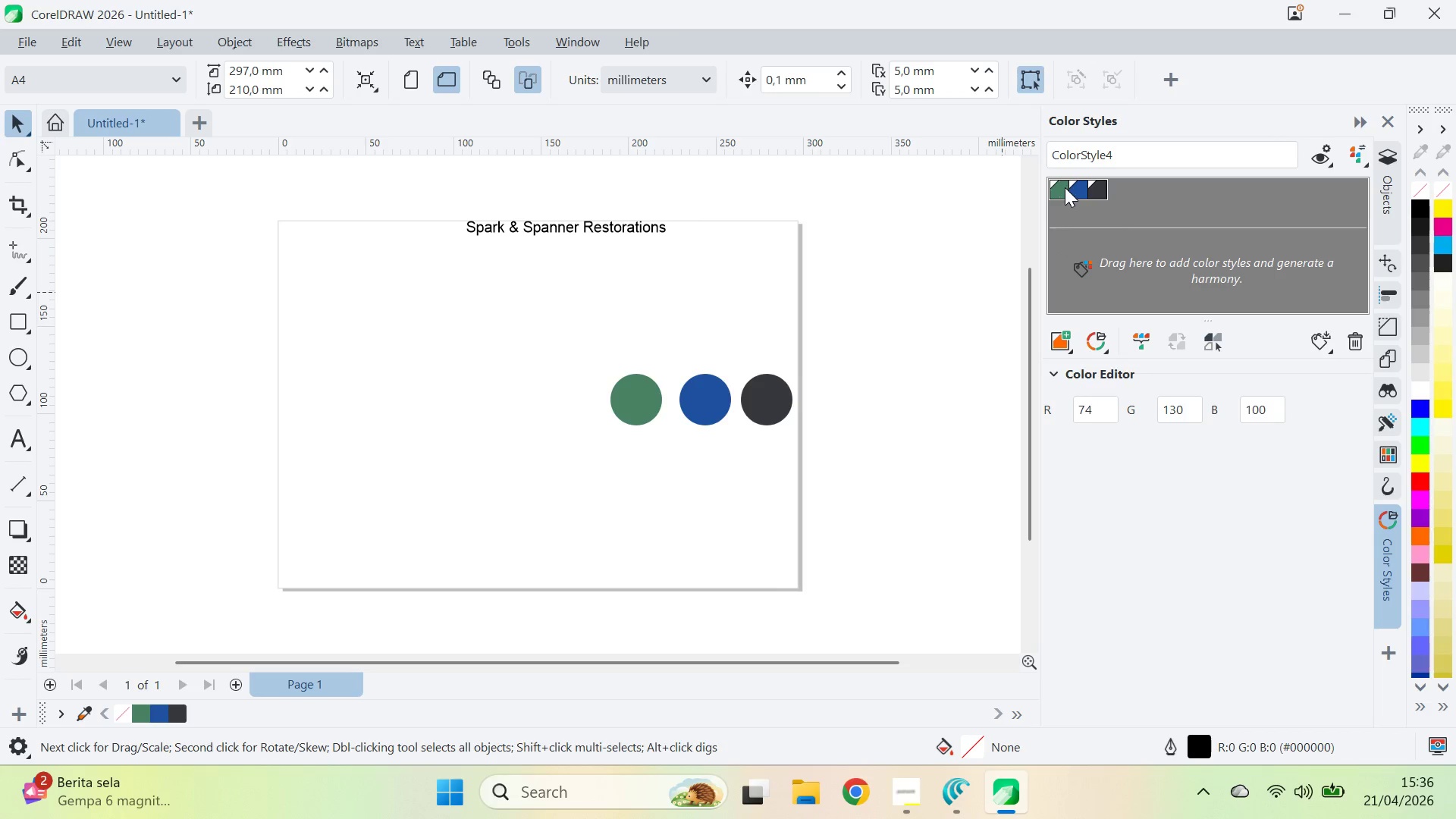 
left_click_drag(start_coordinate=[1061, 187], to_coordinate=[1072, 262])
 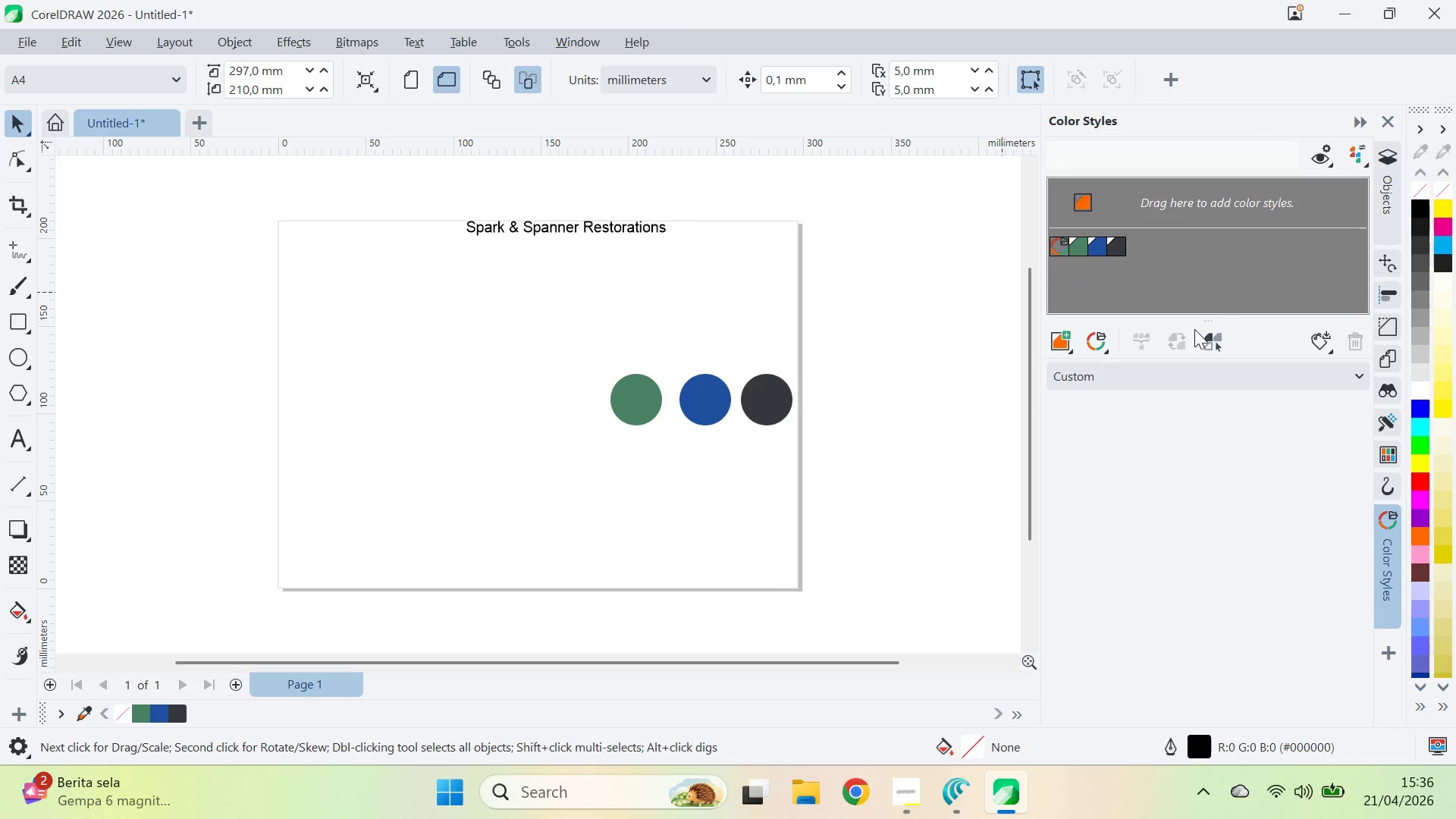 
mouse_move([1100, 314])
 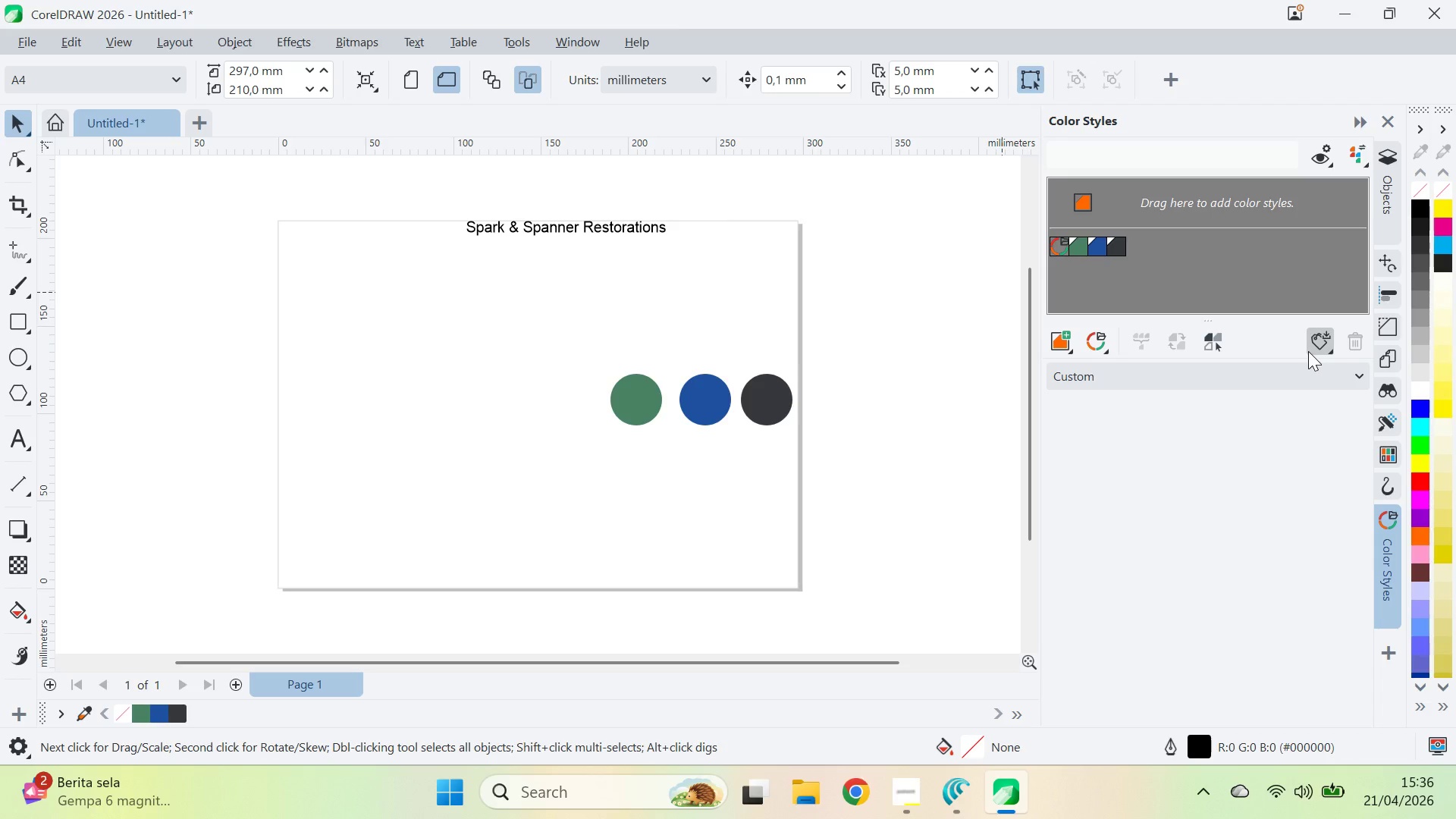 
left_click([1301, 370])
 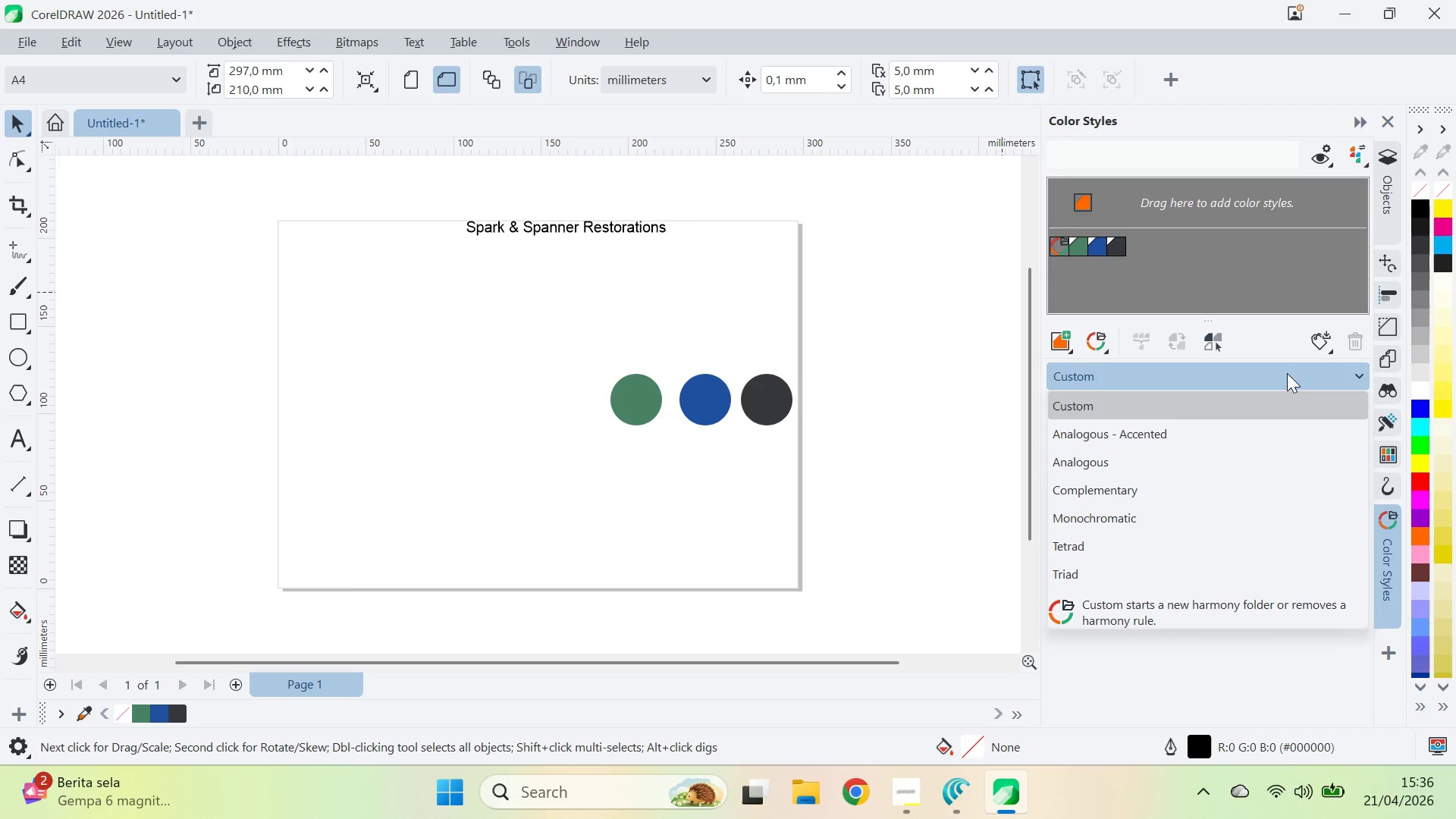 
left_click([1287, 373])
 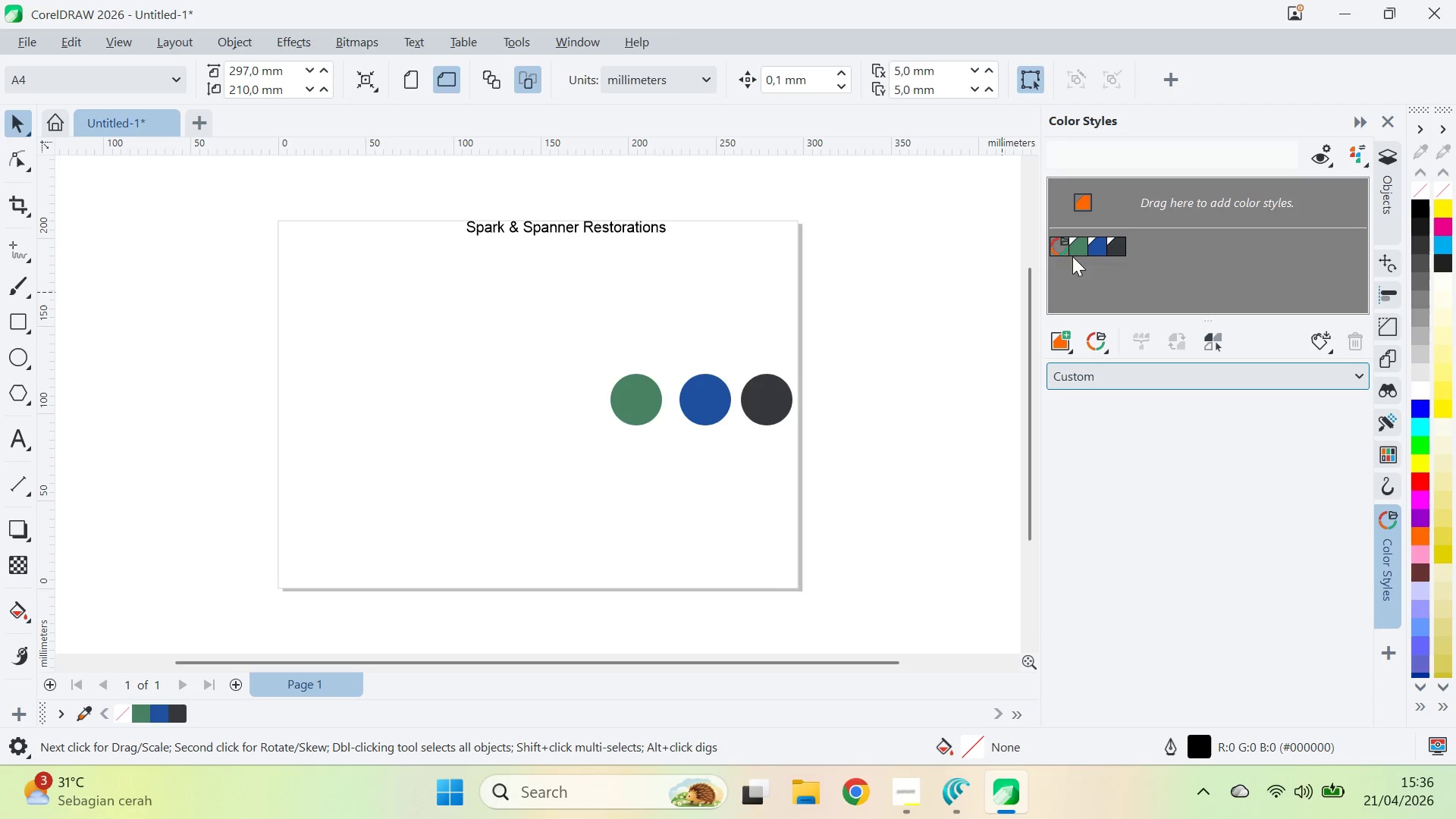 
left_click([1057, 240])
 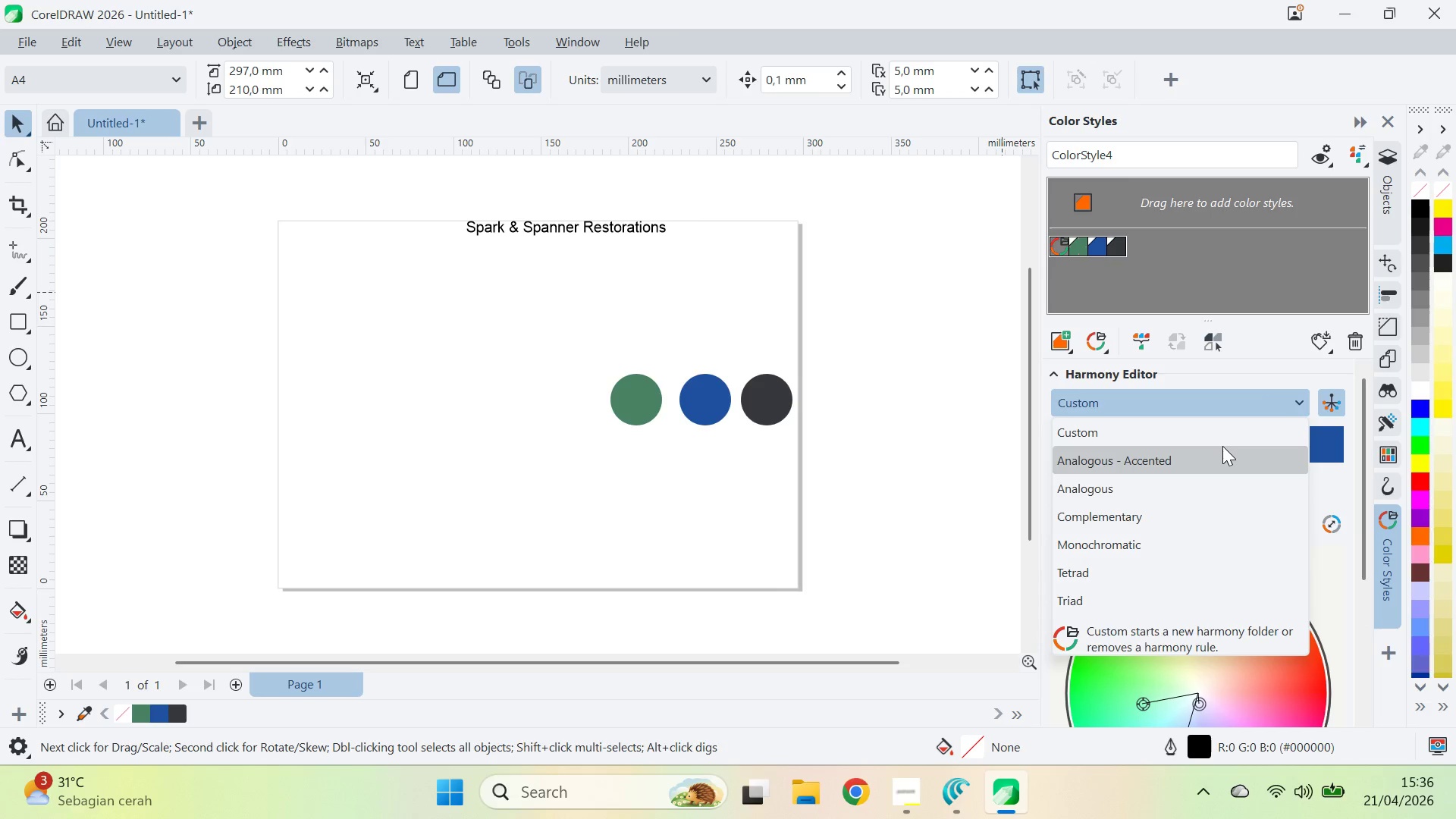 
mouse_move([1225, 435])
 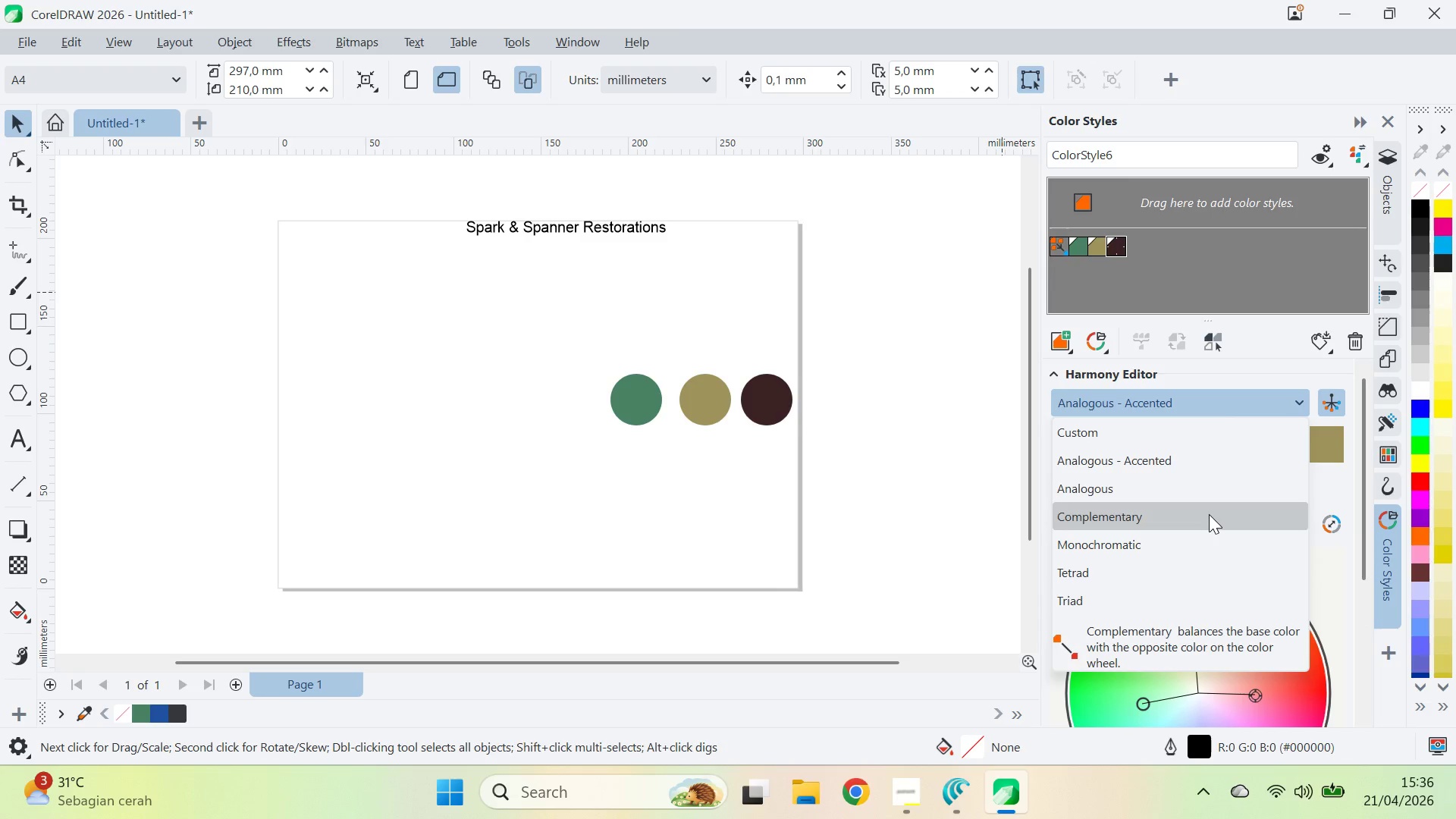 
left_click([1209, 514])
 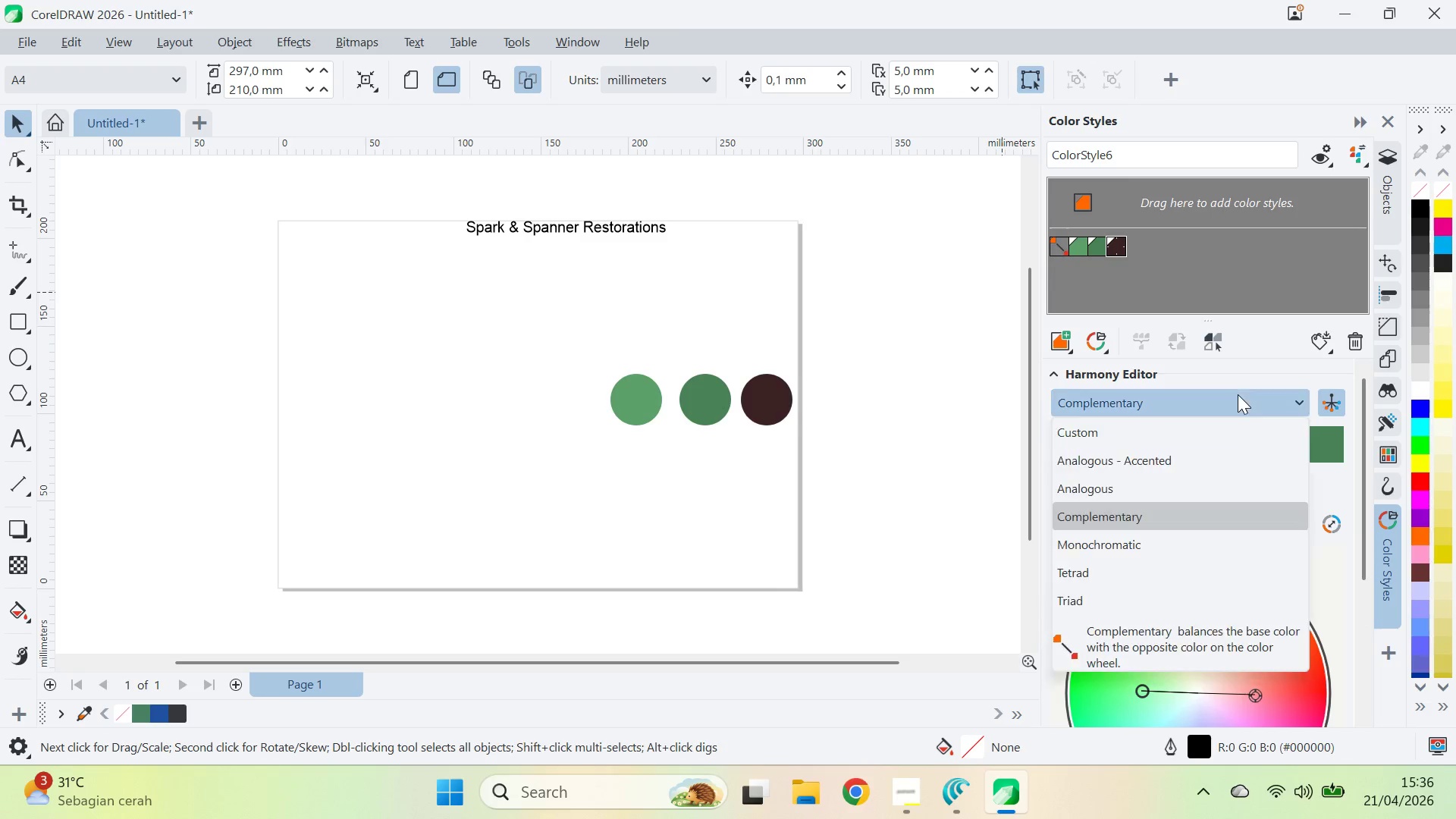 
double_click([1215, 480])
 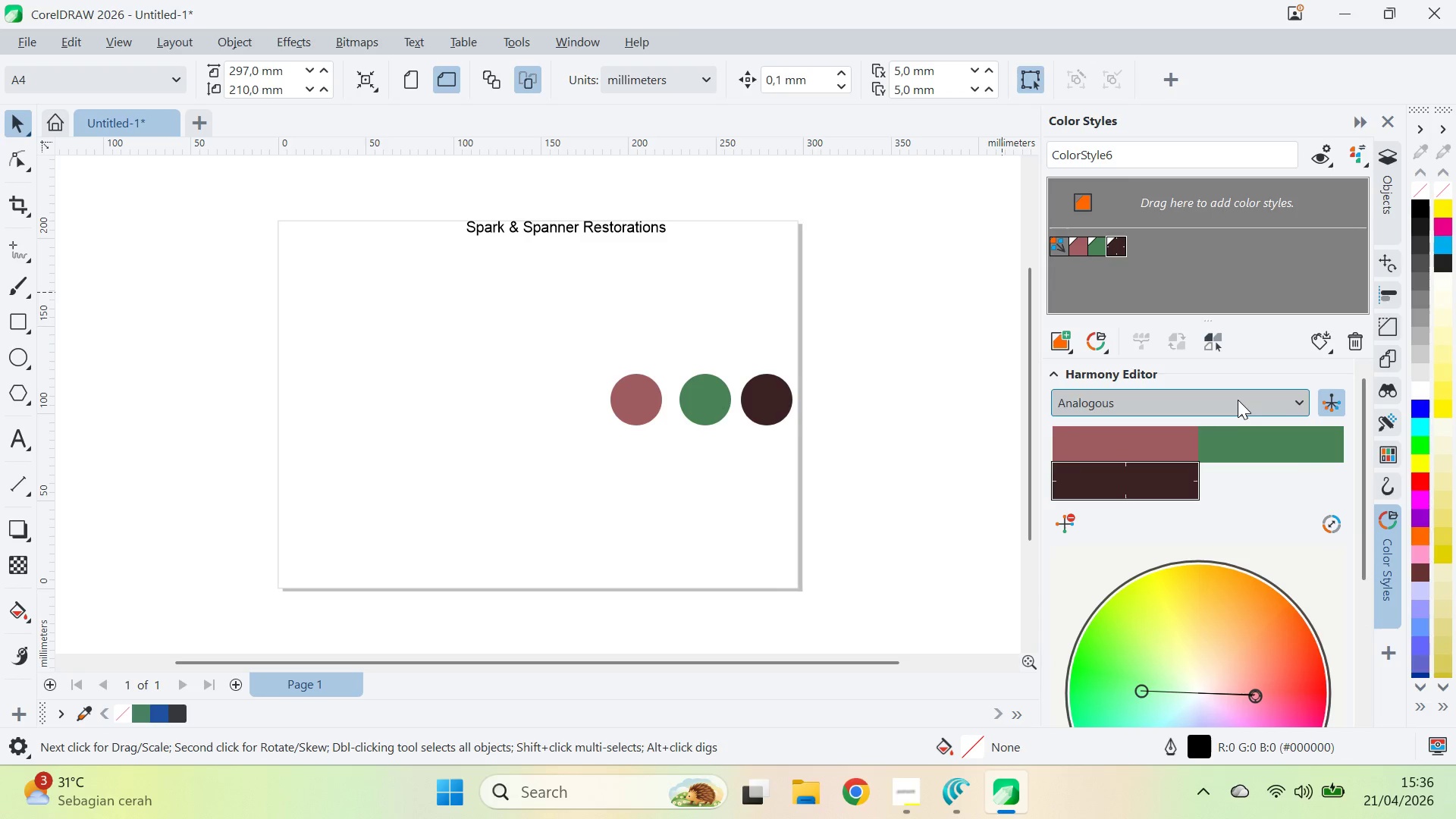 
left_click([1238, 400])
 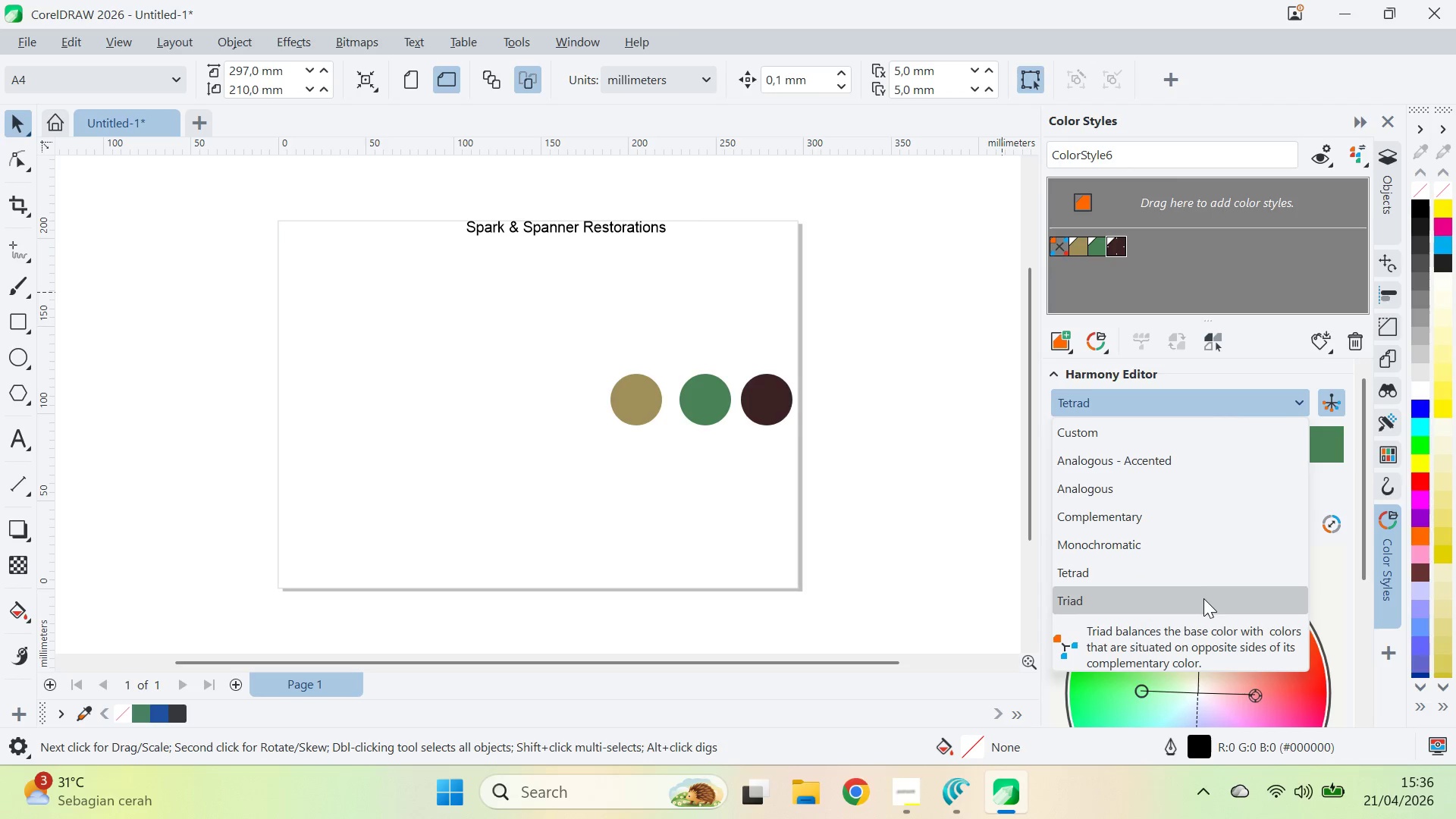 
left_click([1243, 405])
 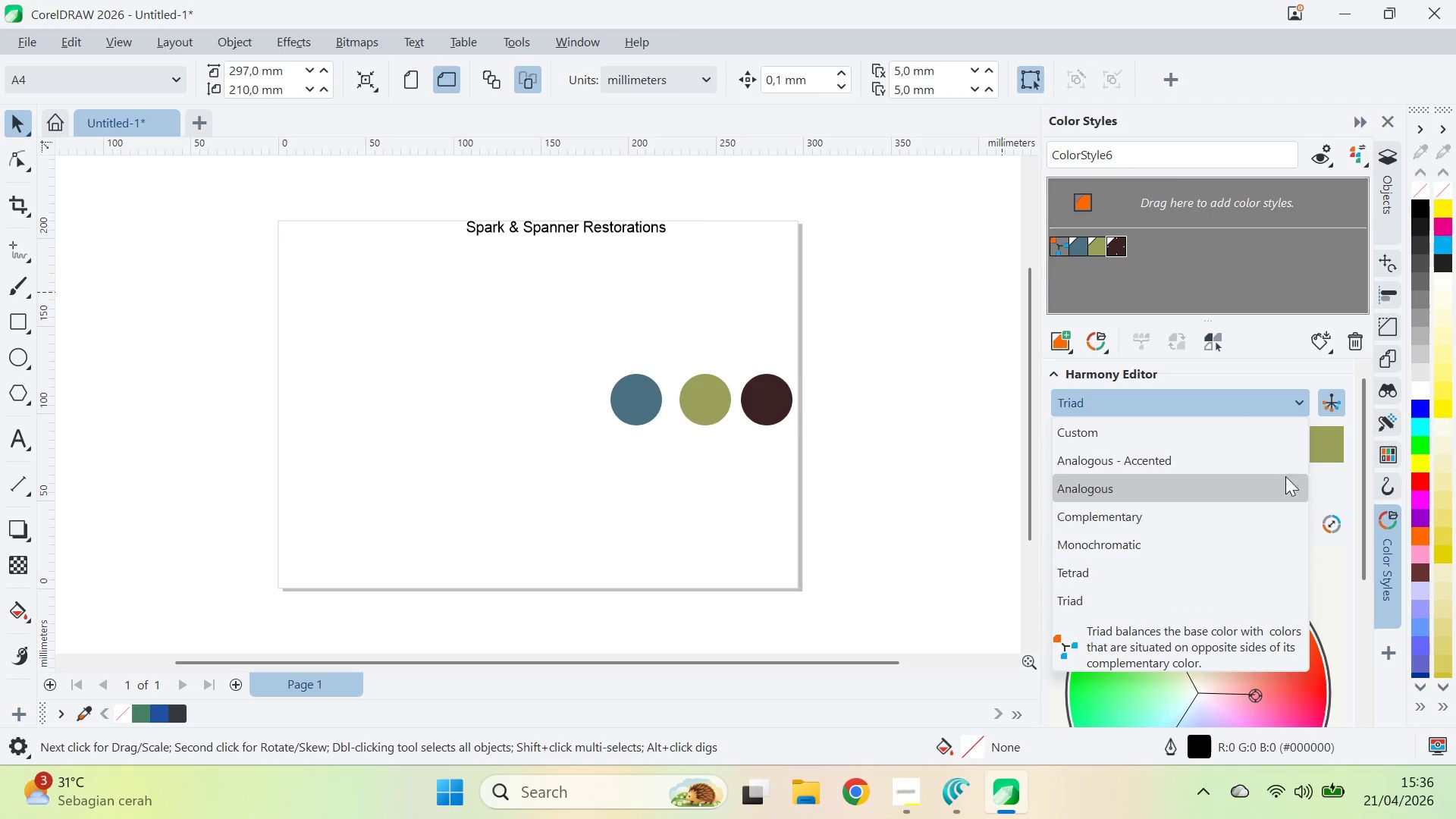 
scroll: coordinate [1253, 519], scroll_direction: down, amount: 1.0
 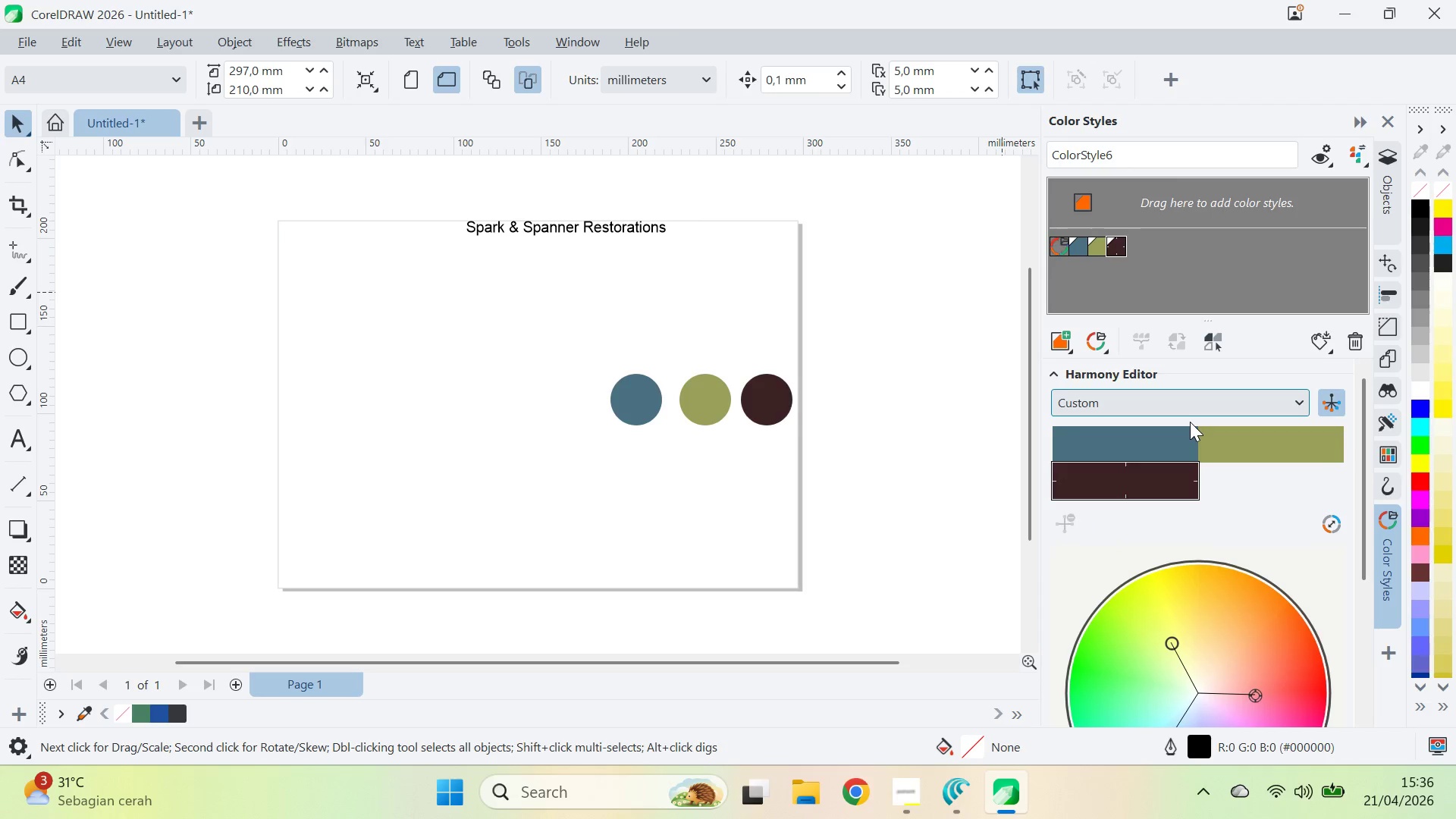 
key(Control+Z)
 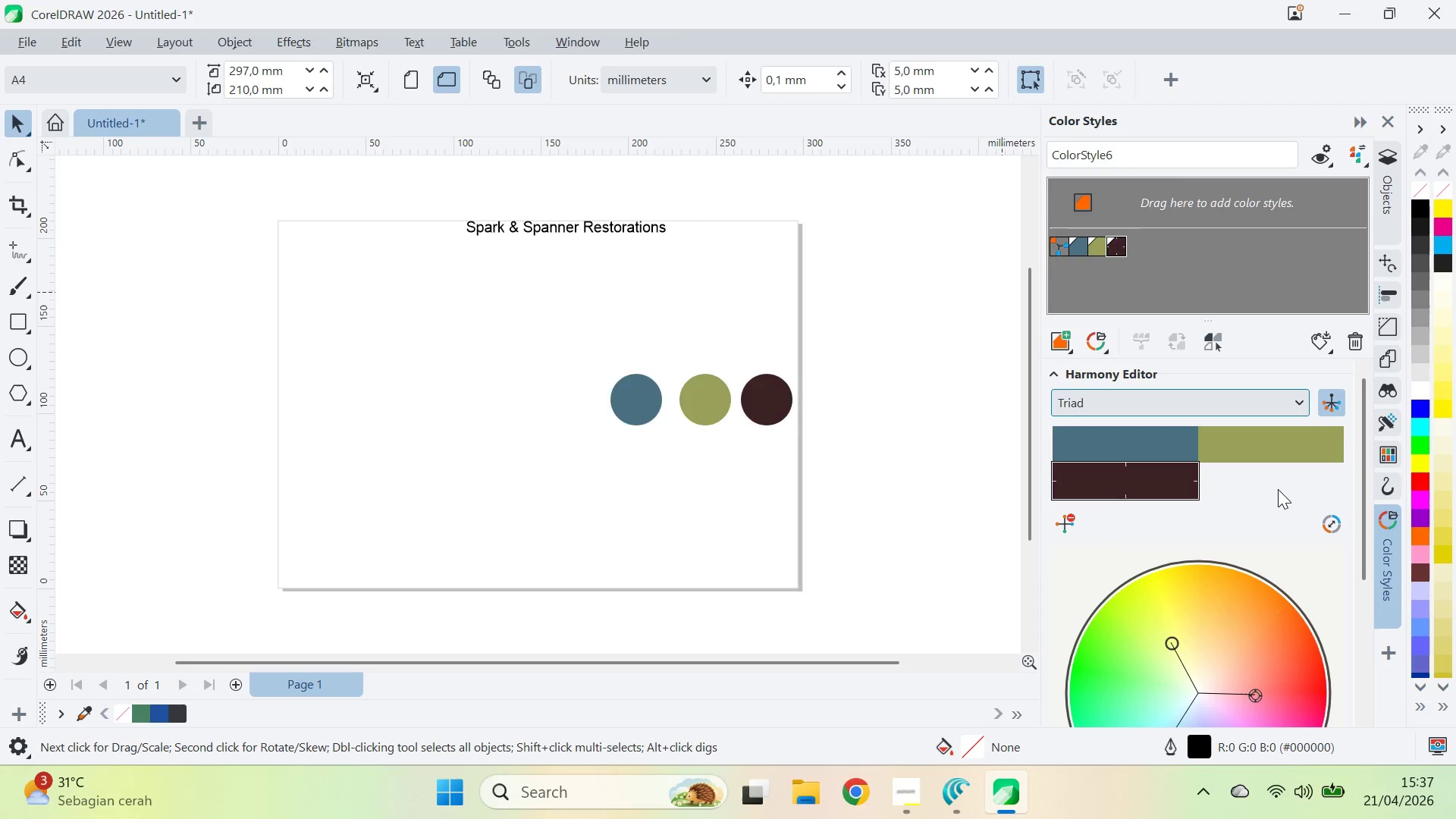 
key(Control+Z)
 